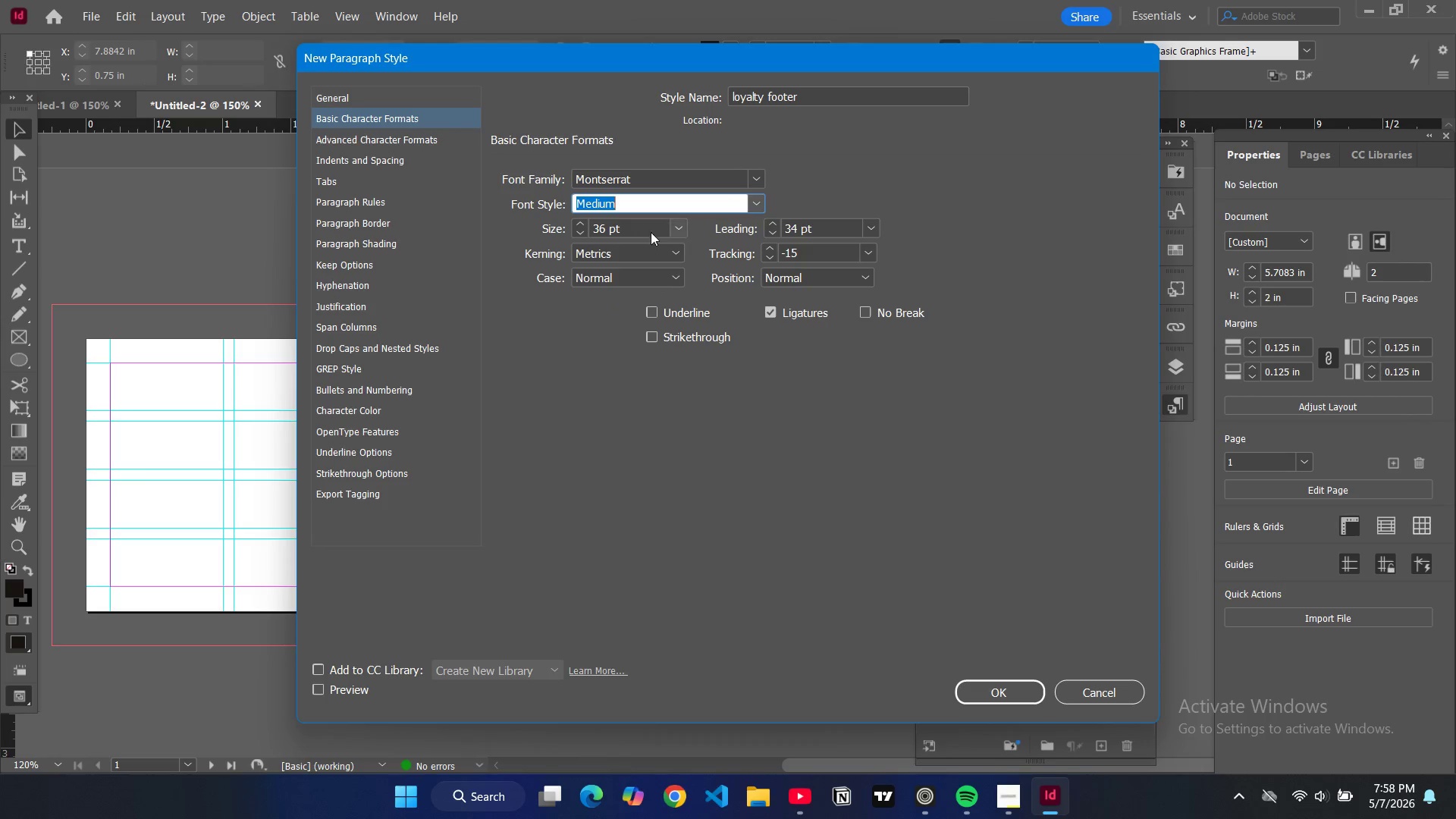 
wait(6.28)
 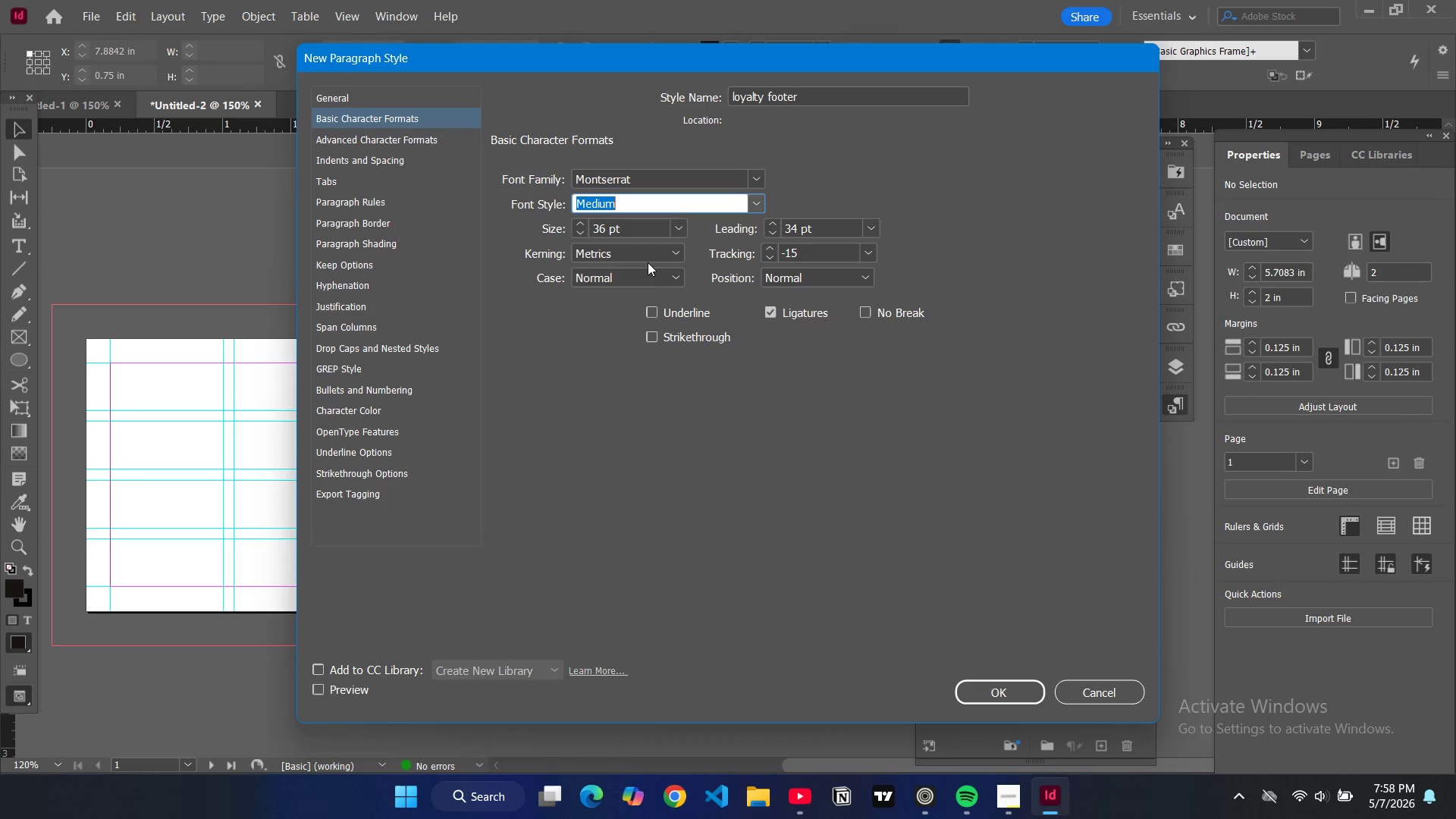 
left_click([645, 249])
 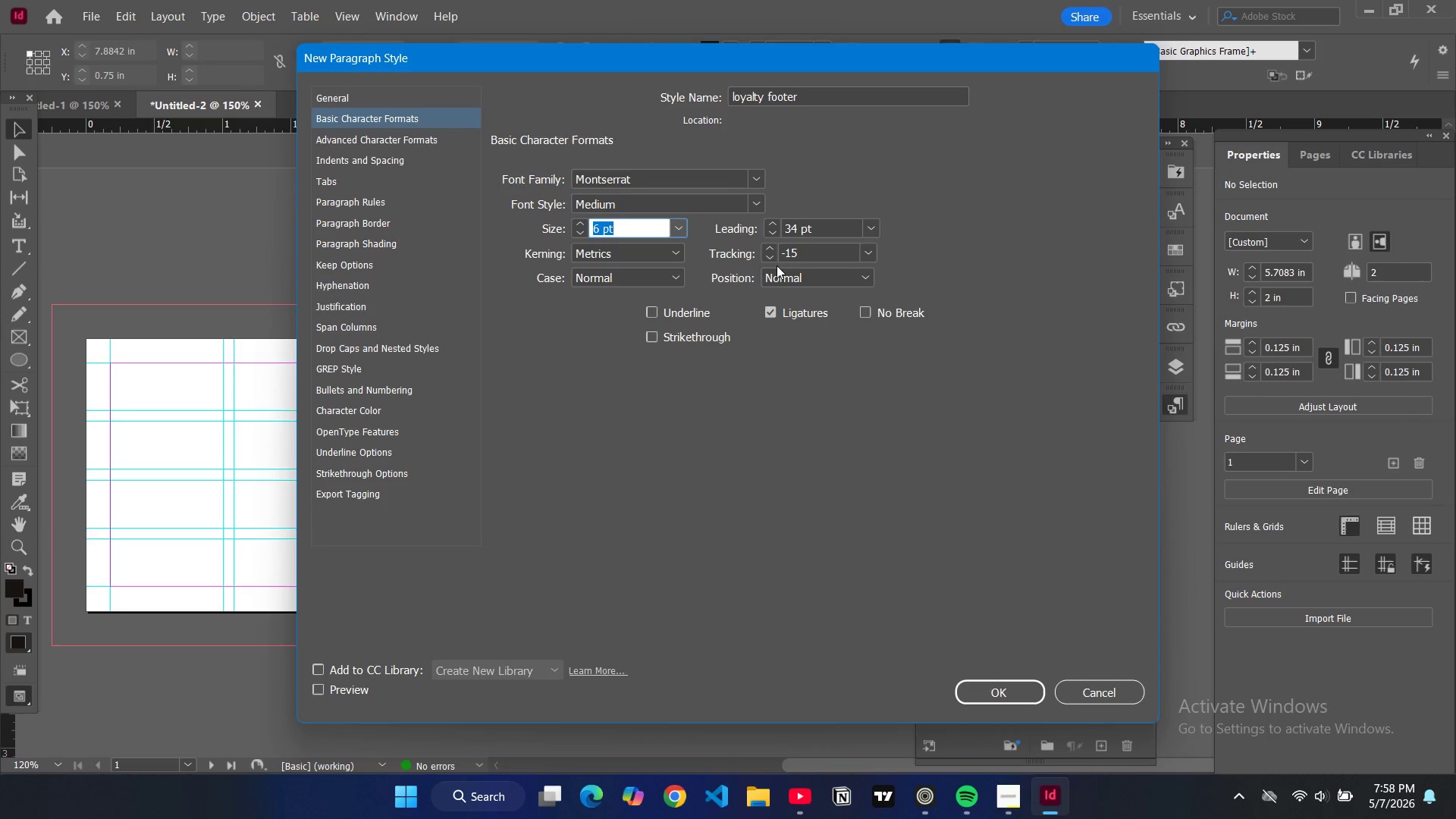 
left_click_drag(start_coordinate=[779, 228], to_coordinate=[776, 233])
 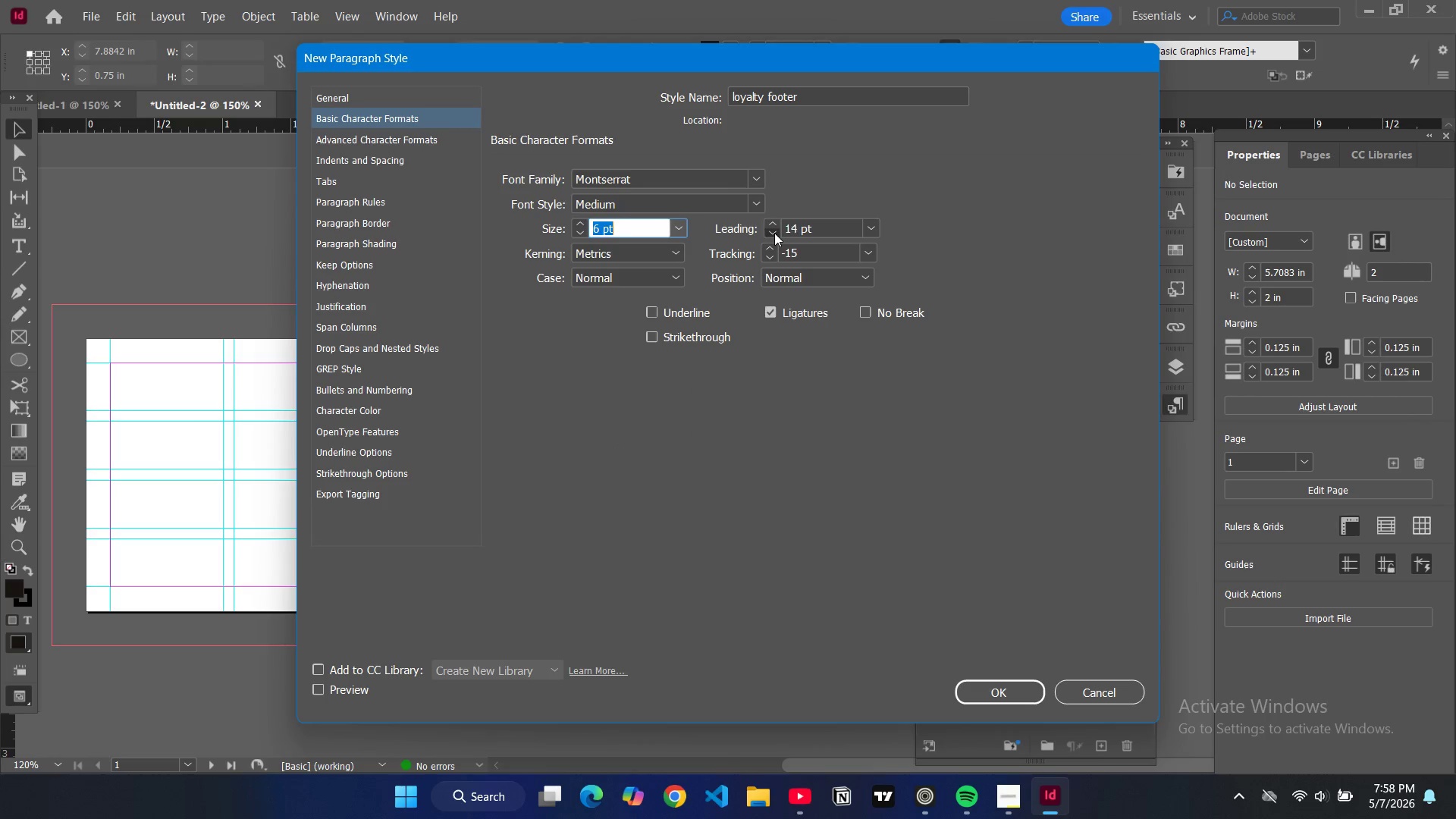 
double_click([774, 233])
 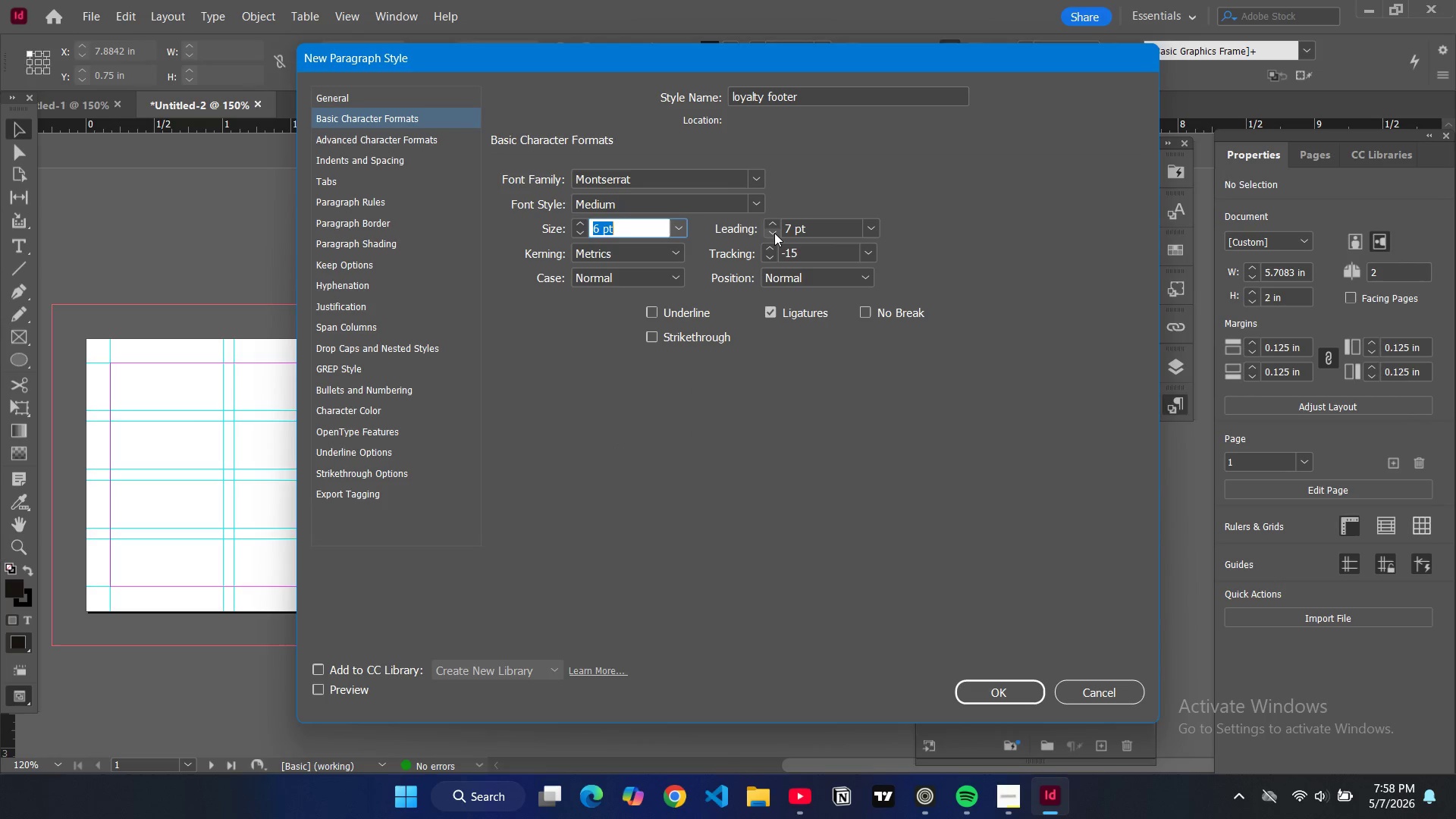 
left_click([774, 233])
 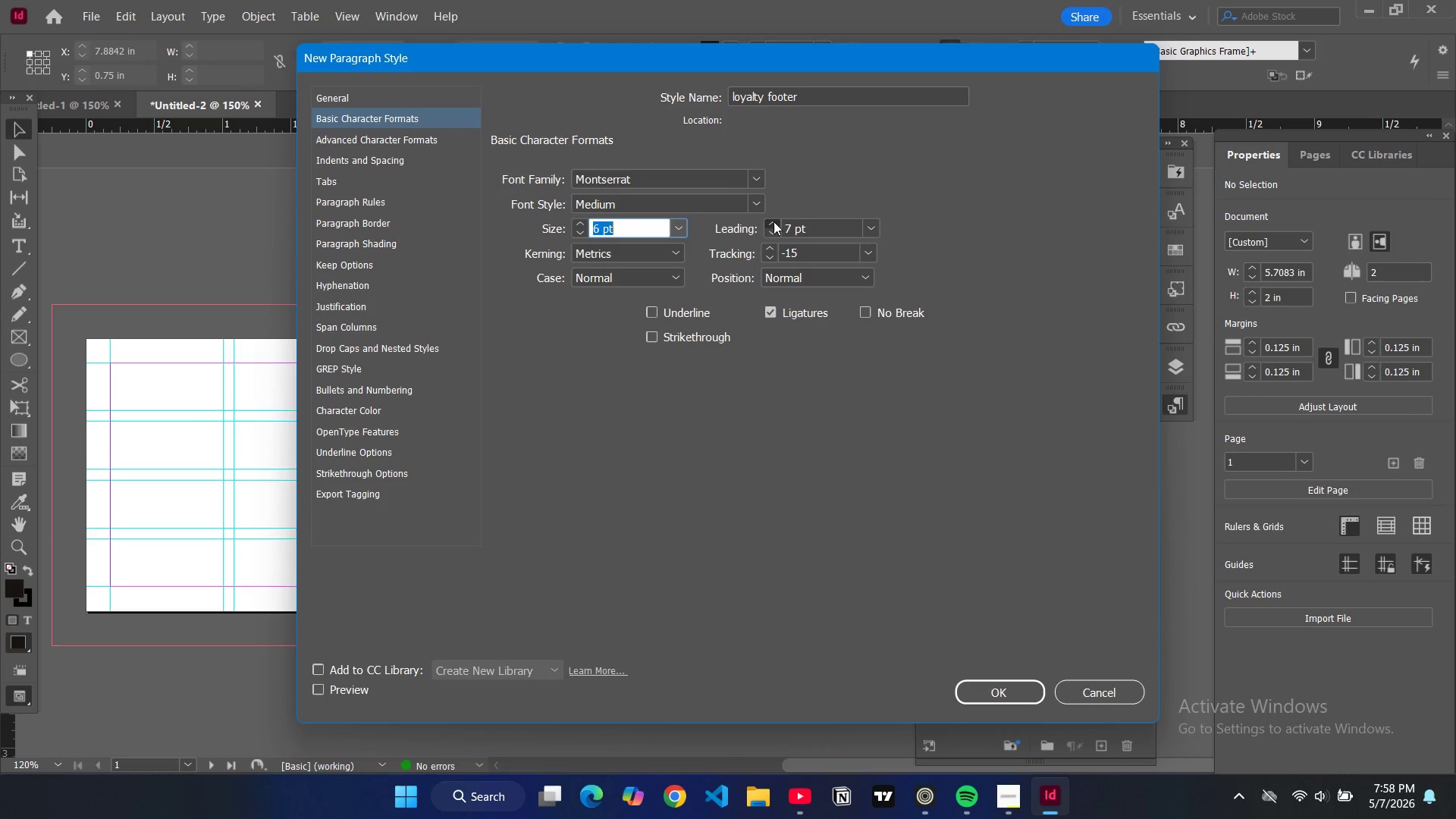 
double_click([774, 221])
 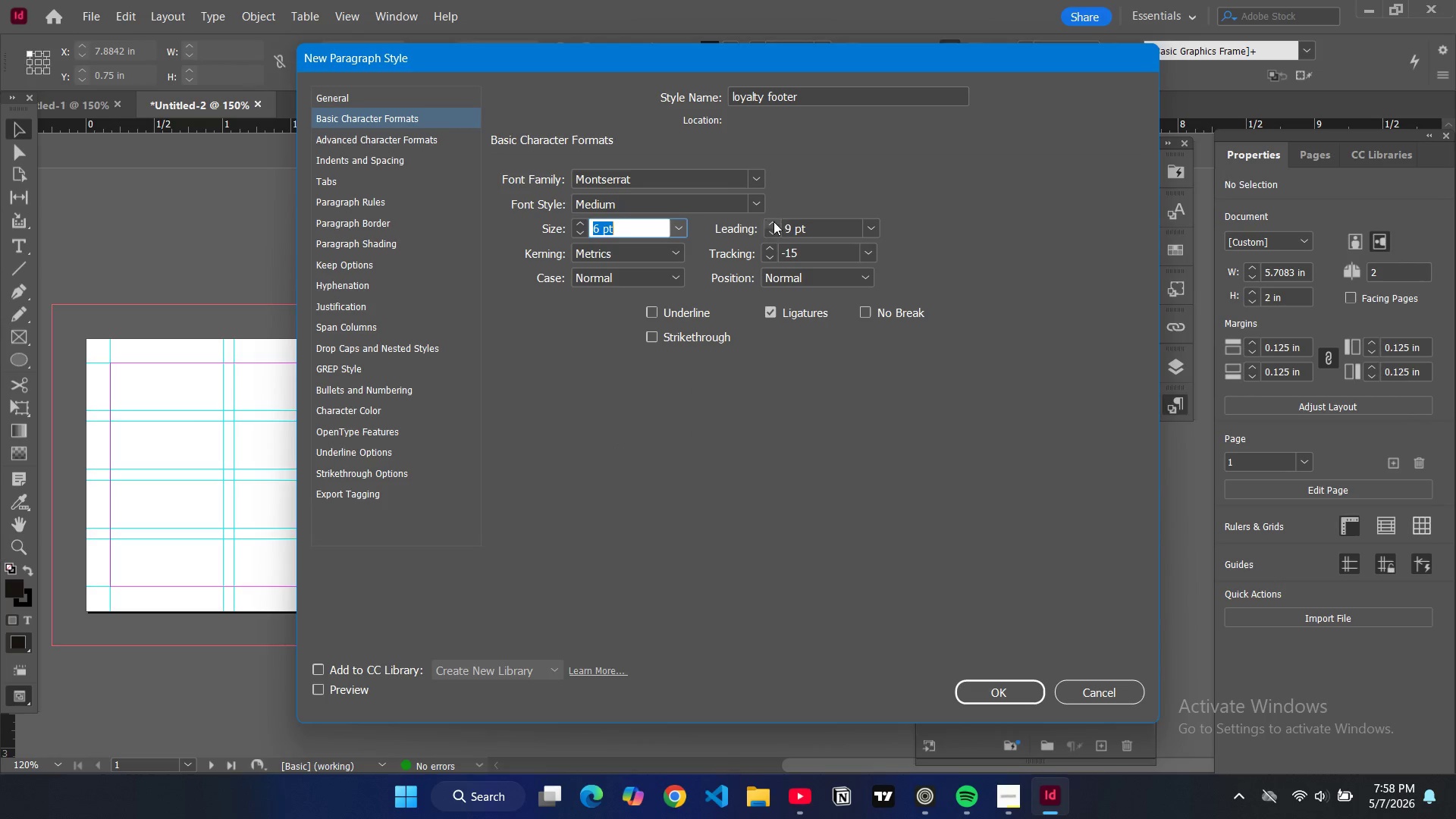 
triple_click([774, 221])
 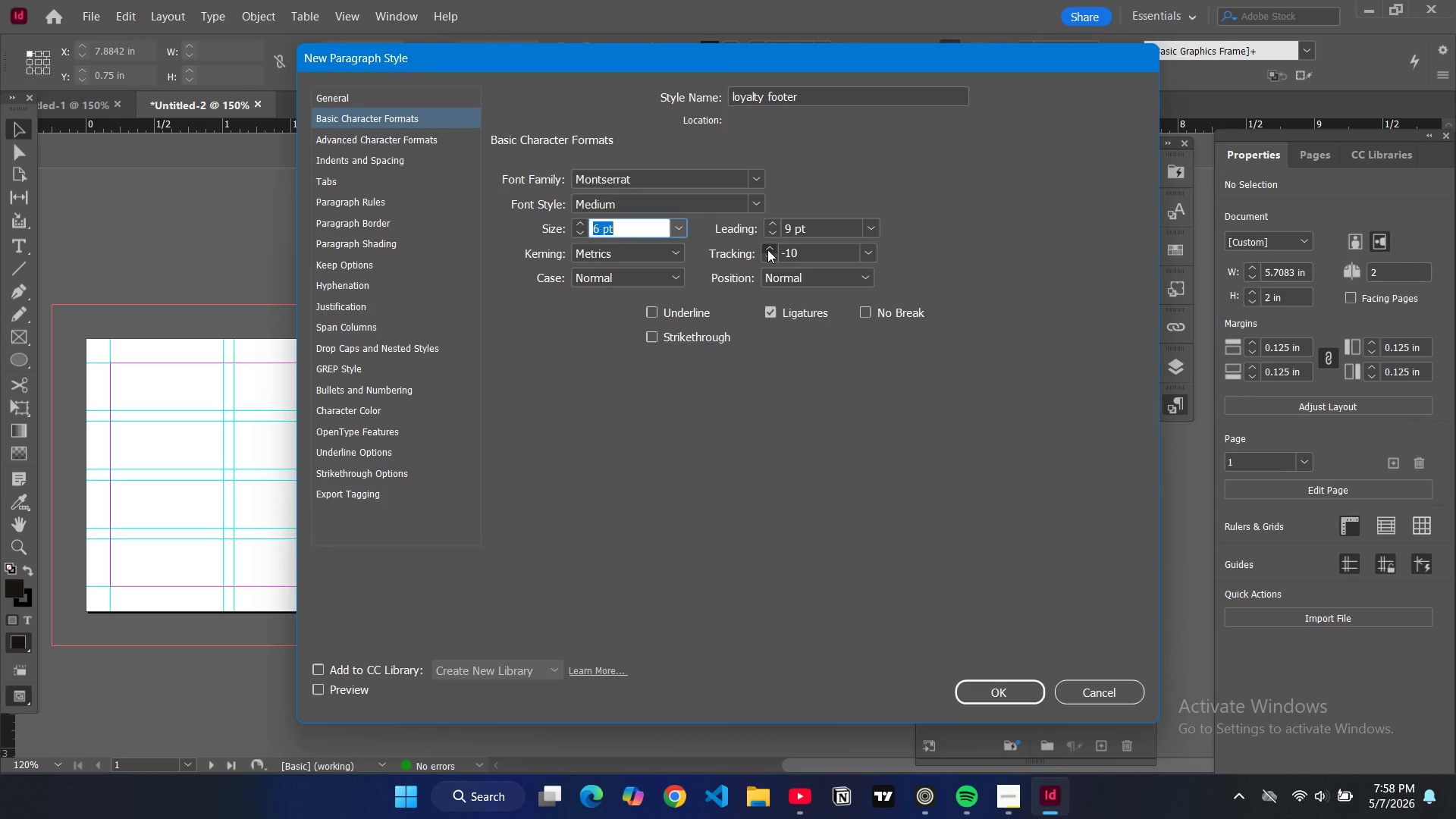 
wait(7.34)
 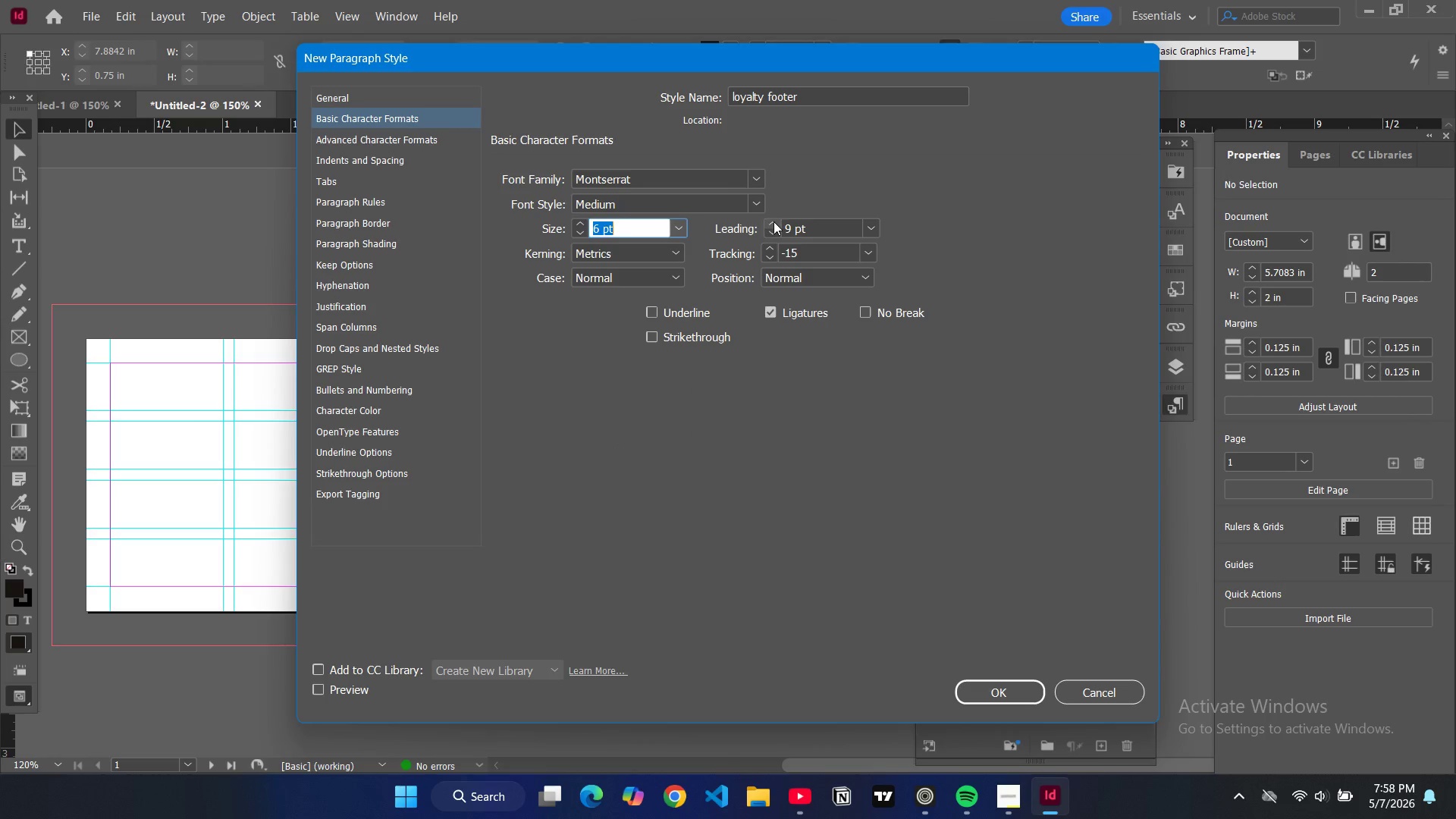 
left_click([765, 247])
 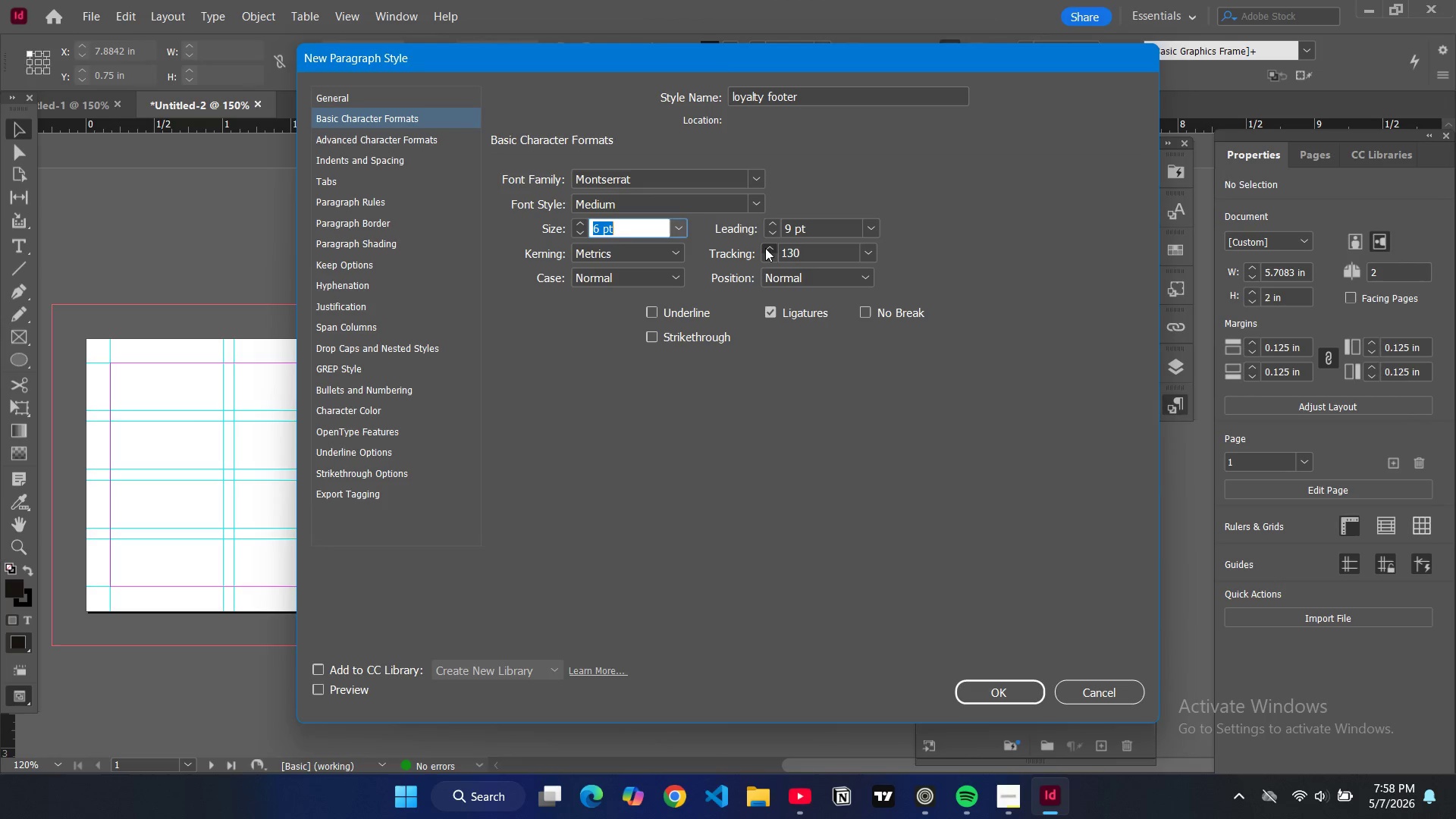 
left_click([765, 248])
 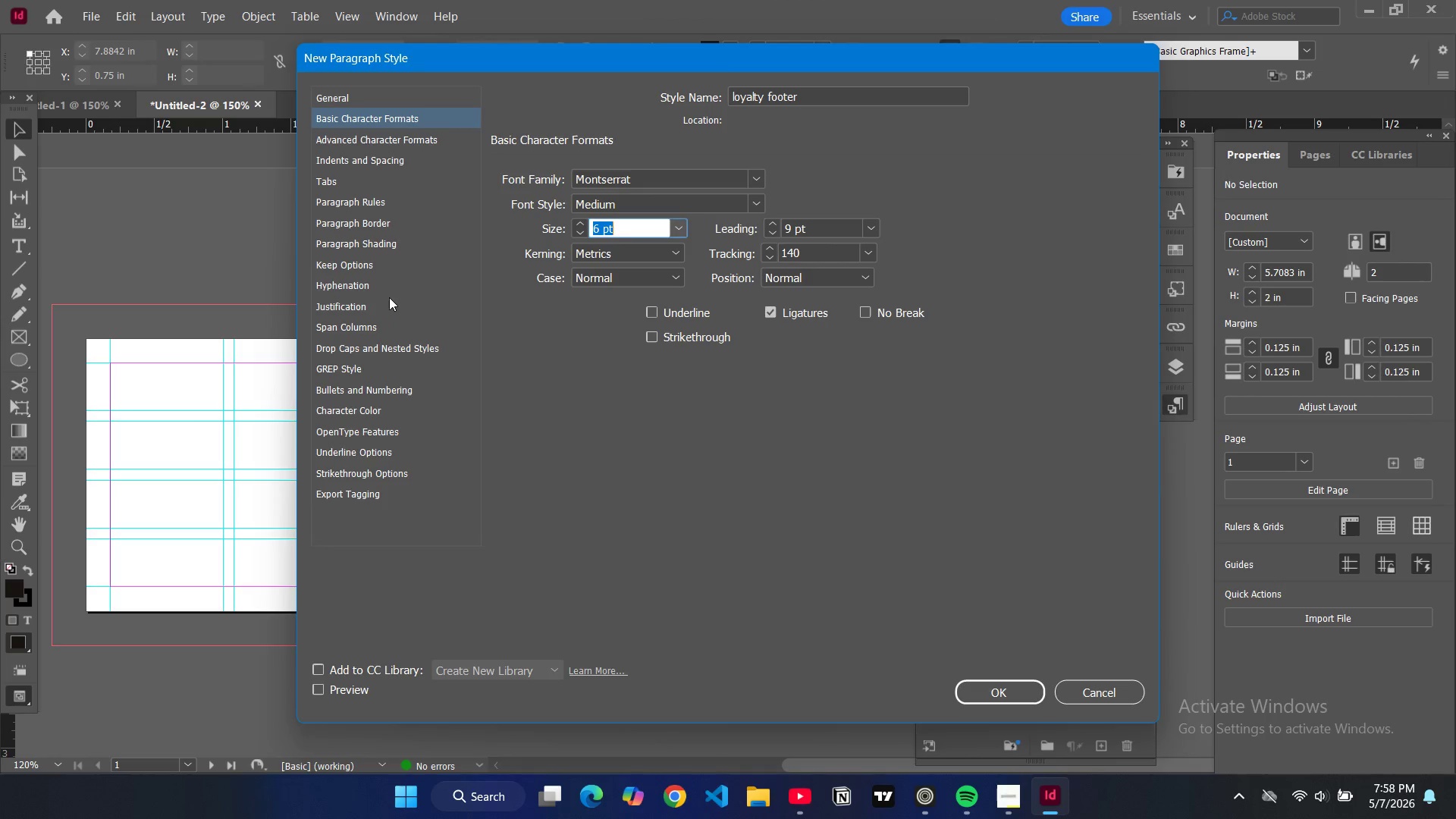 
left_click([397, 403])
 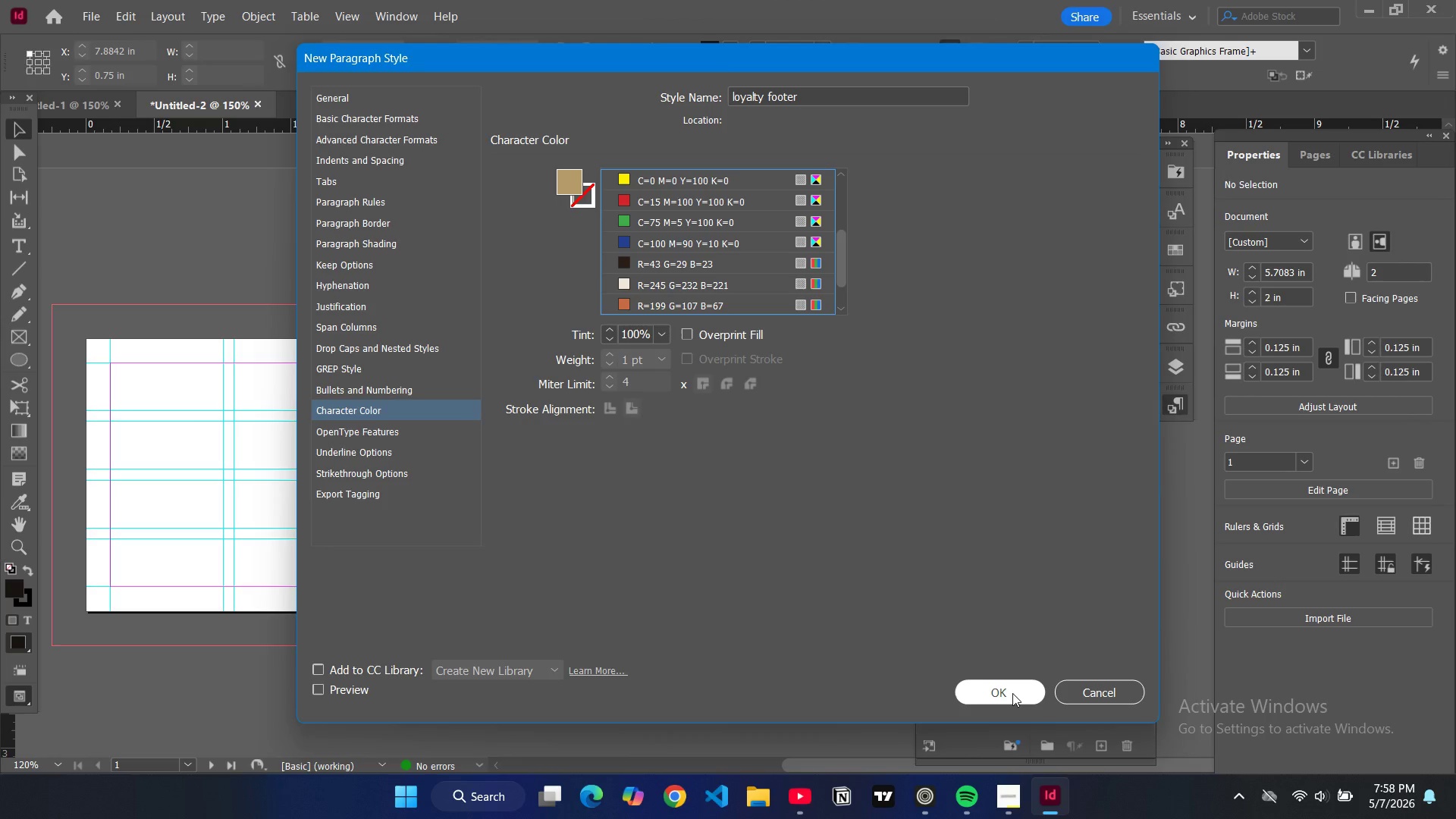 
left_click([1012, 693])
 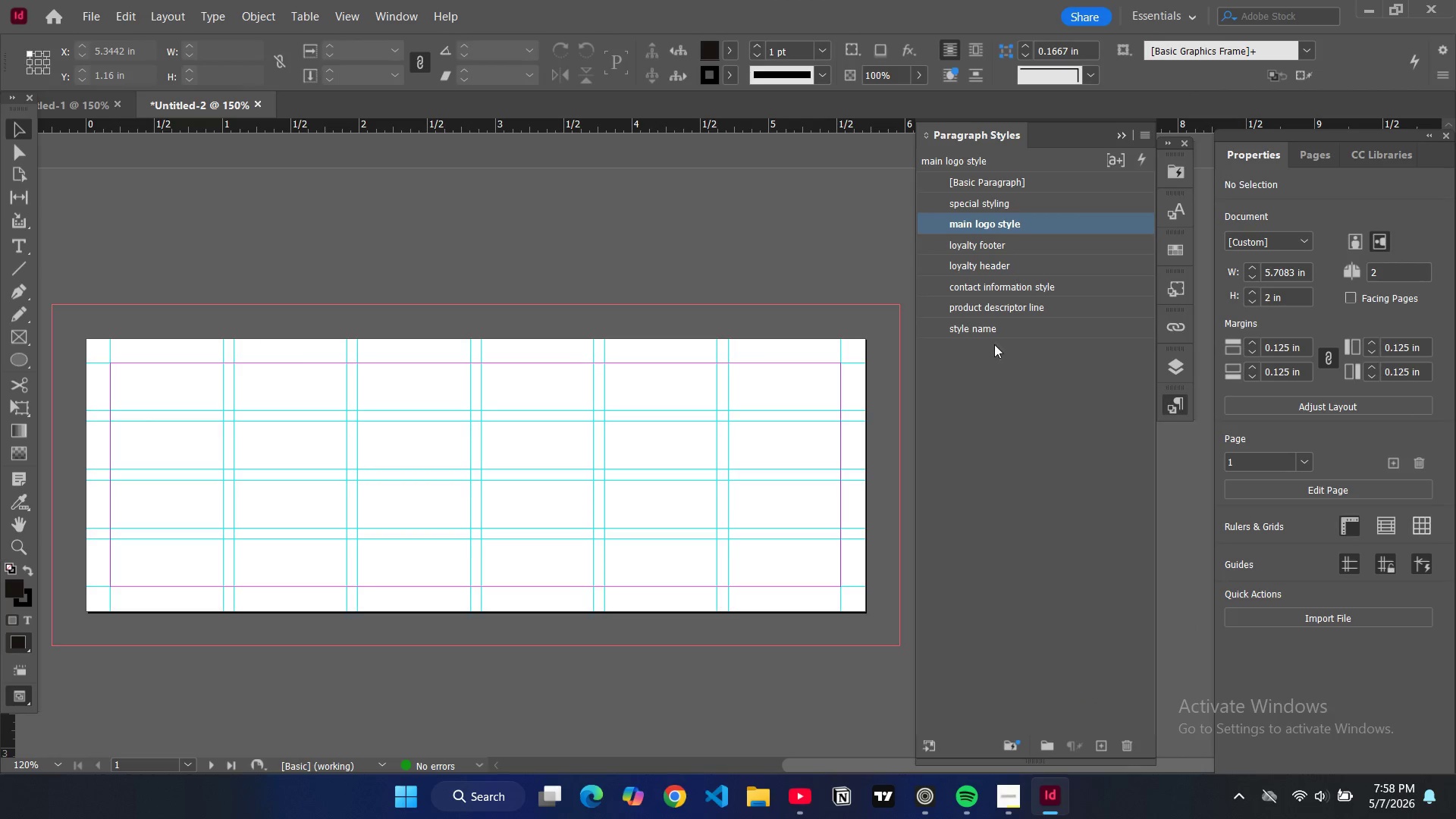 
double_click([1013, 325])
 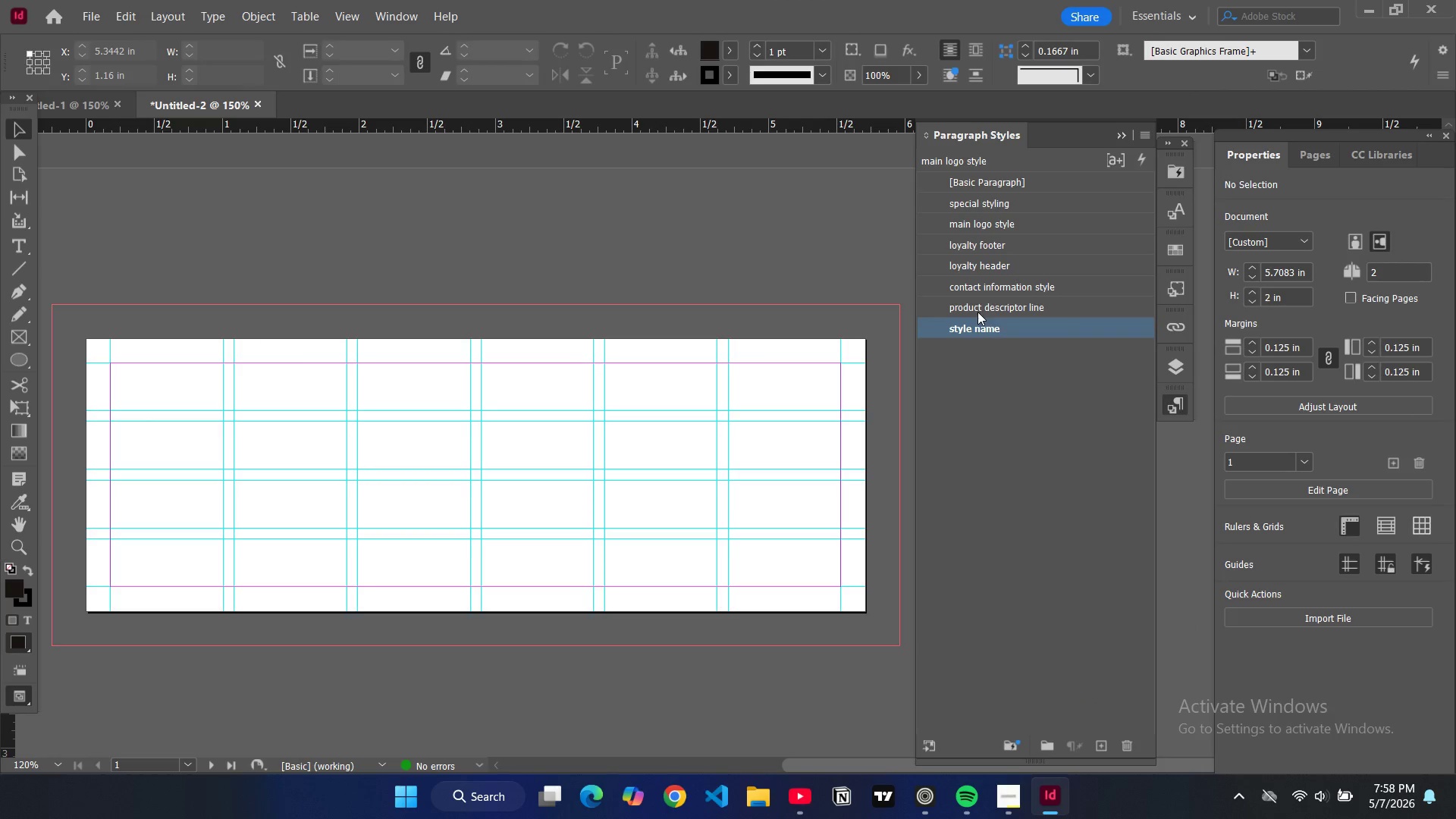 
mouse_move([990, 306])
 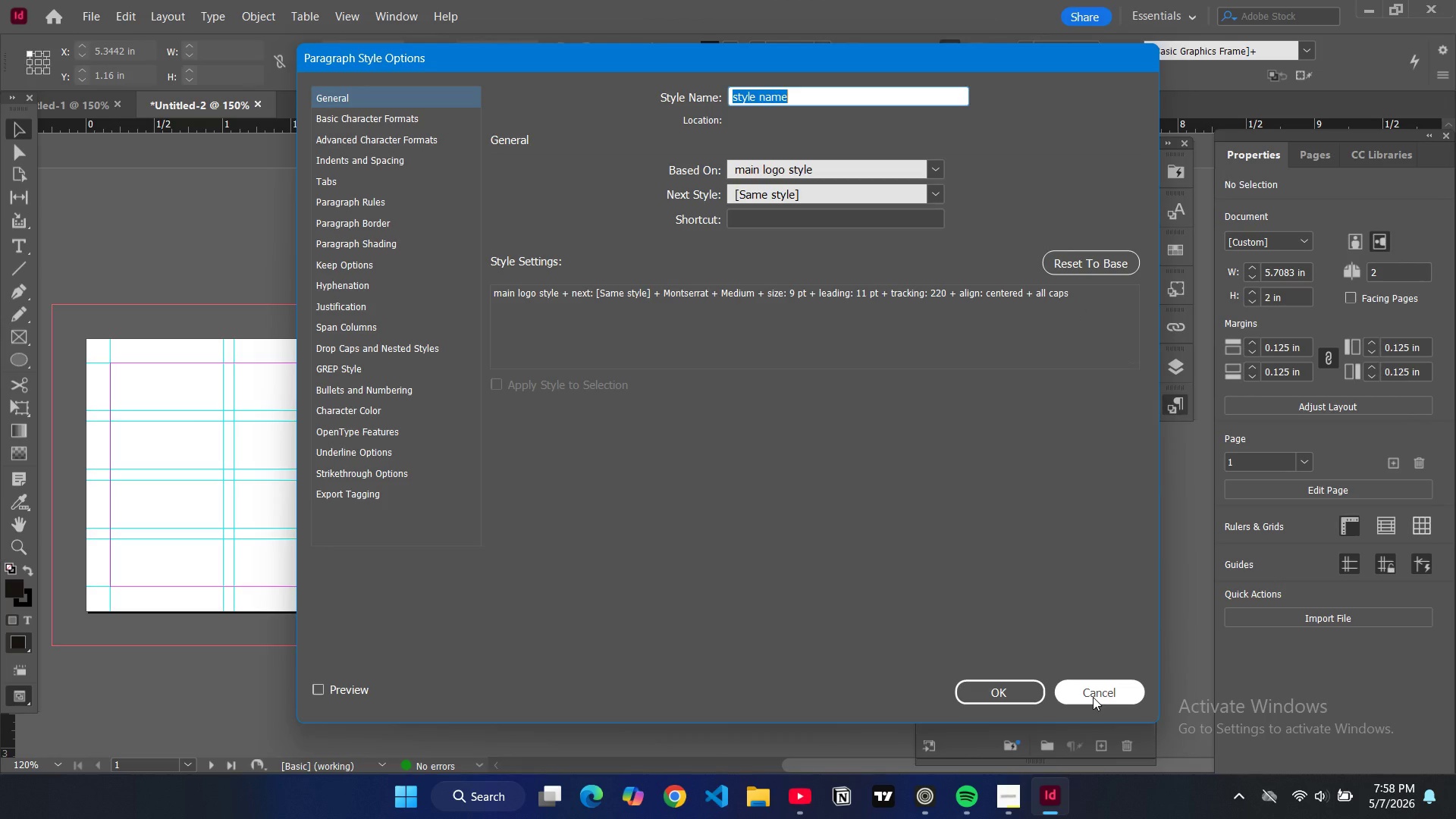 
wait(8.84)
 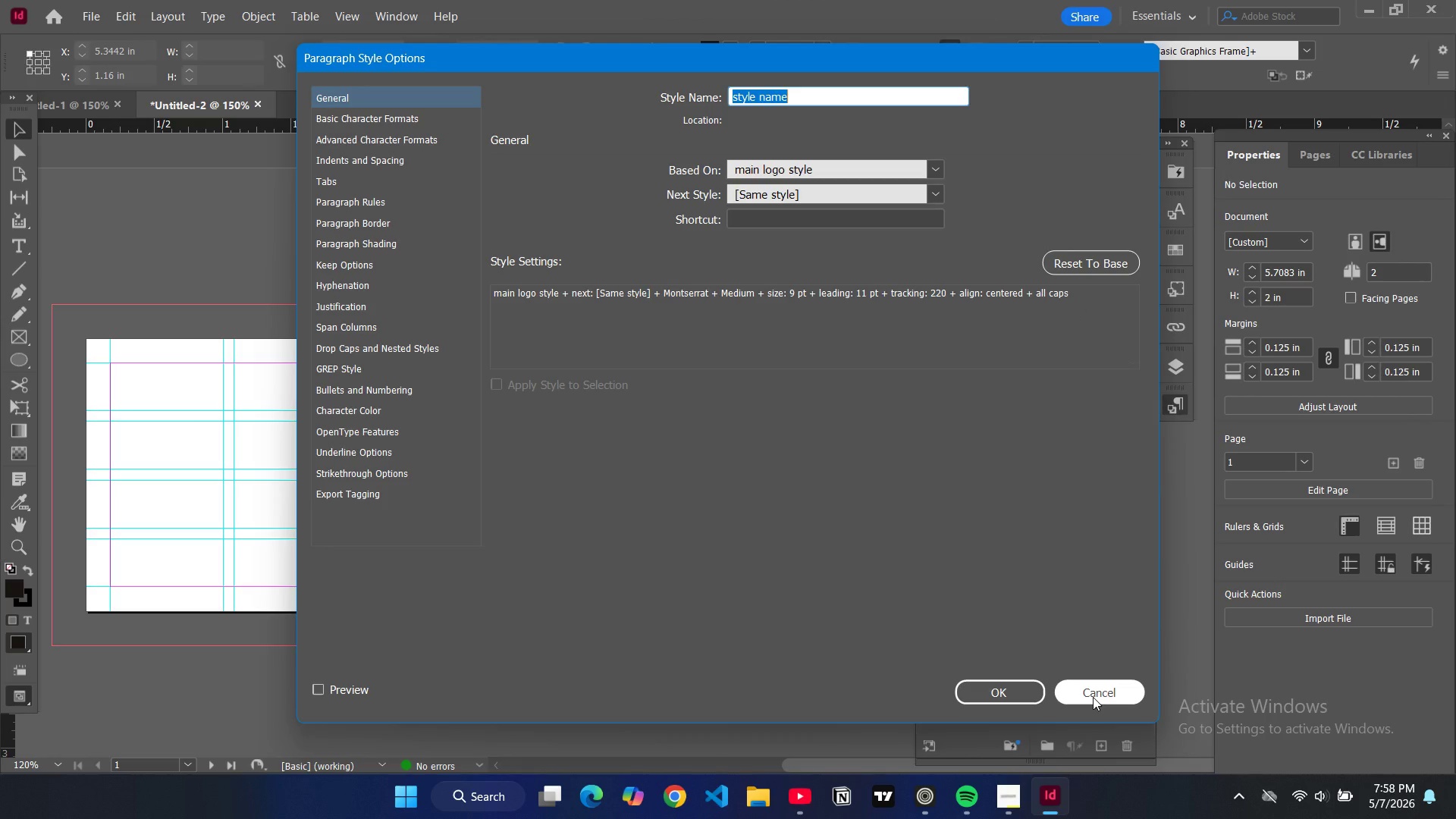 
type(subtitle style)
 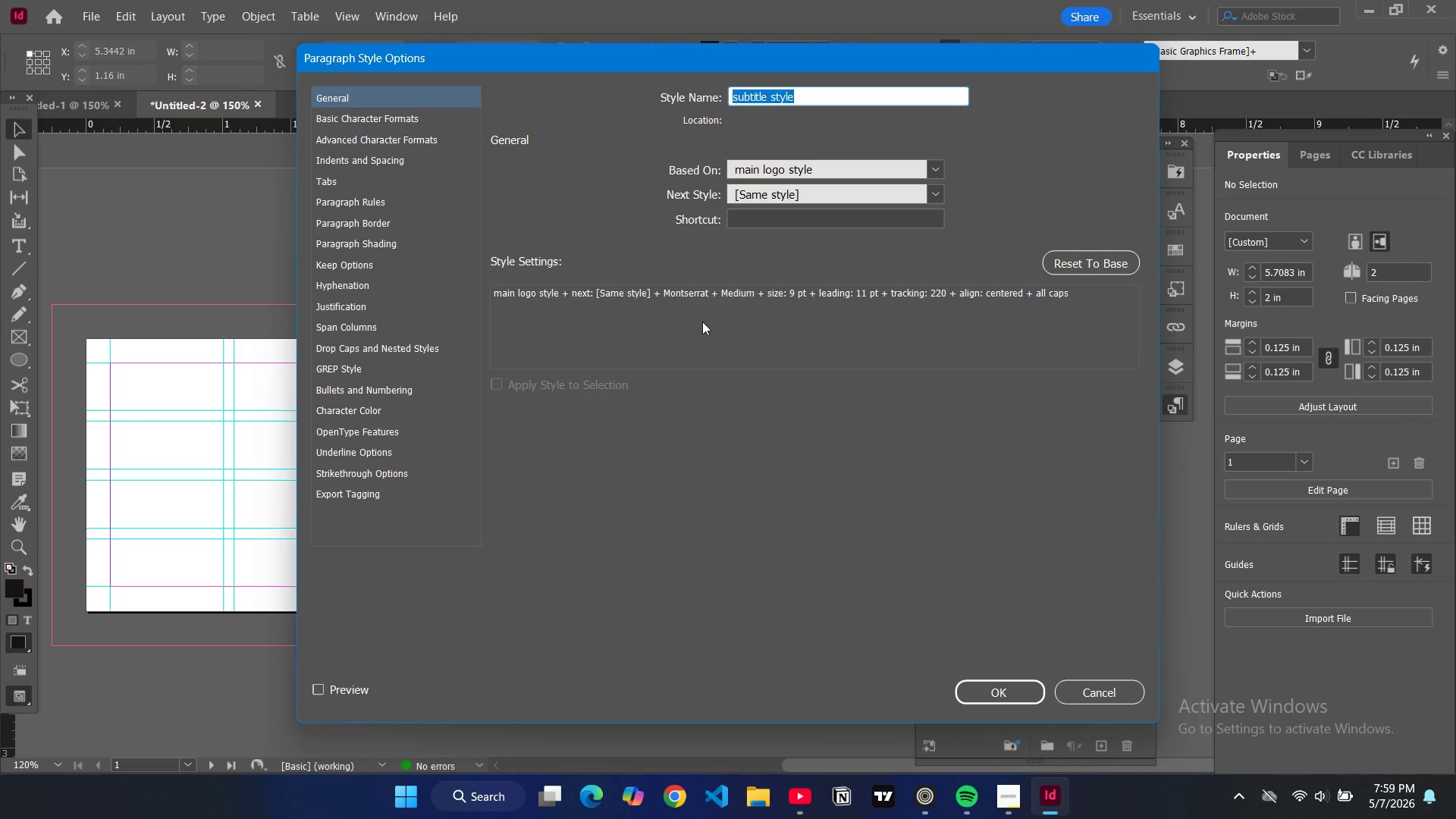 
key(Enter)
 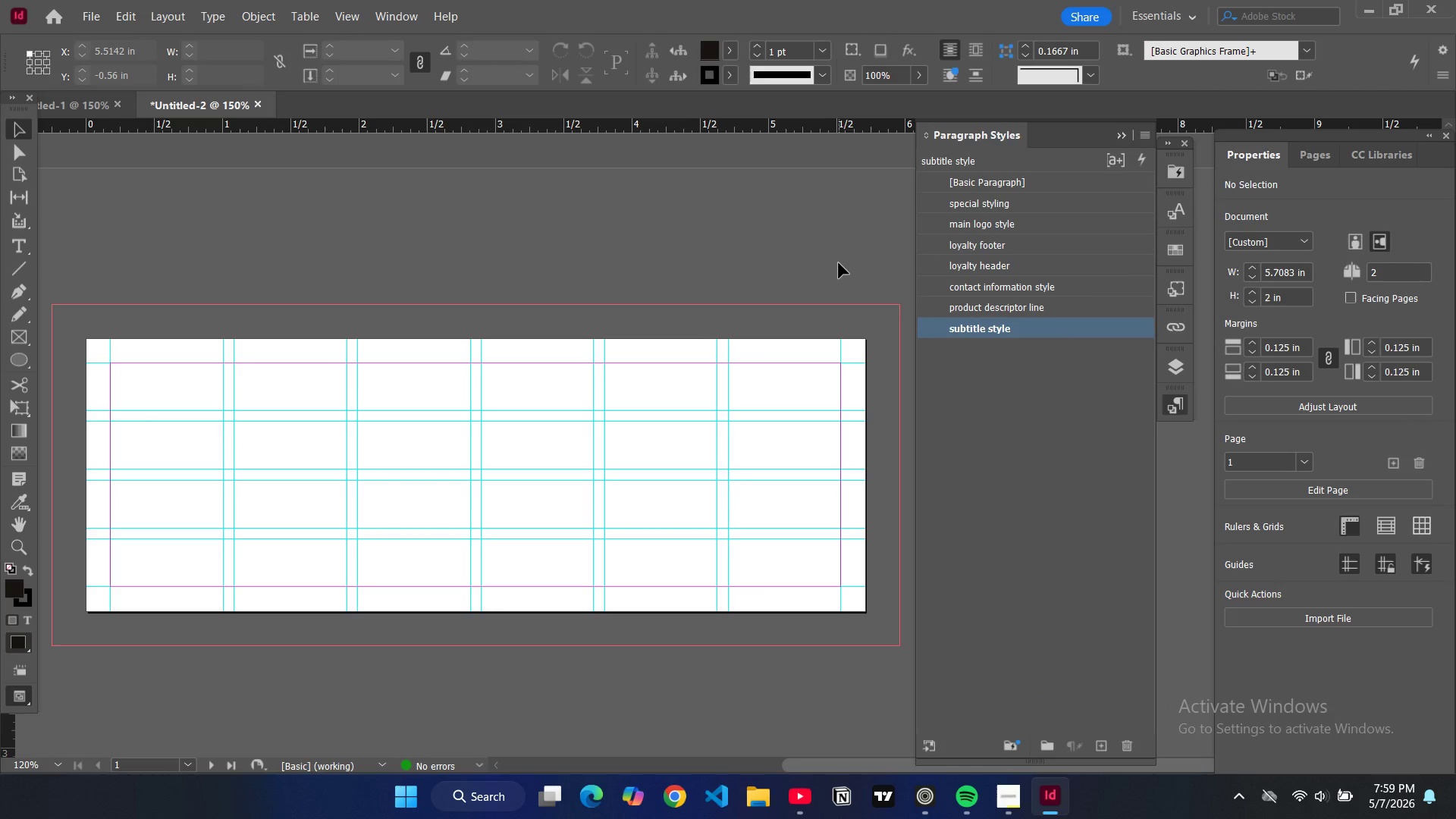 
wait(11.42)
 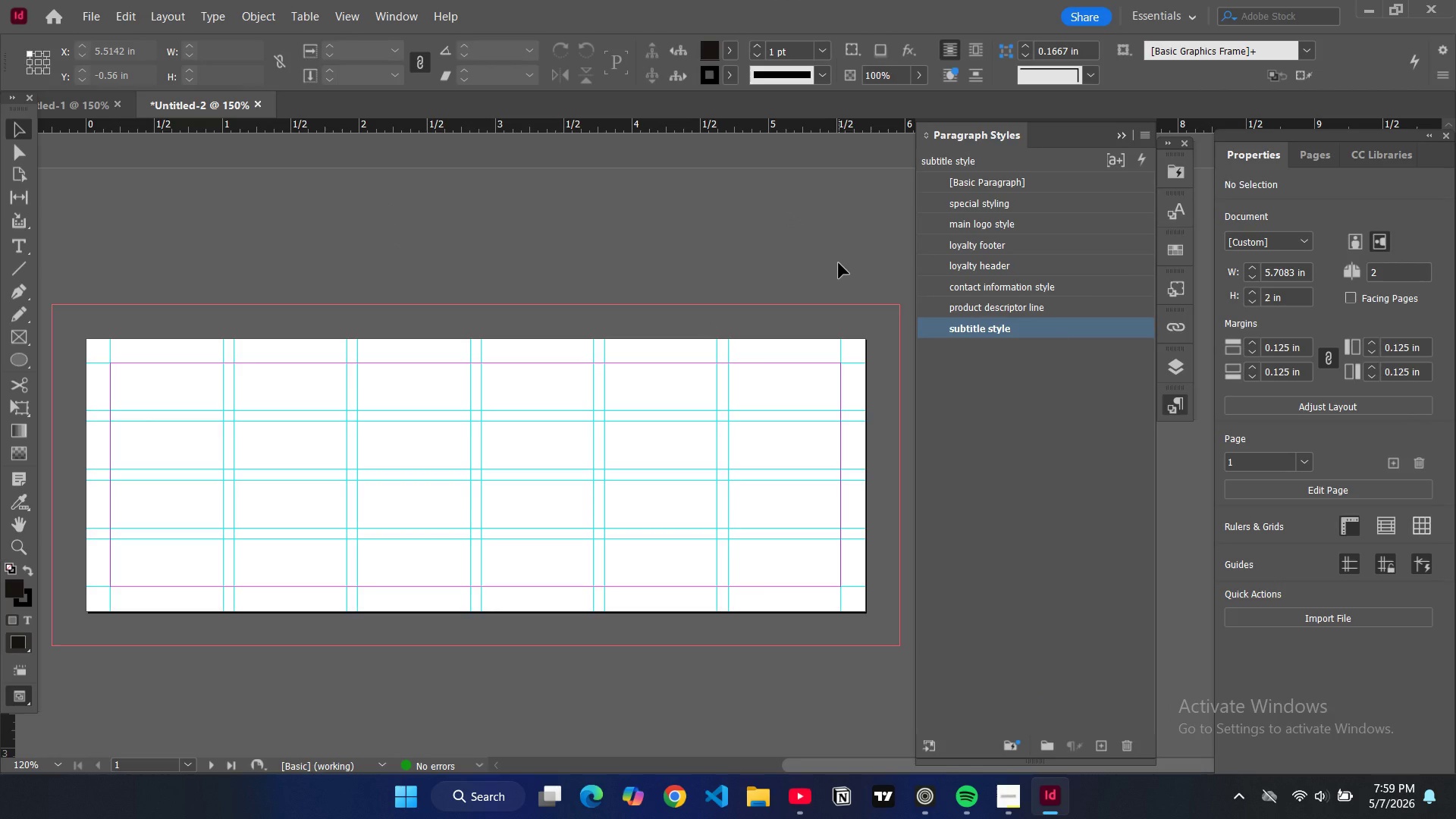 
right_click([19, 359])
 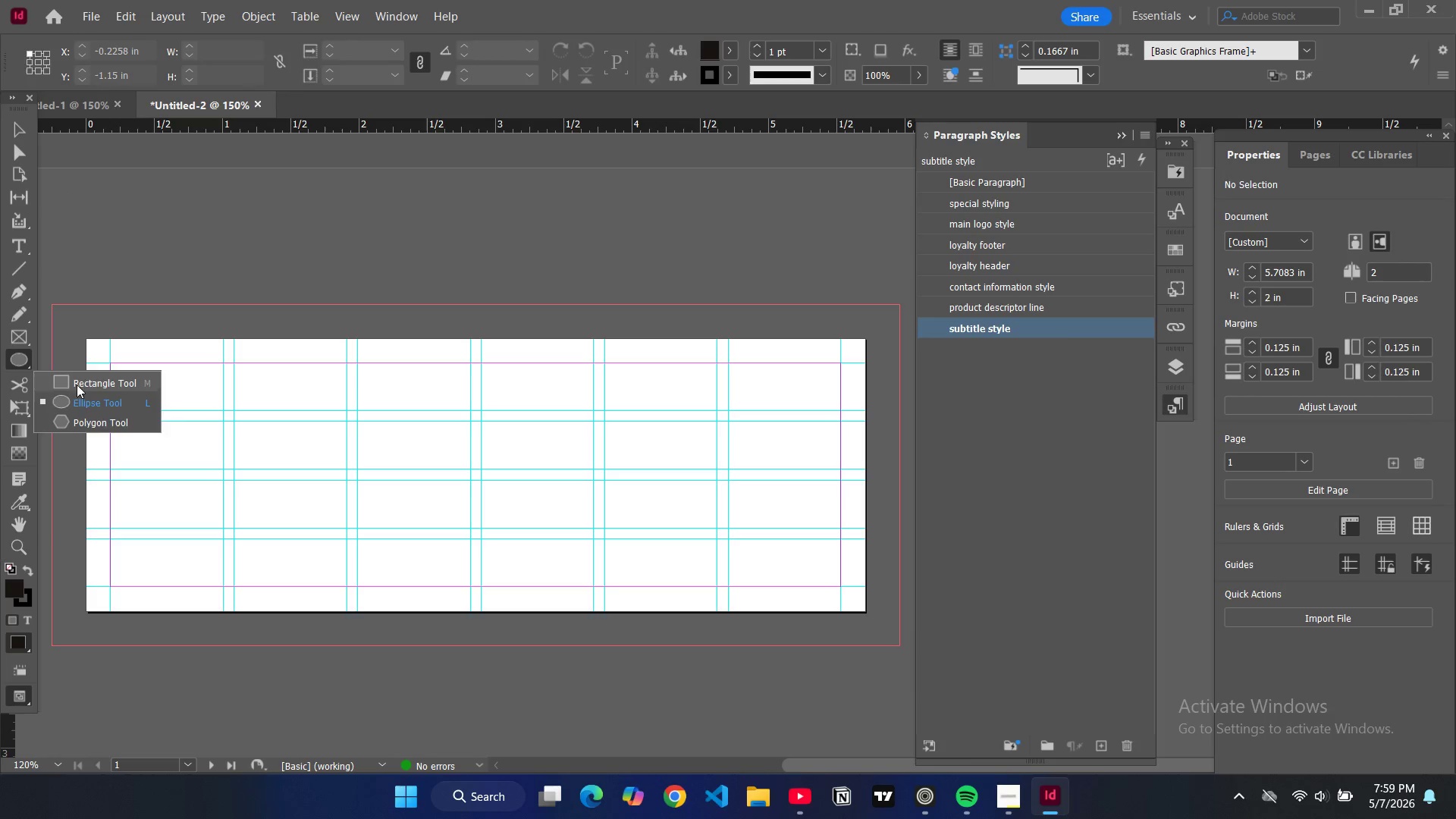 
left_click([76, 381])
 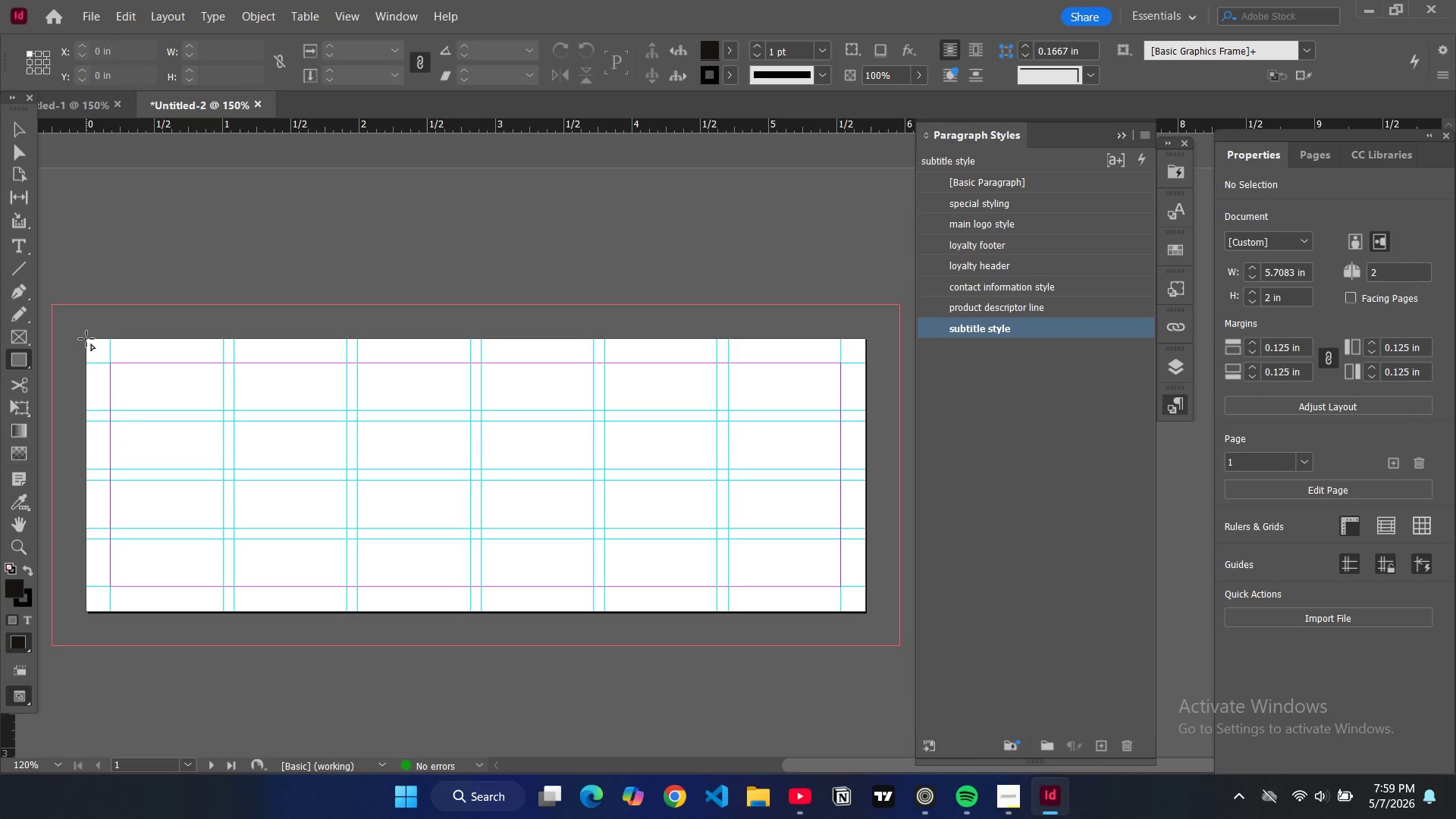 
left_click_drag(start_coordinate=[87, 339], to_coordinate=[868, 610])
 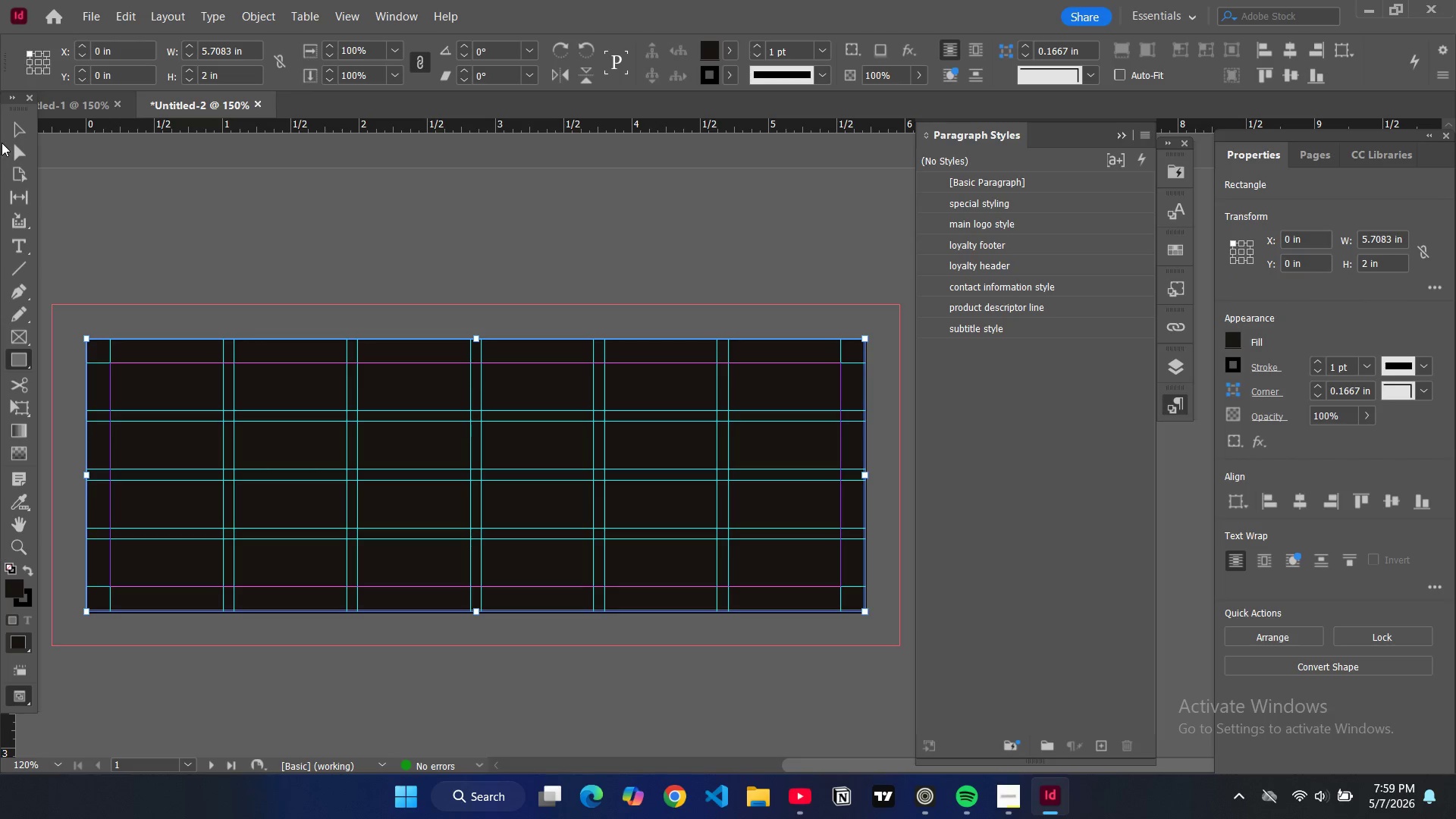 
left_click([20, 130])
 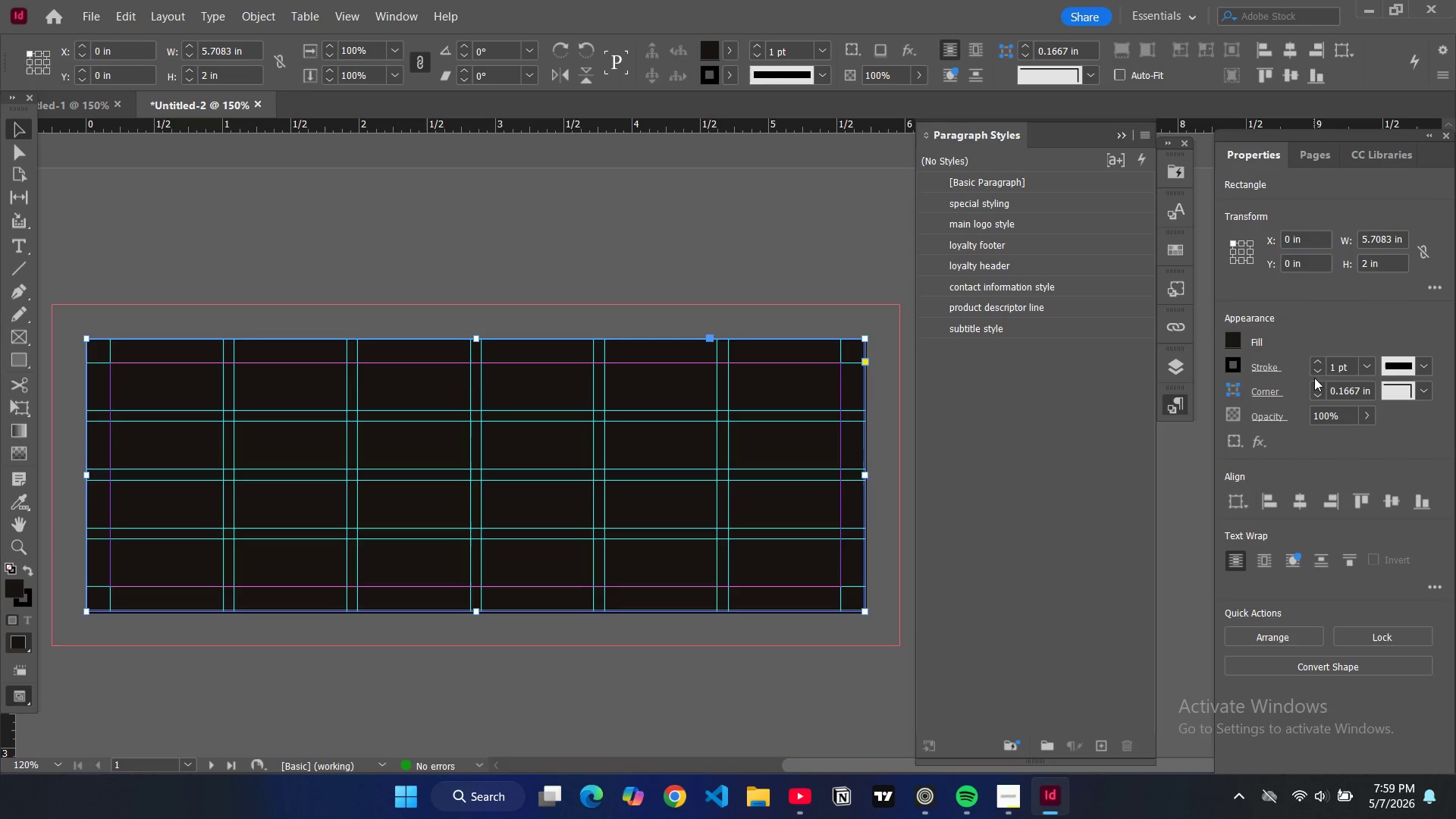 
left_click([1316, 371])
 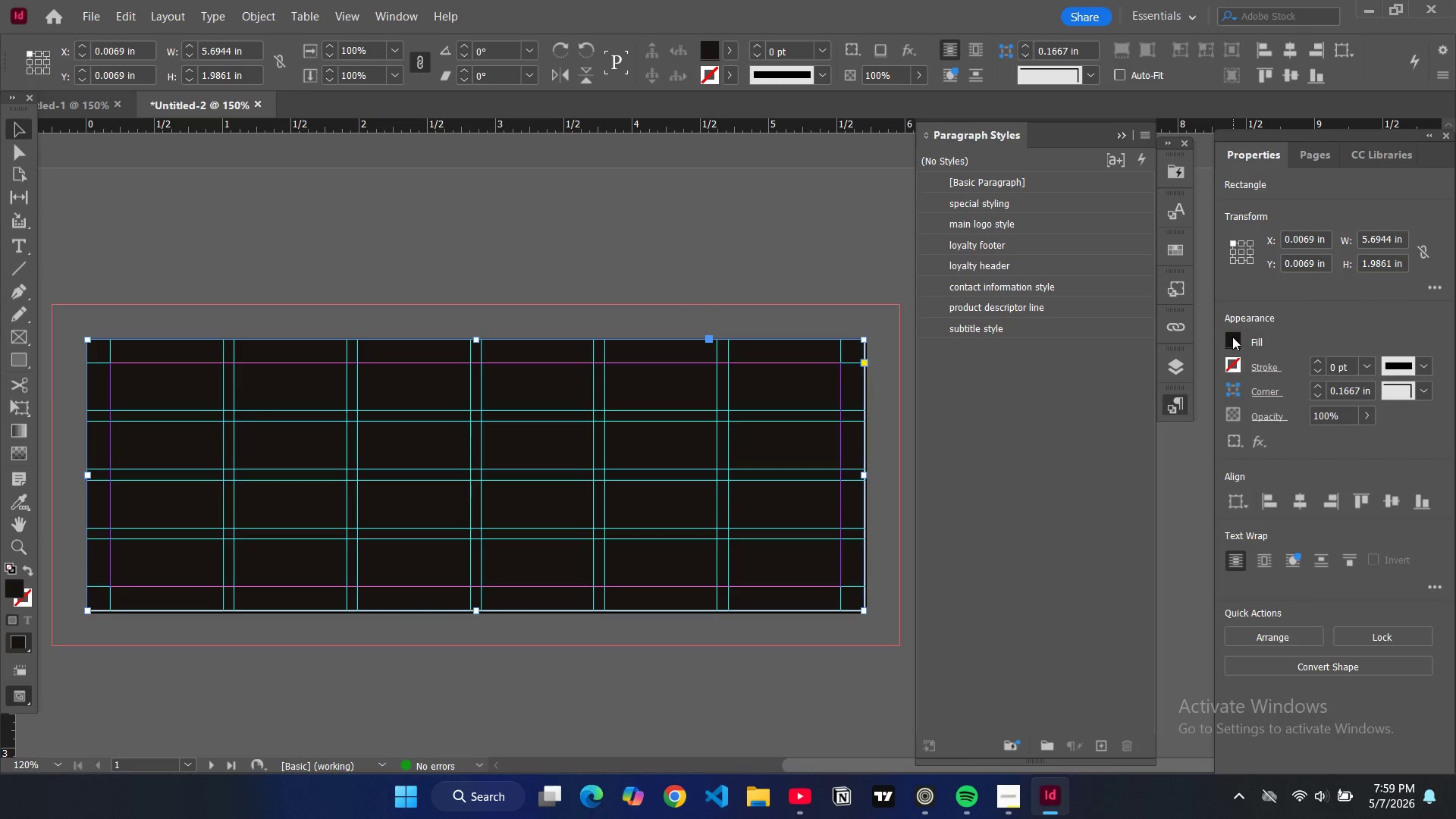 
double_click([1232, 337])
 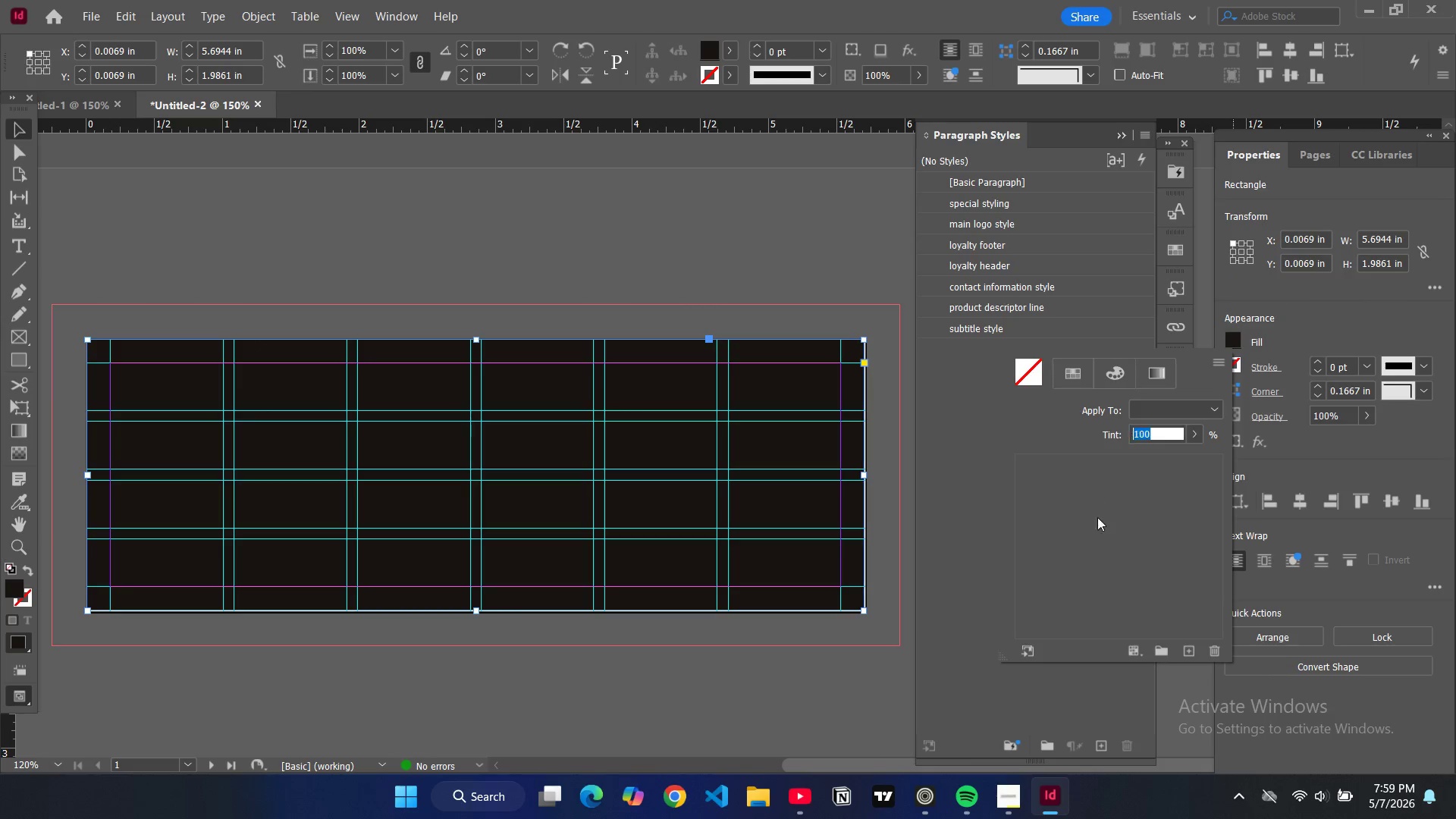 
scroll: coordinate [1080, 595], scroll_direction: down, amount: 4.0
 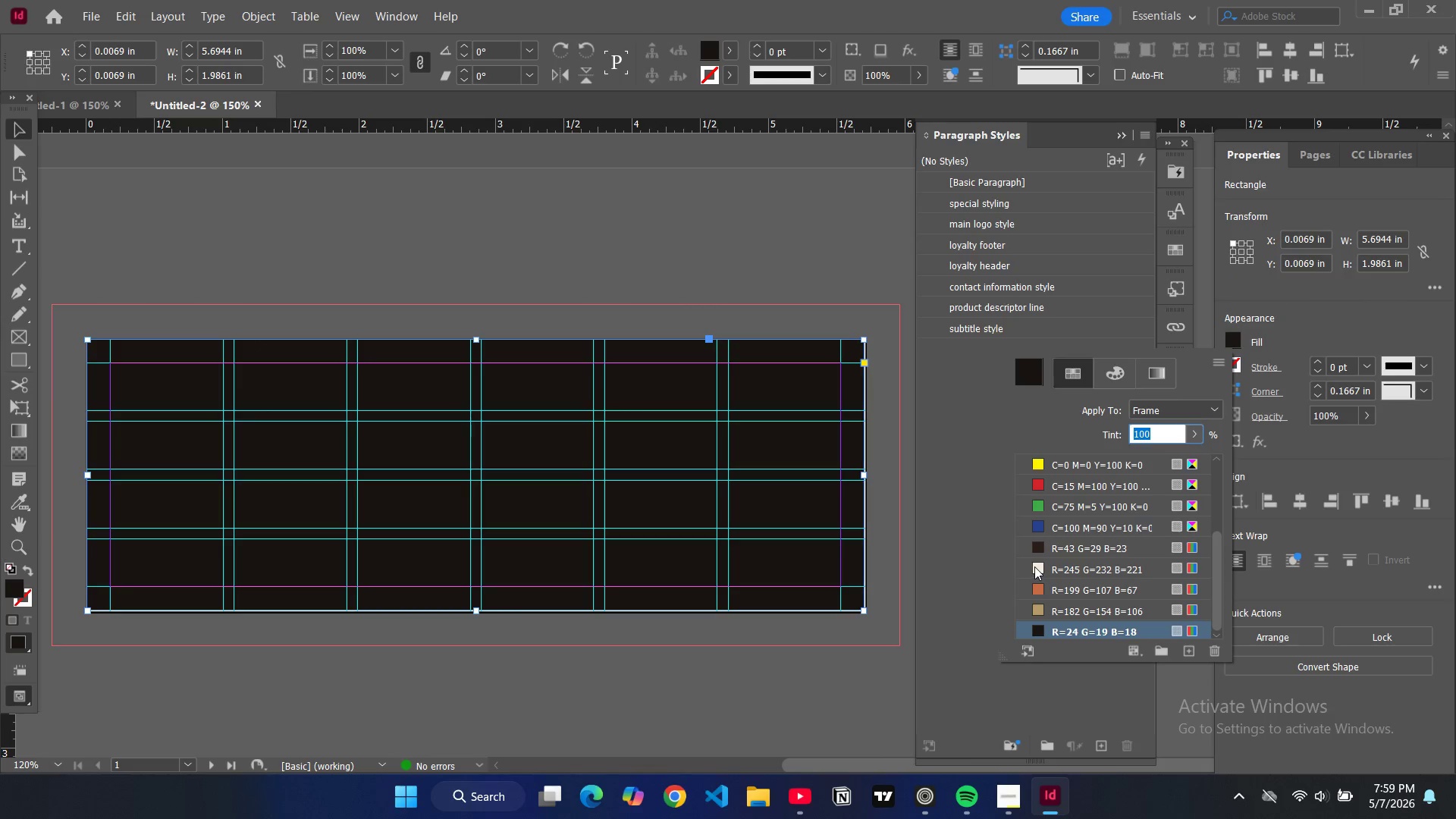 
left_click([1034, 566])
 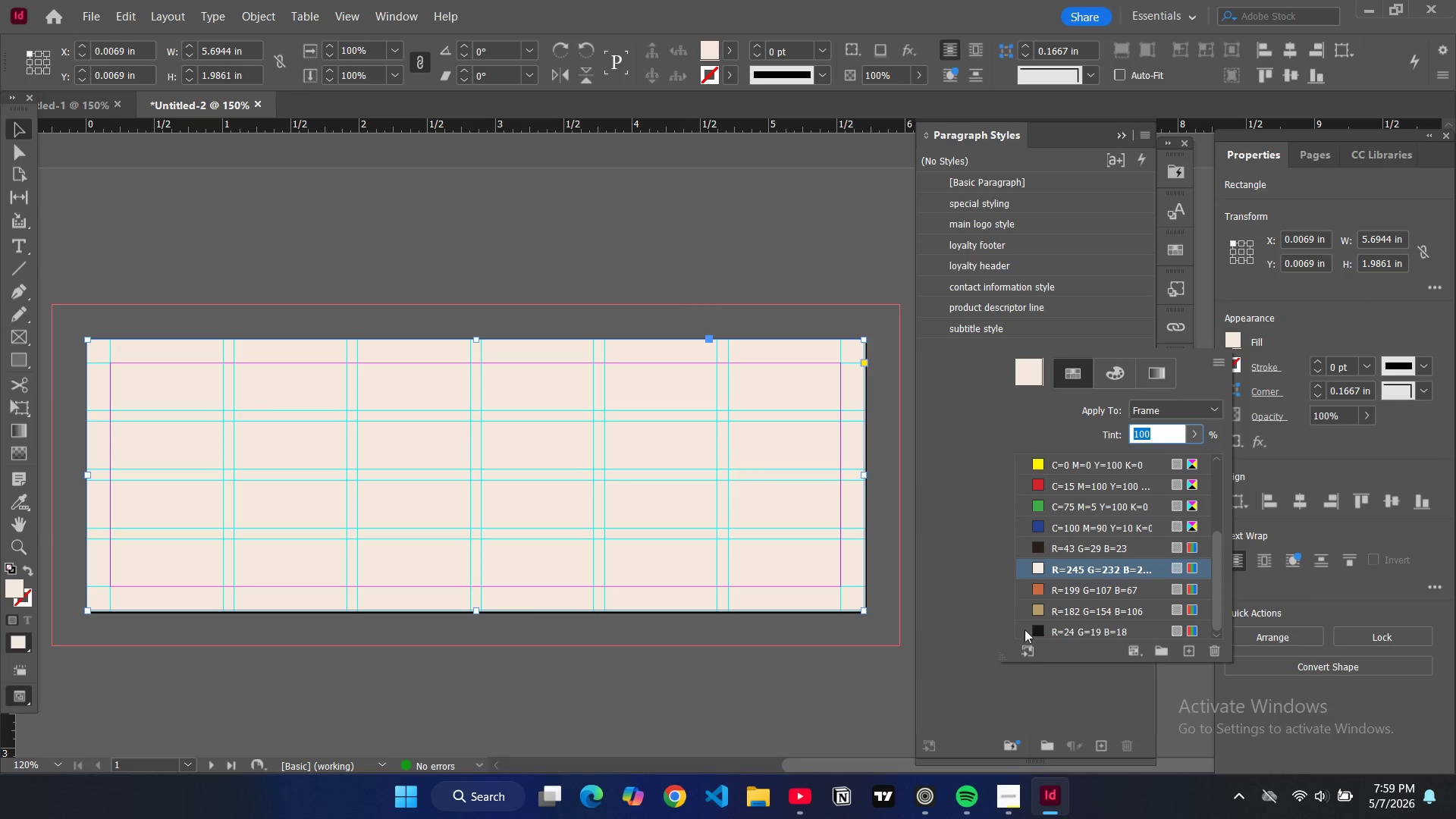 
left_click([1036, 611])
 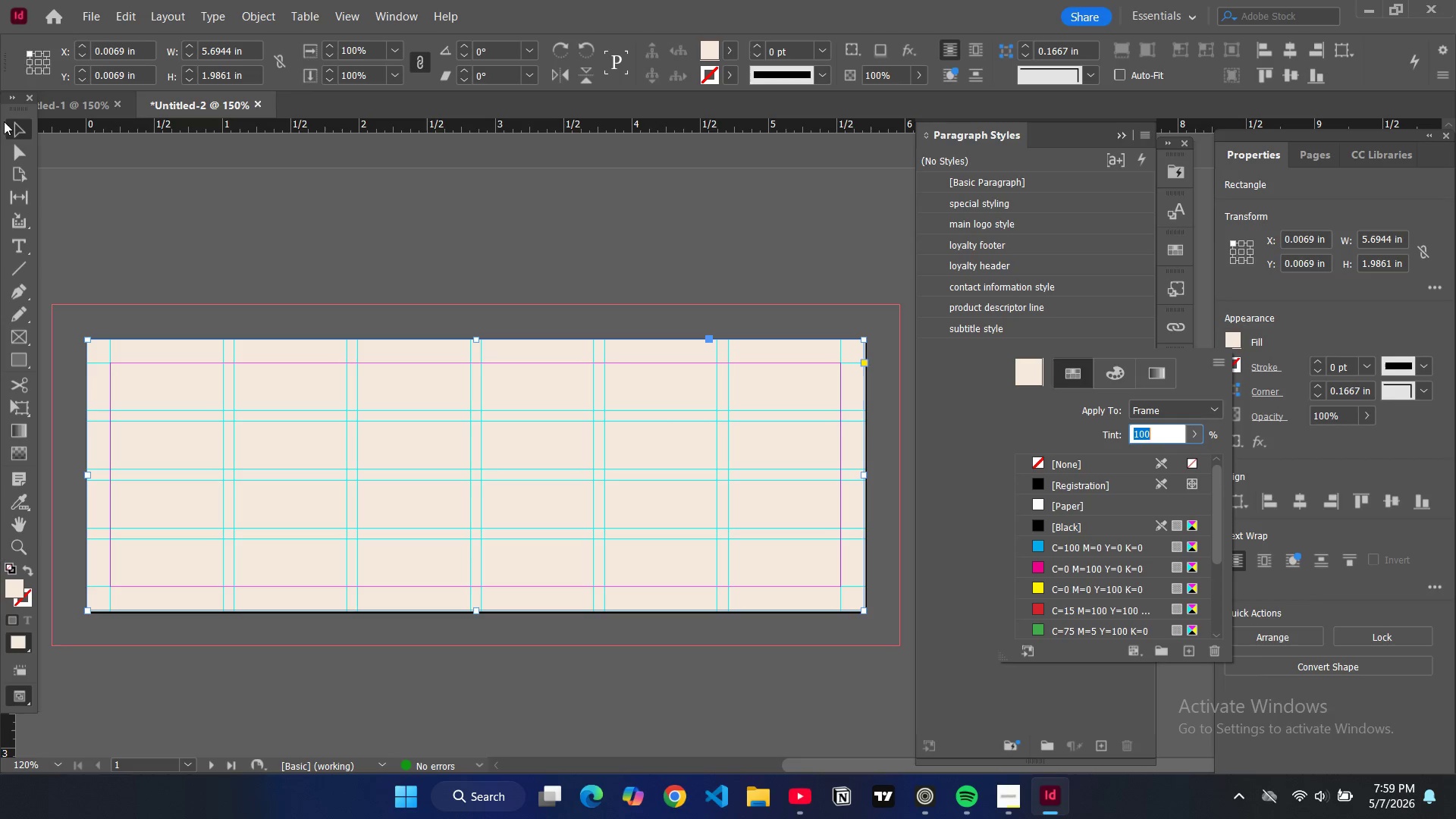 
left_click([16, 124])
 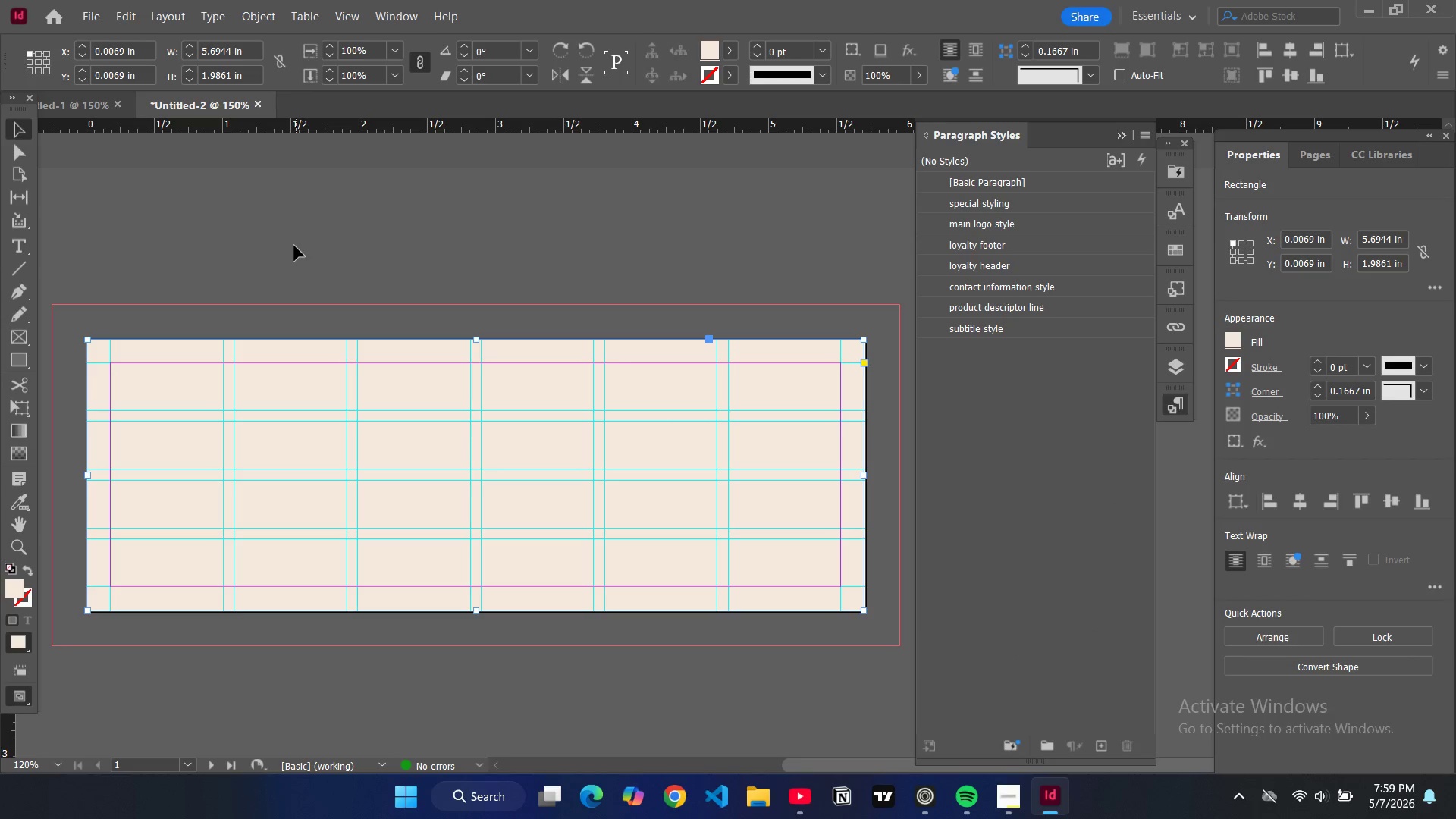 
left_click([292, 241])
 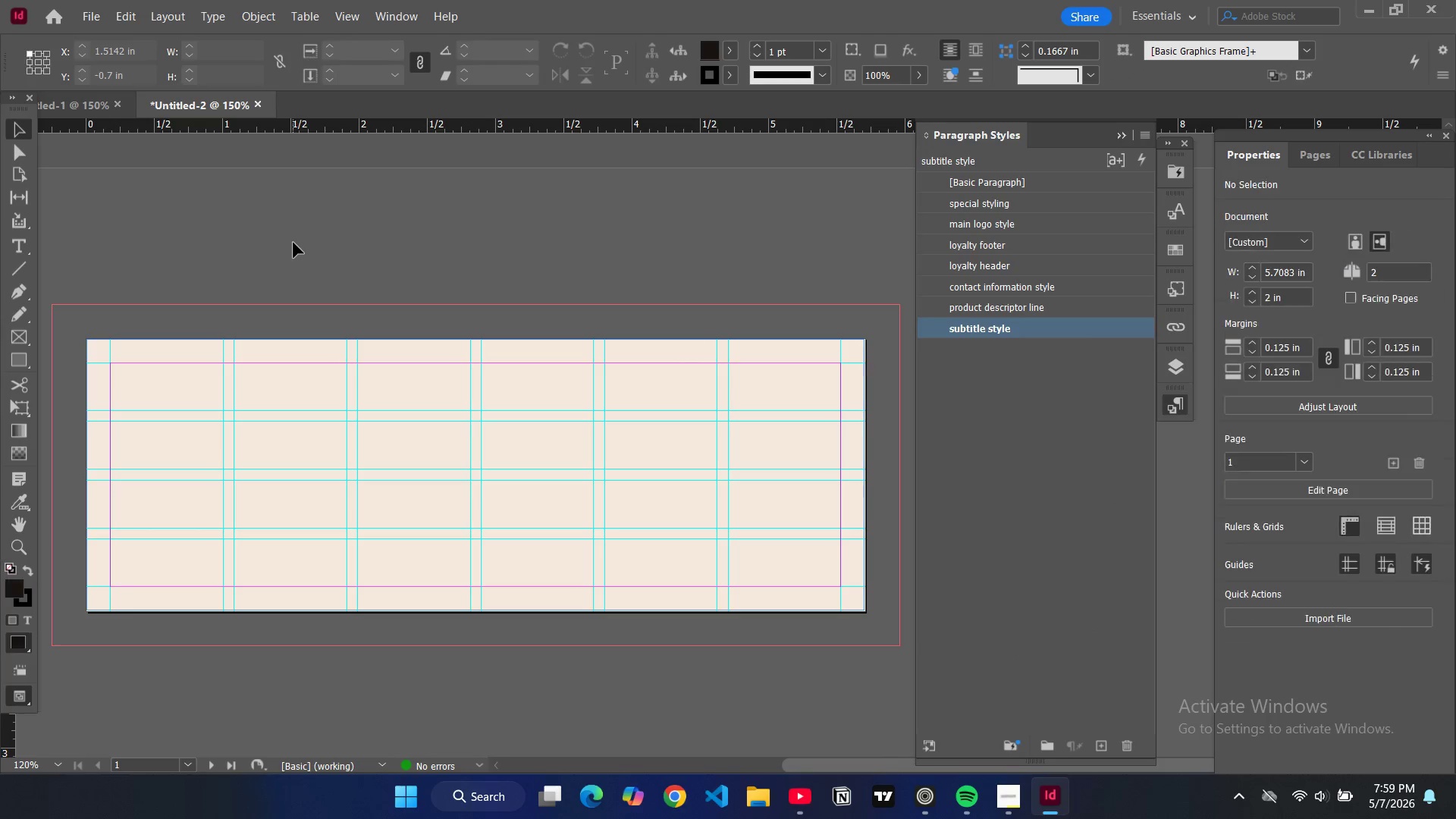 
type(ww)
 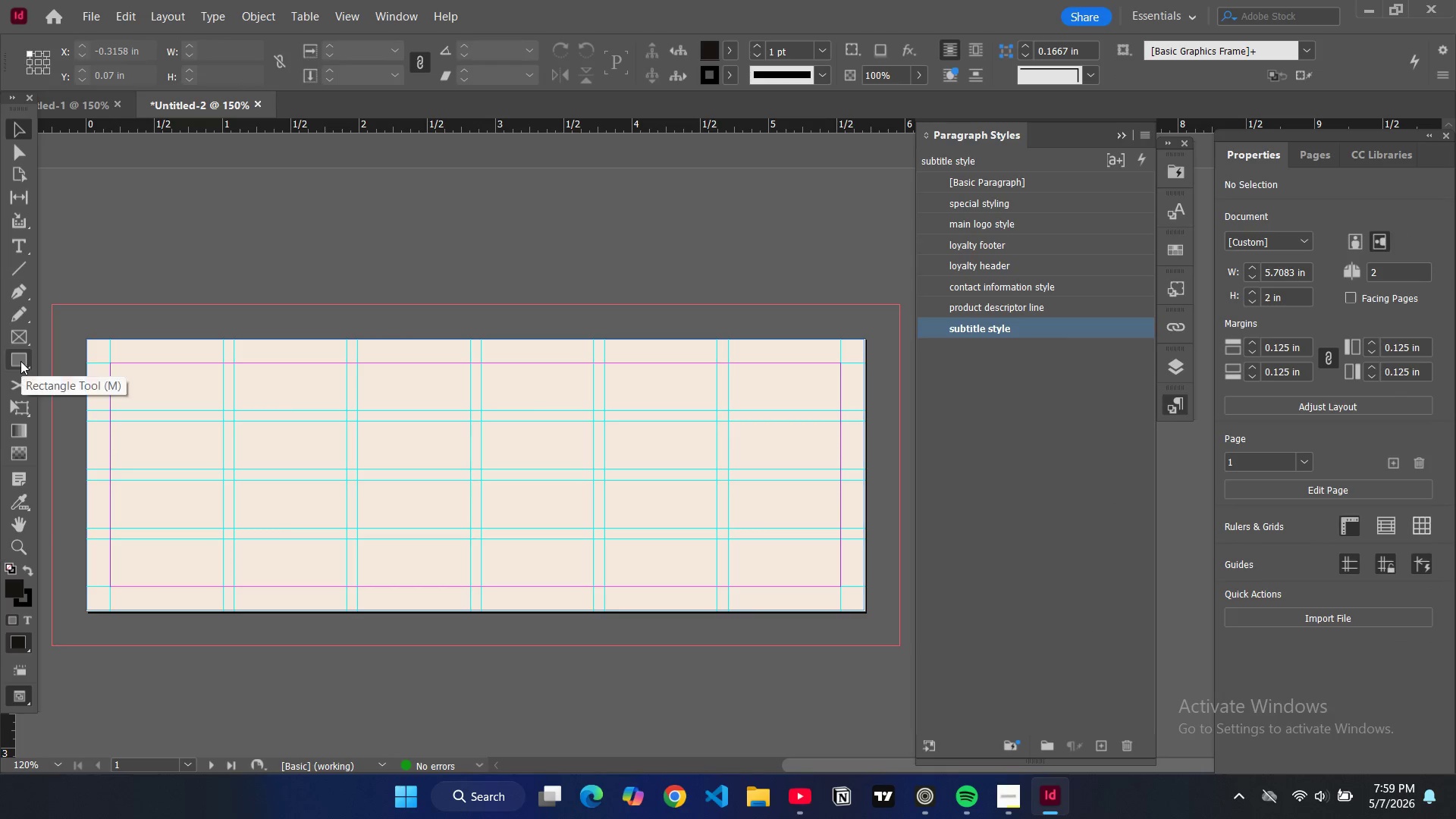 
left_click([20, 360])
 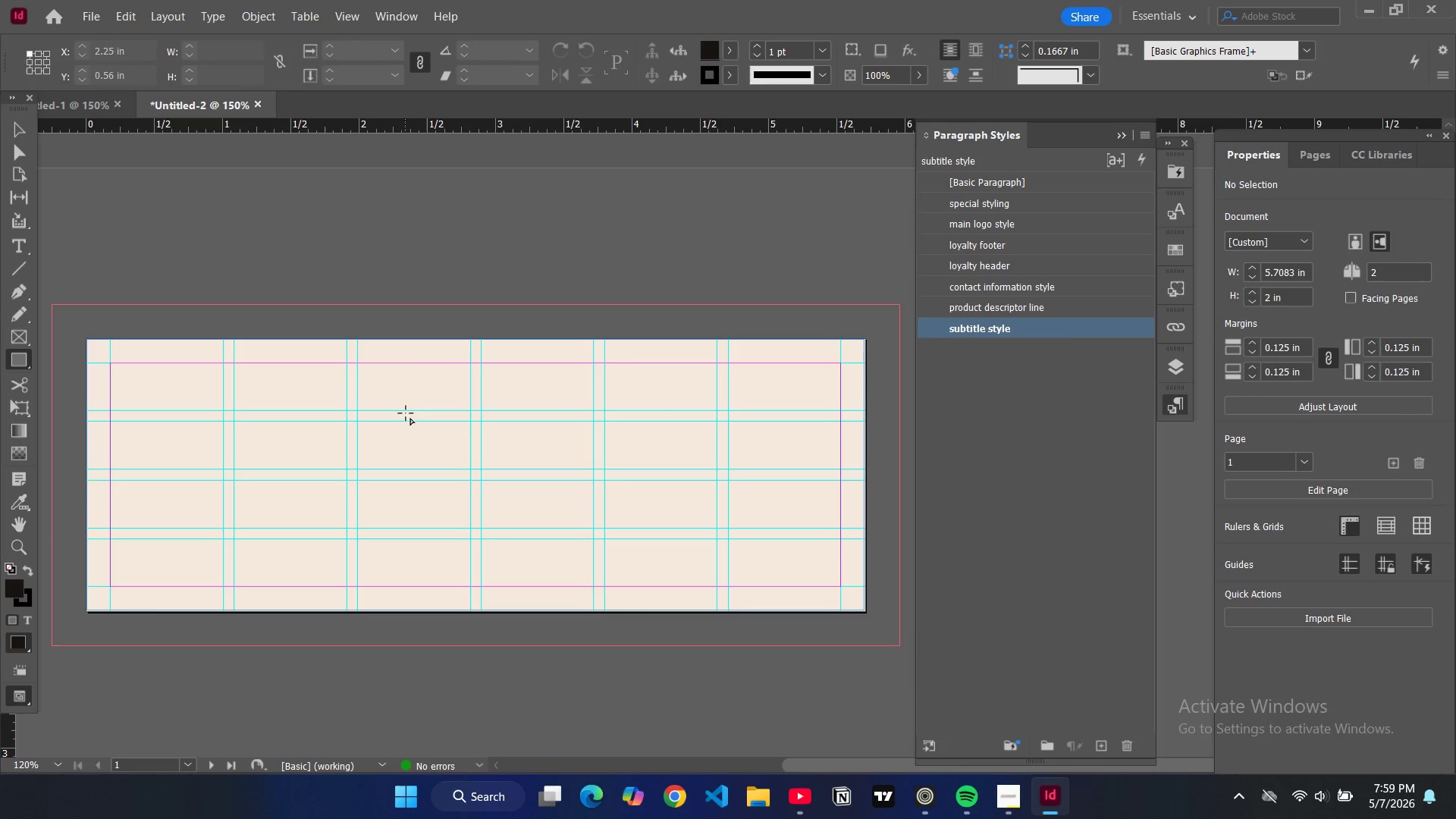 
wait(8.45)
 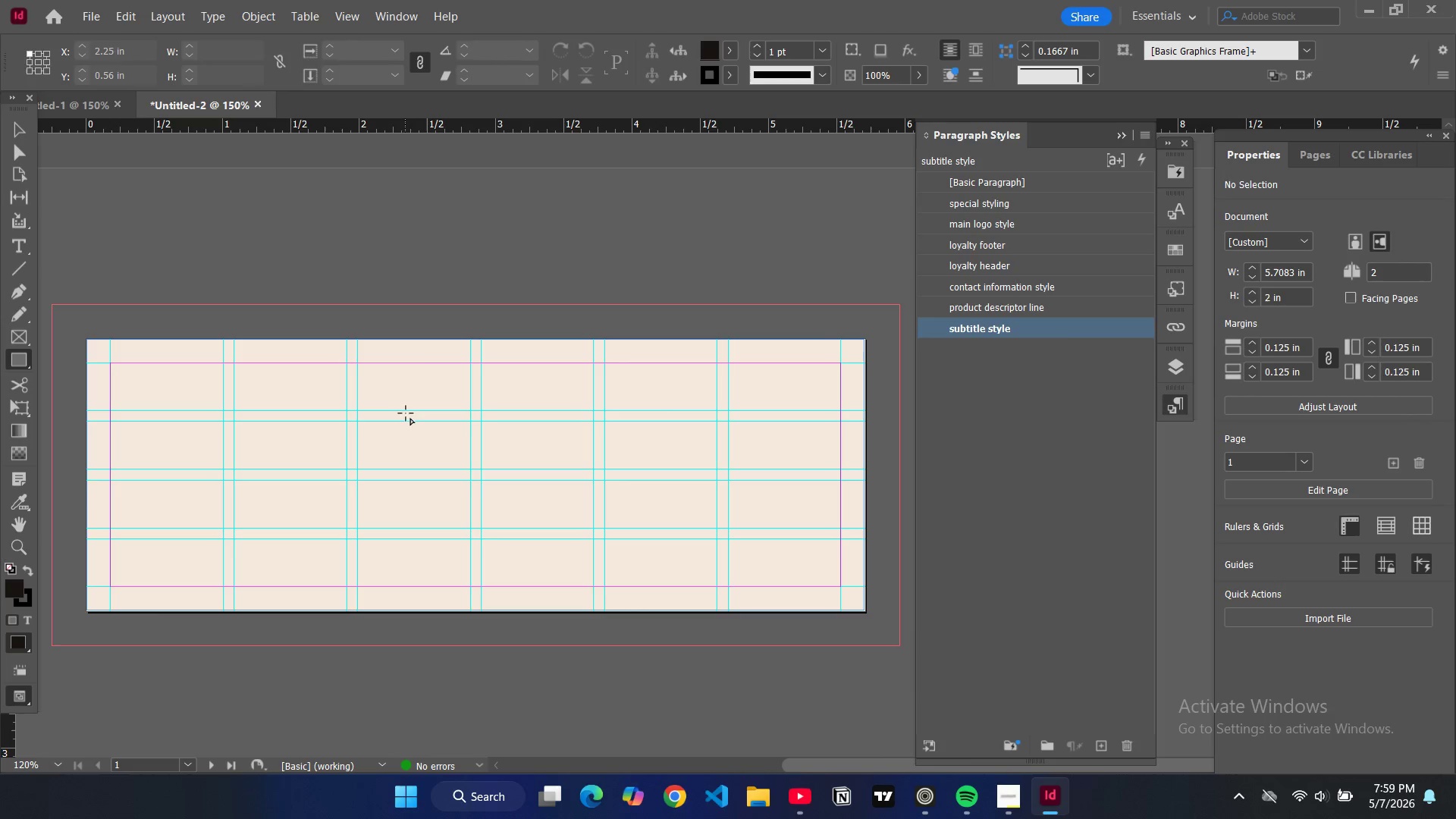 
left_click_drag(start_coordinate=[391, 363], to_coordinate=[480, 414])
 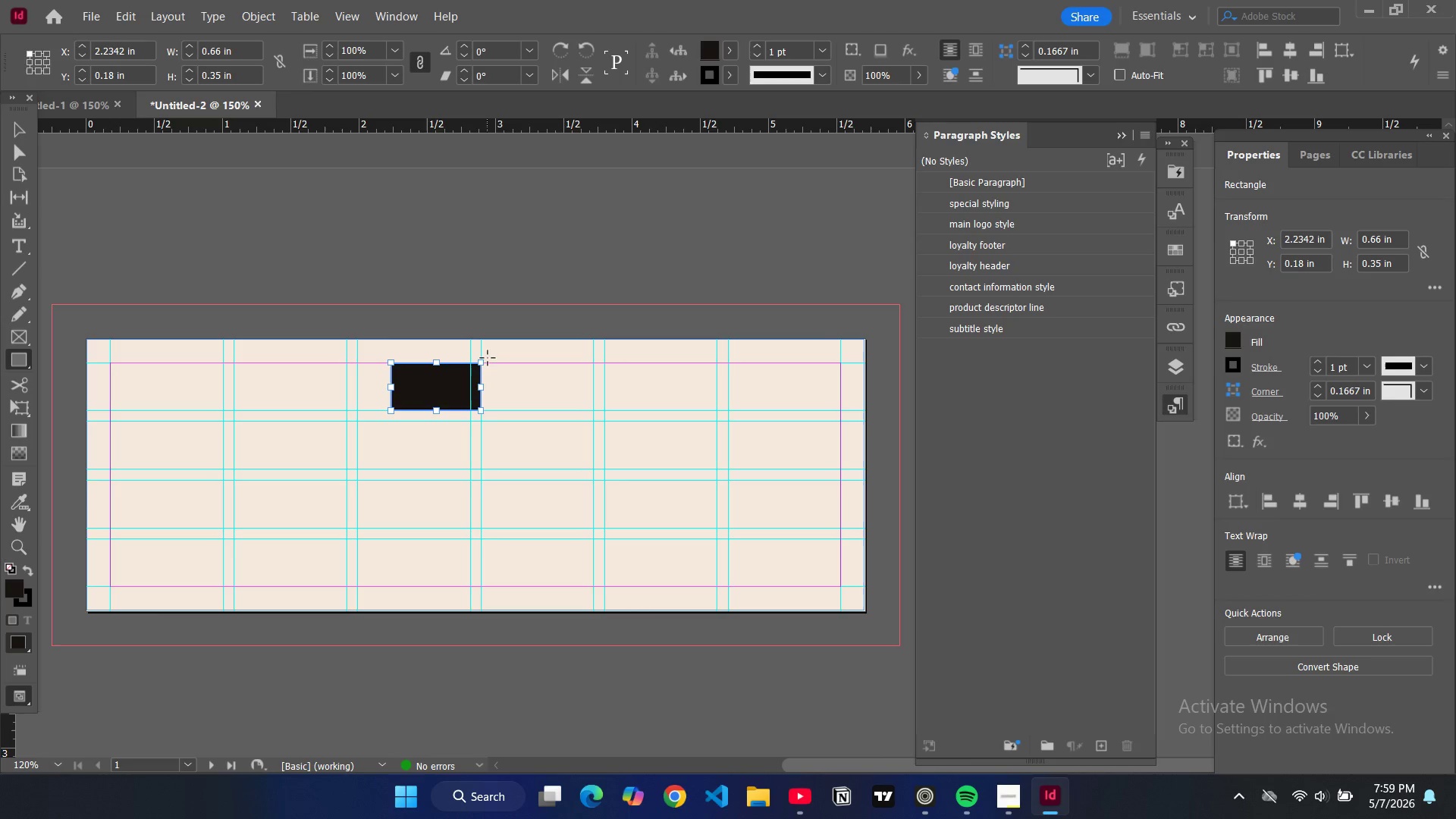 
left_click_drag(start_coordinate=[482, 353], to_coordinate=[516, 387])
 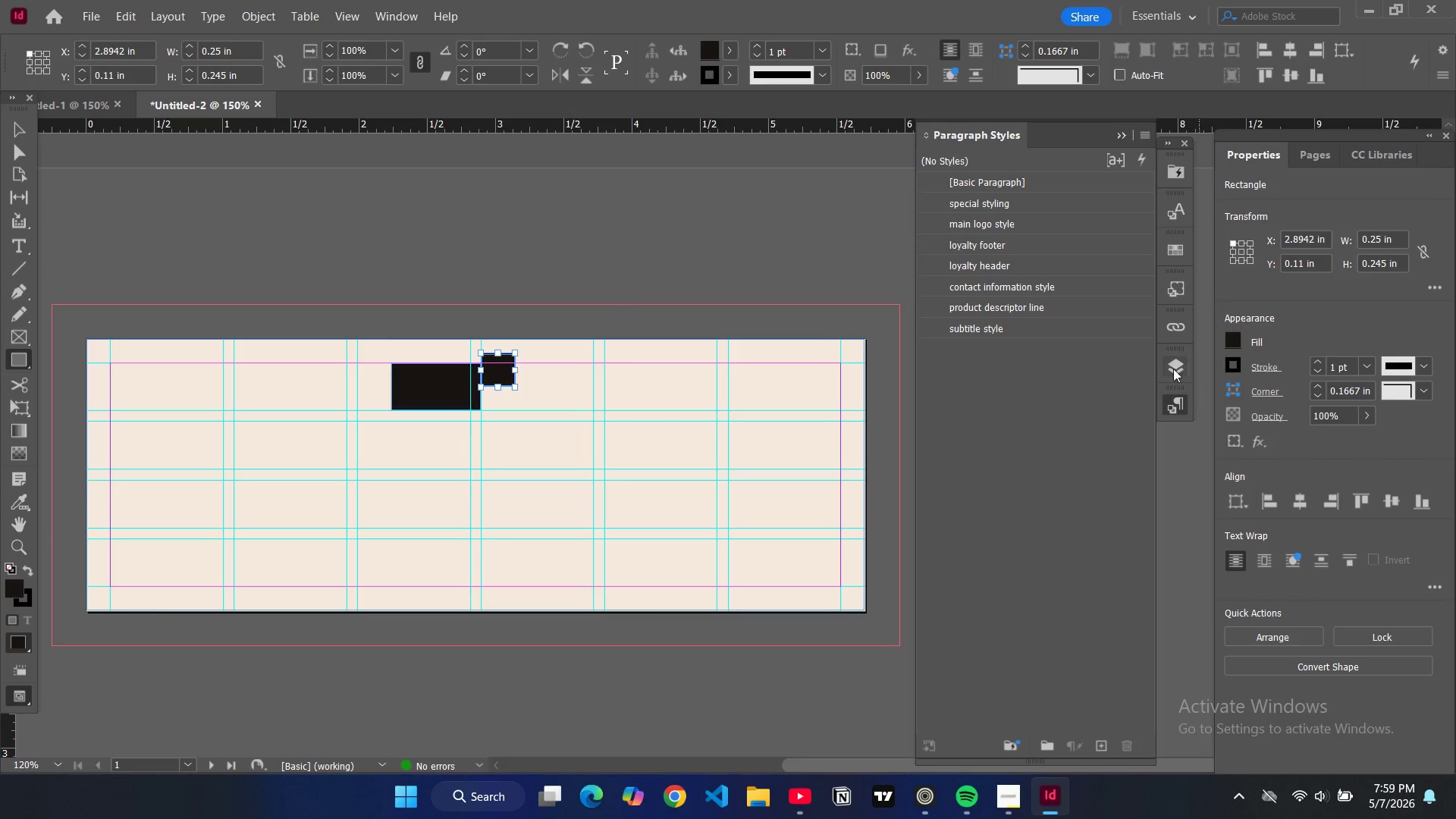 
left_click([1174, 359])
 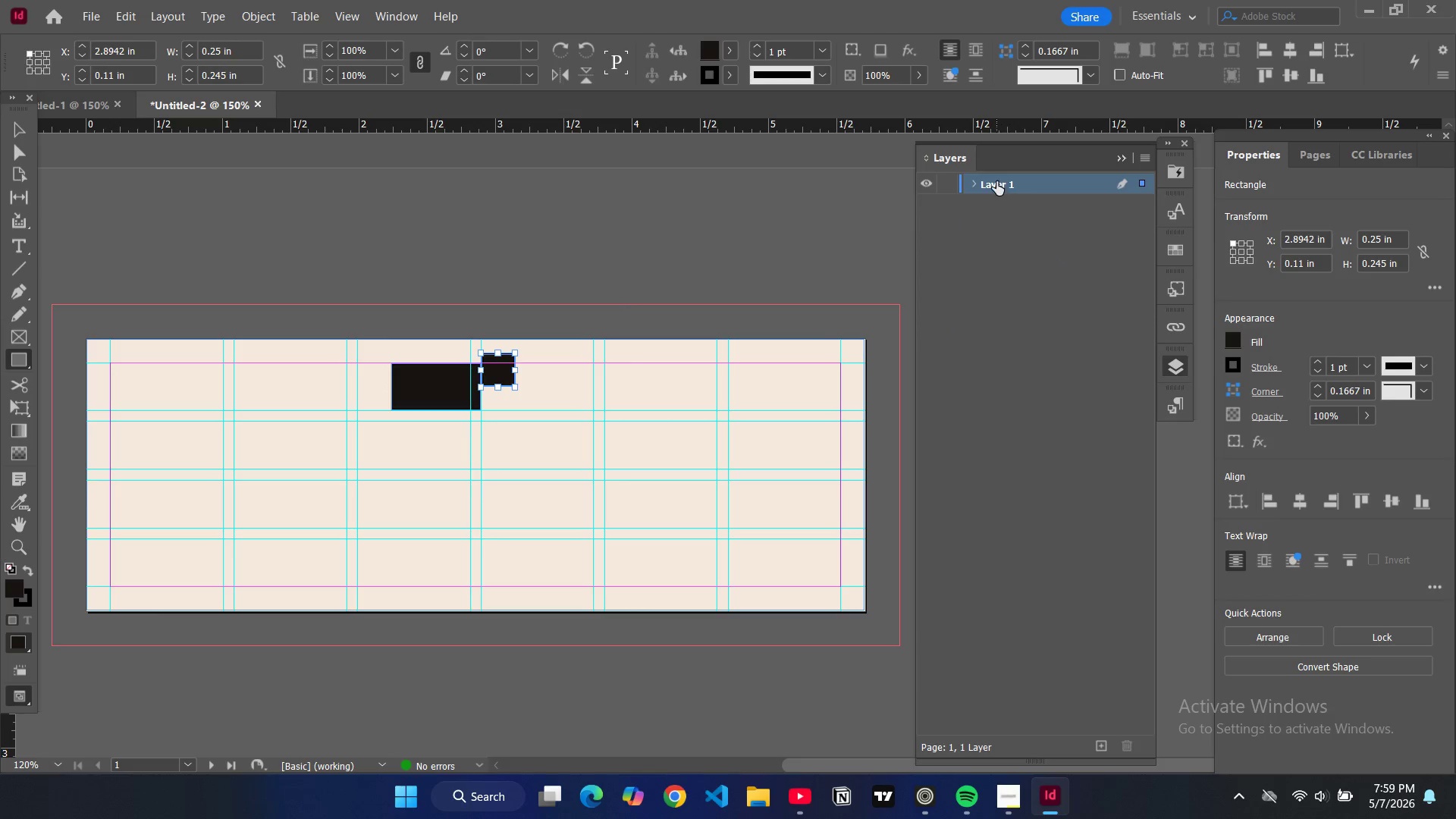 
double_click([996, 181])
 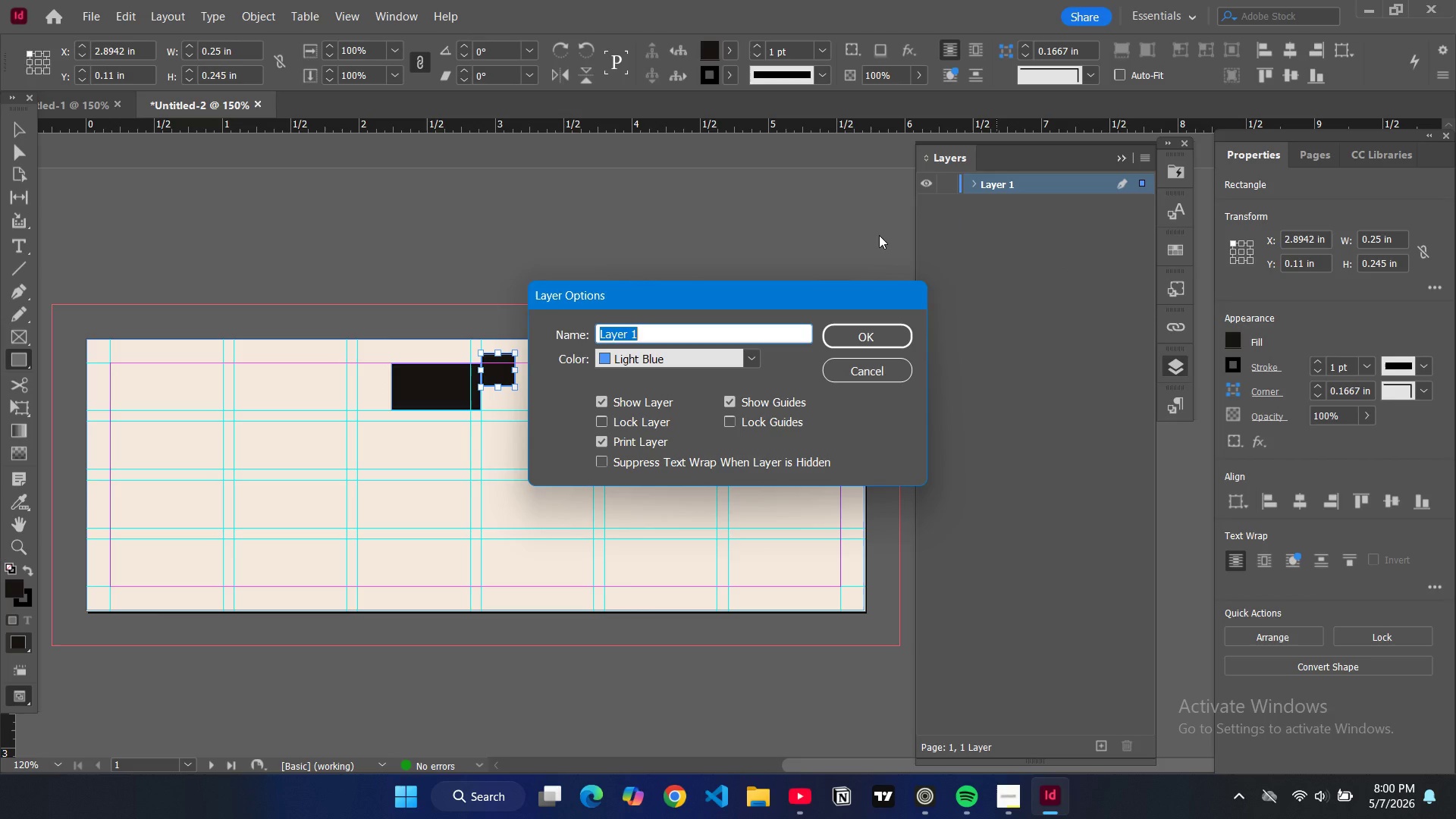 
wait(9.53)
 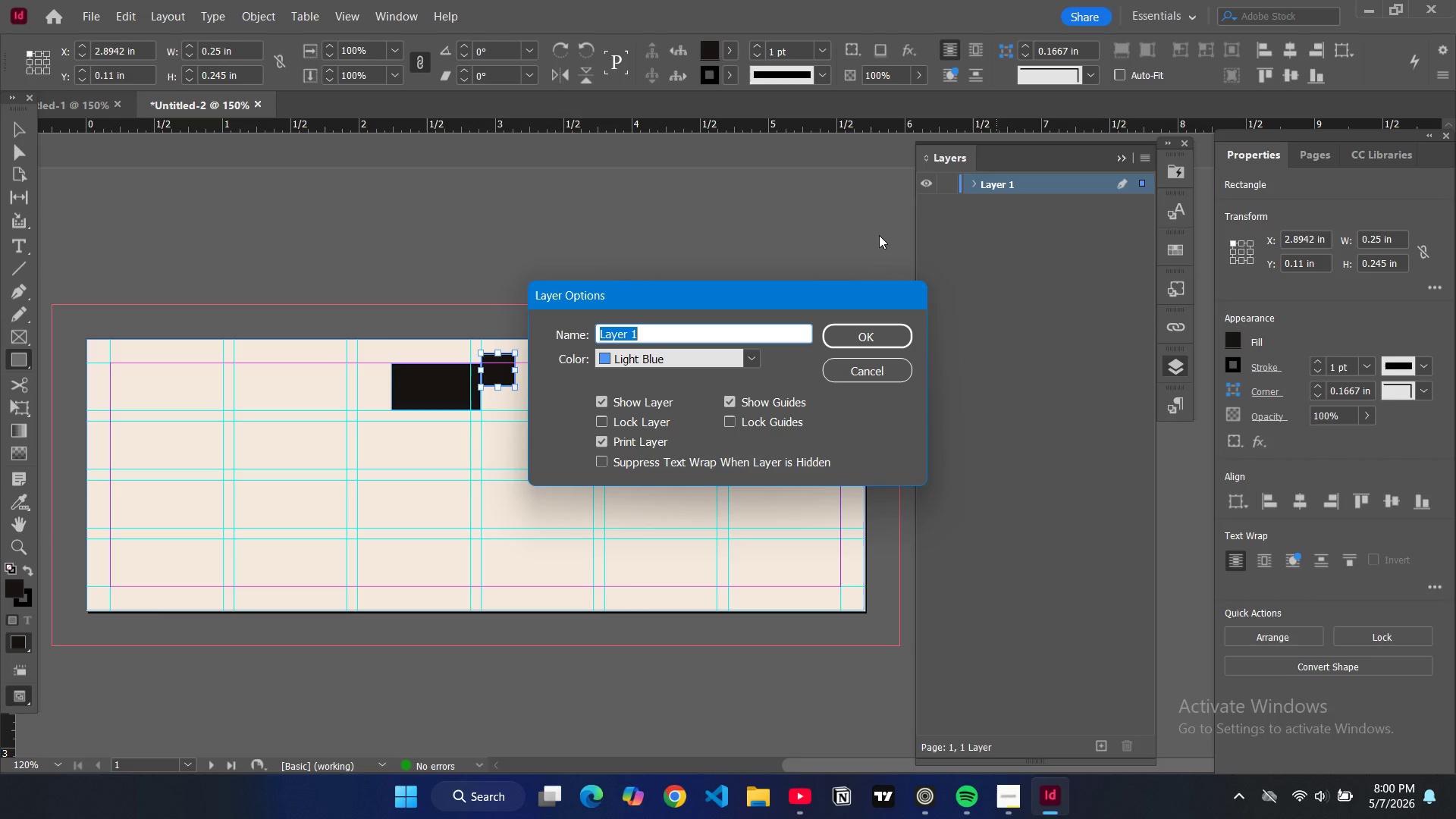 
type(background)
 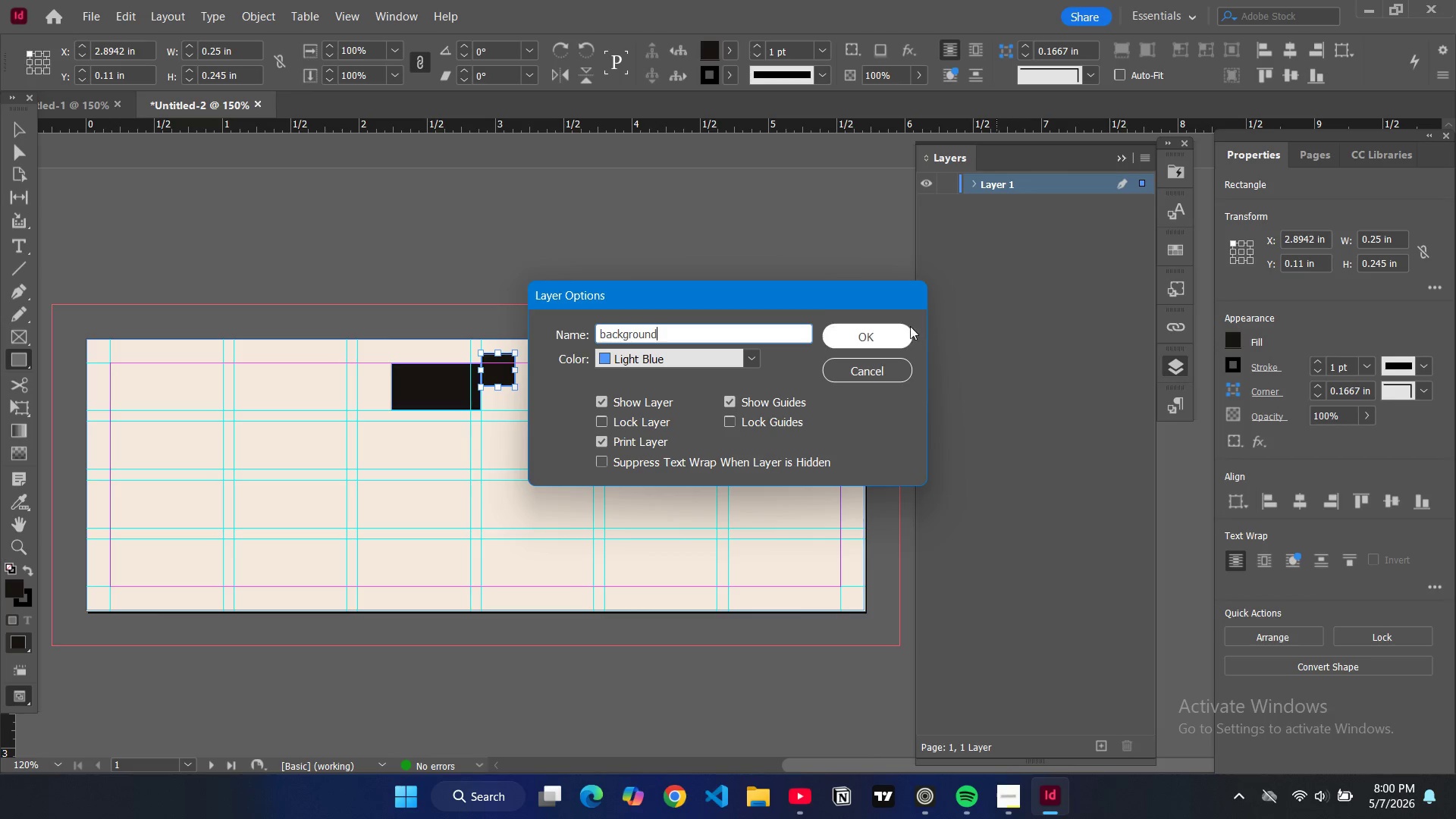 
left_click([903, 331])
 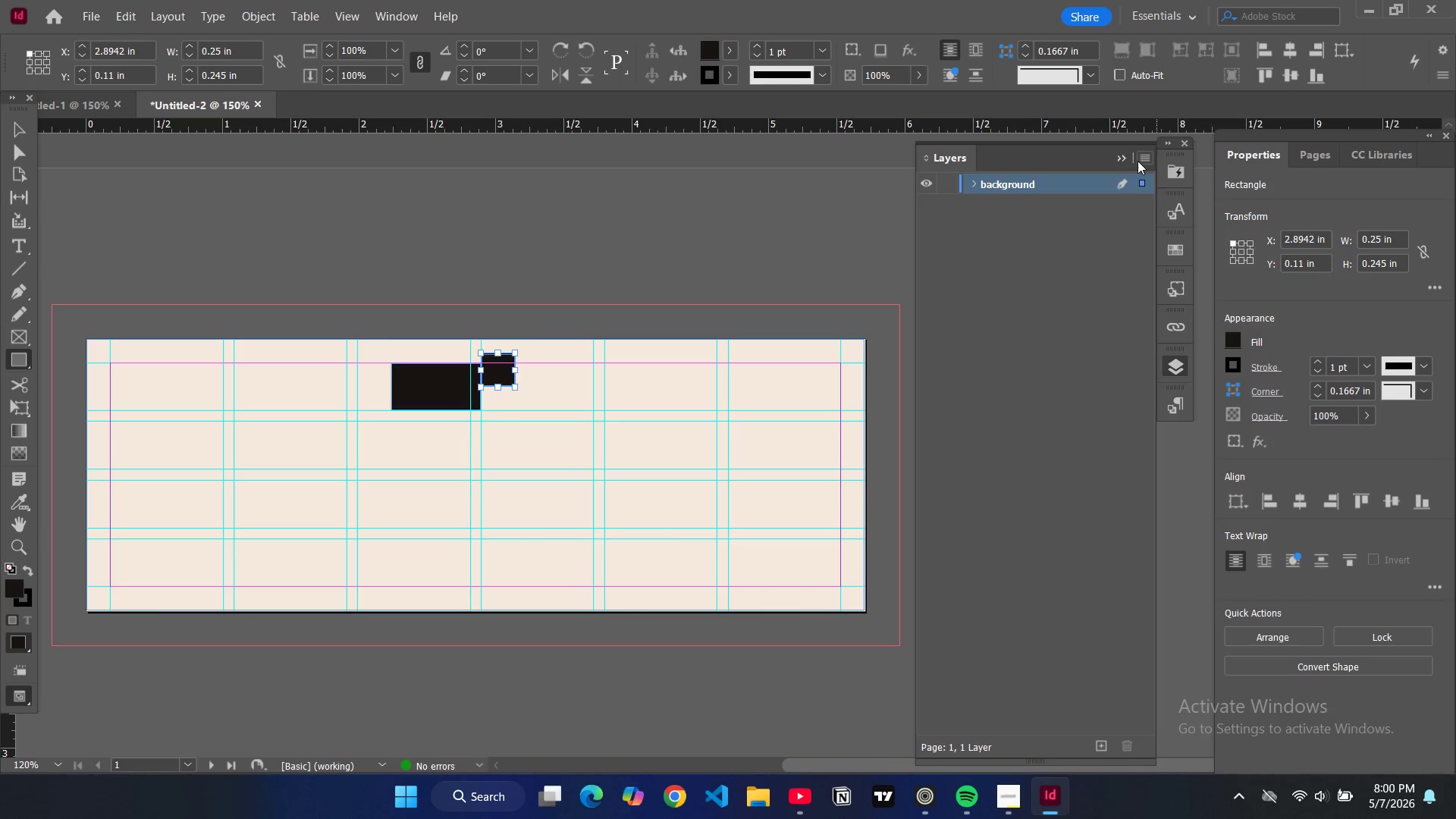 
double_click([1188, 165])
 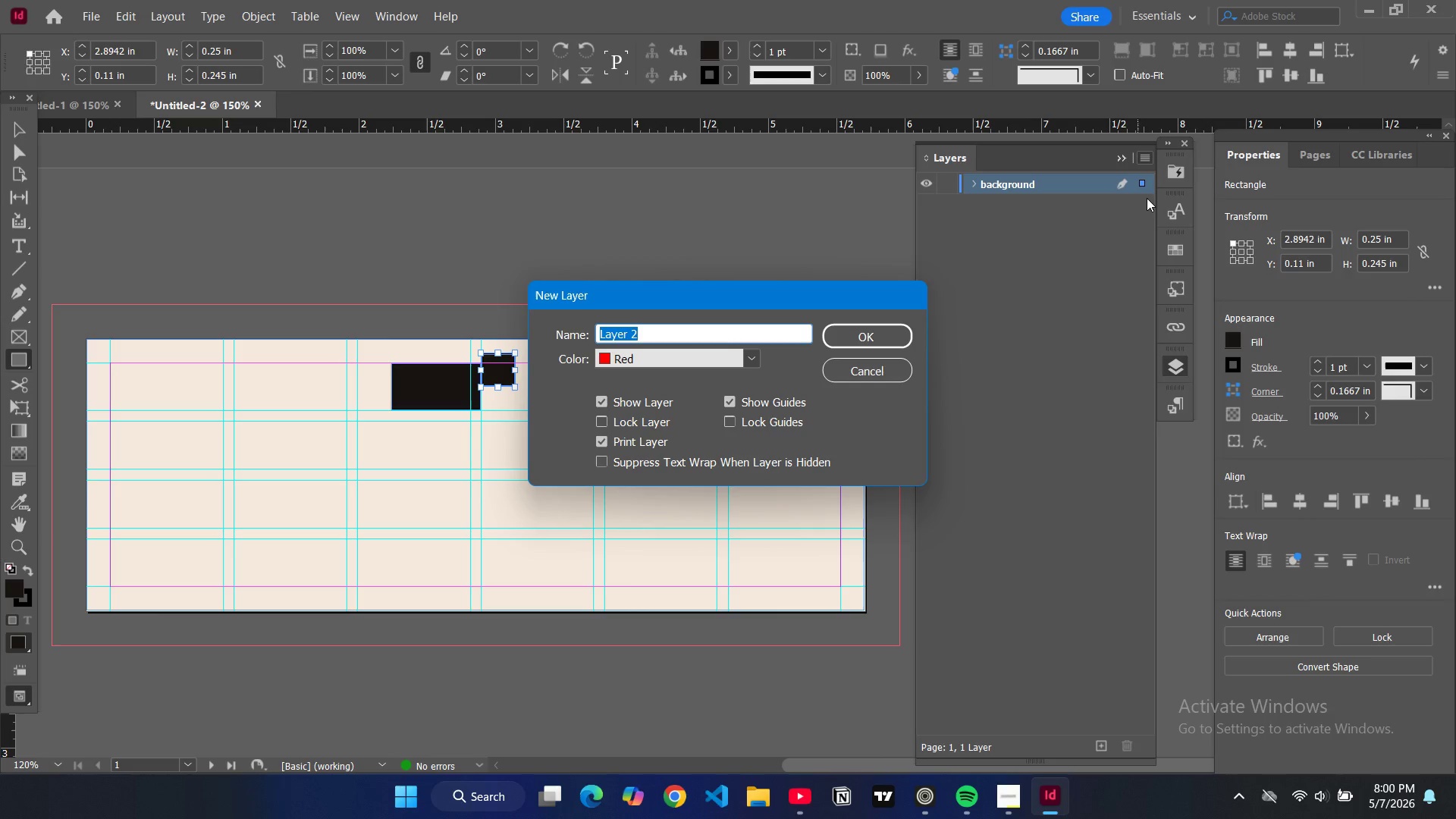 
type(decorative elements)
 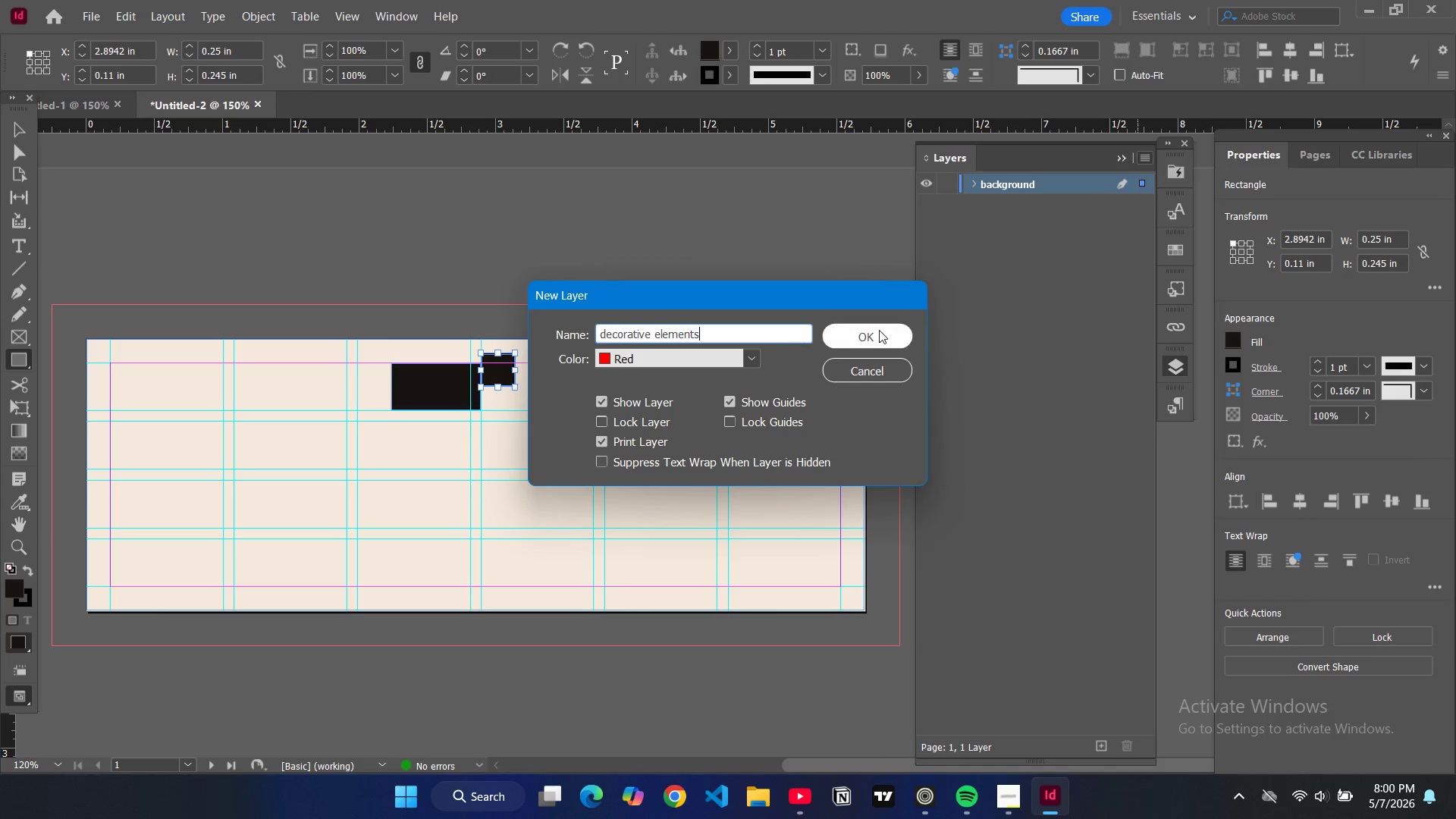 
left_click([893, 331])
 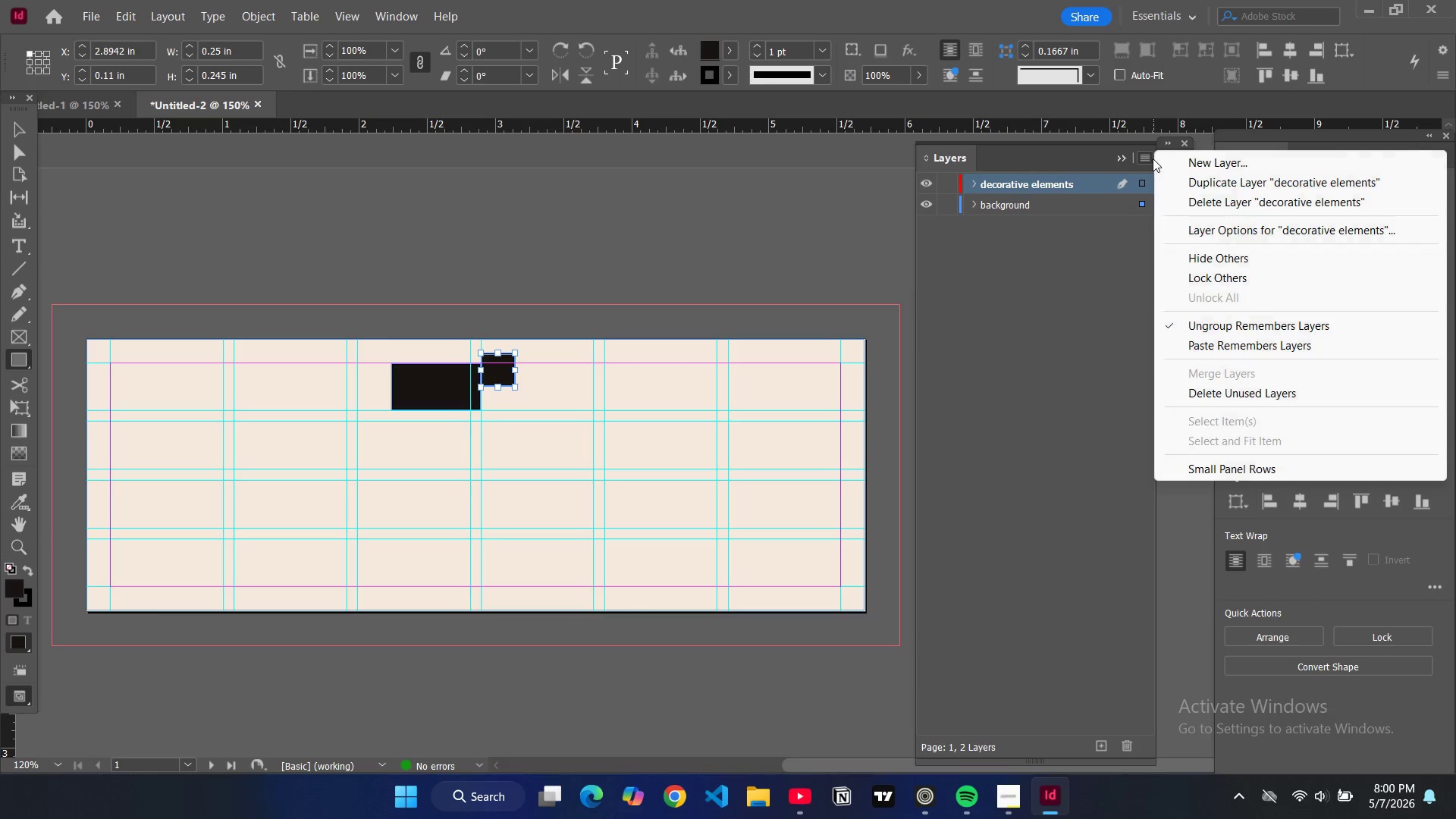 
double_click([1179, 158])
 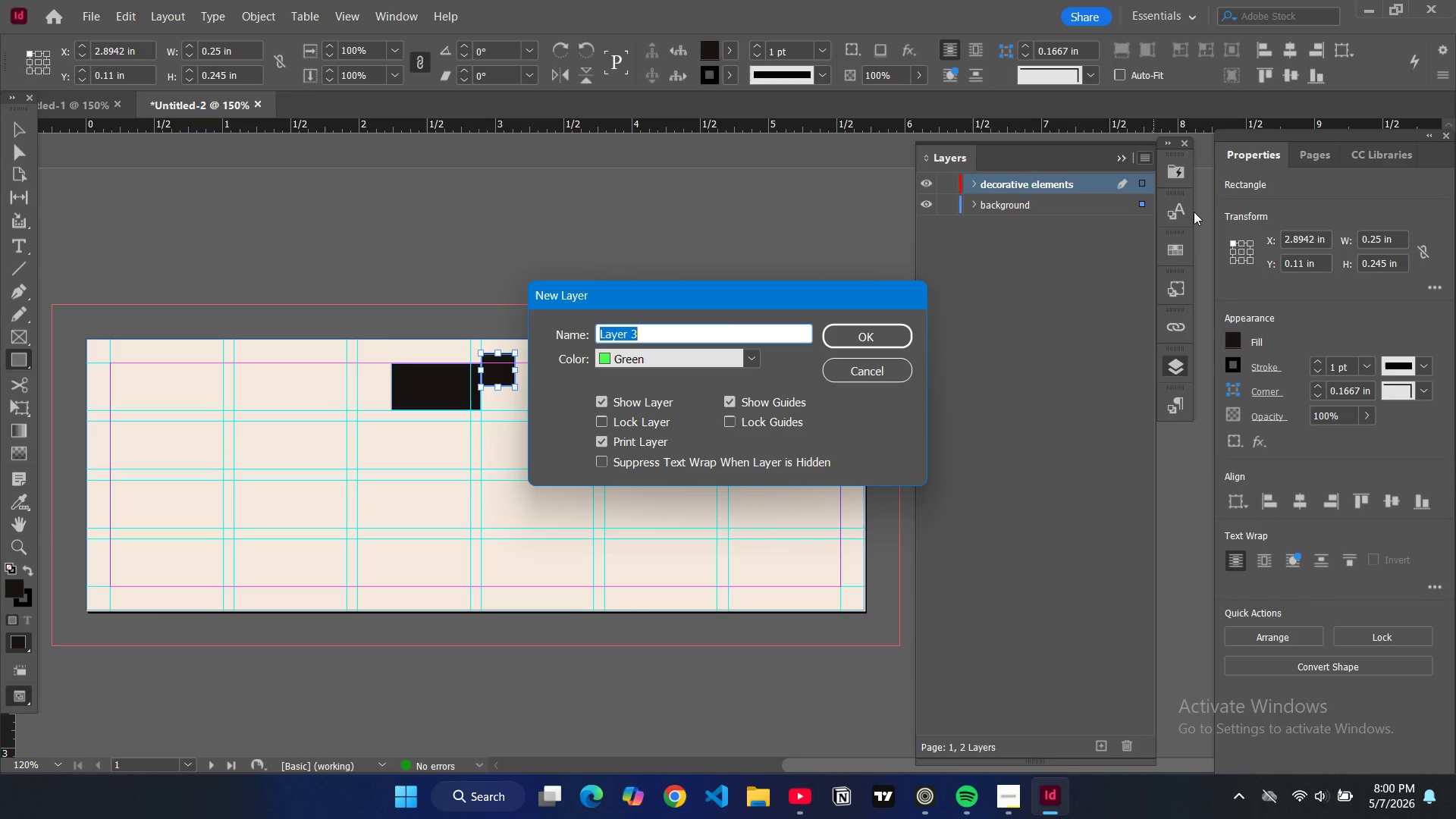 
type(icons)
 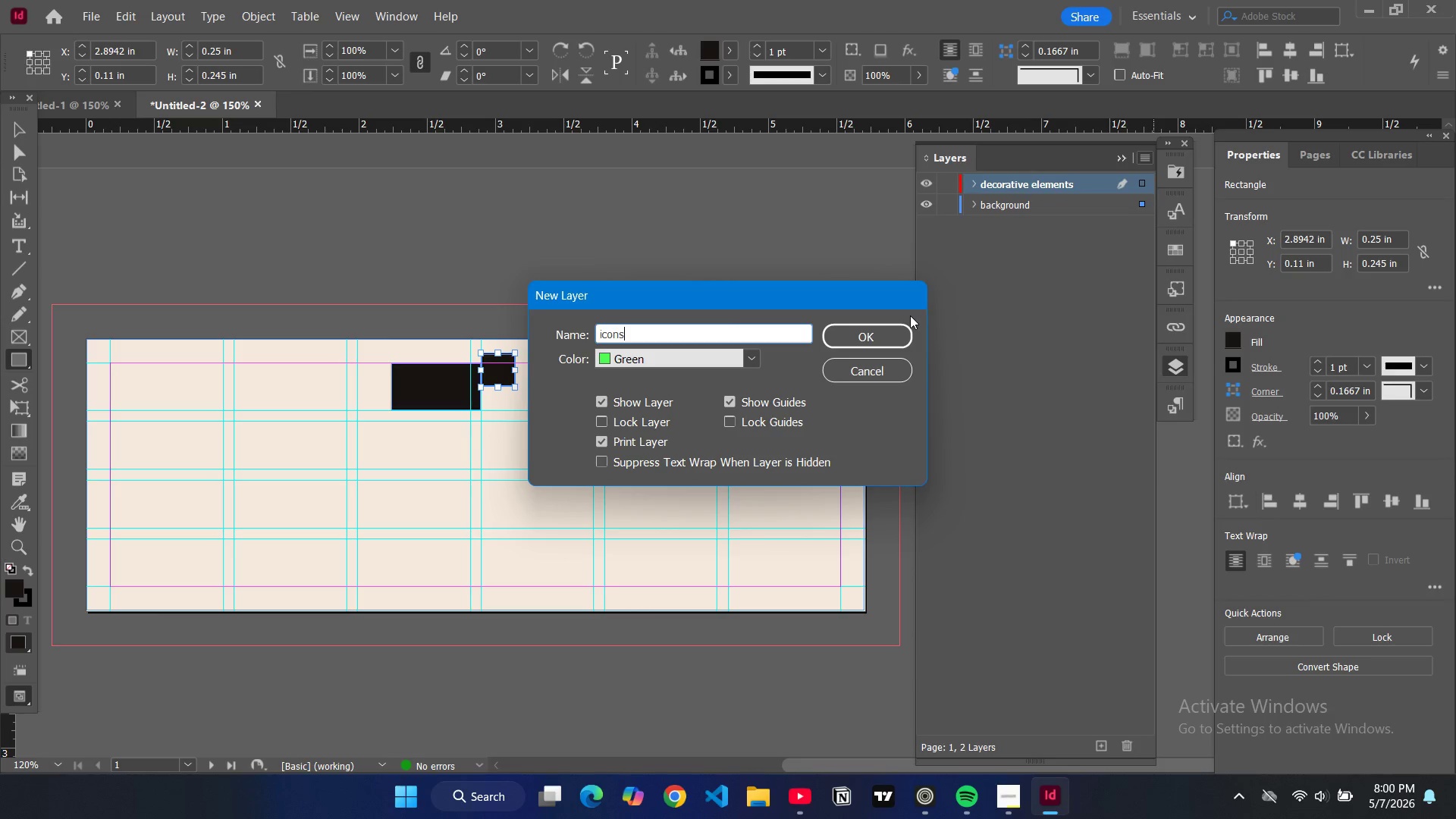 
left_click([891, 336])
 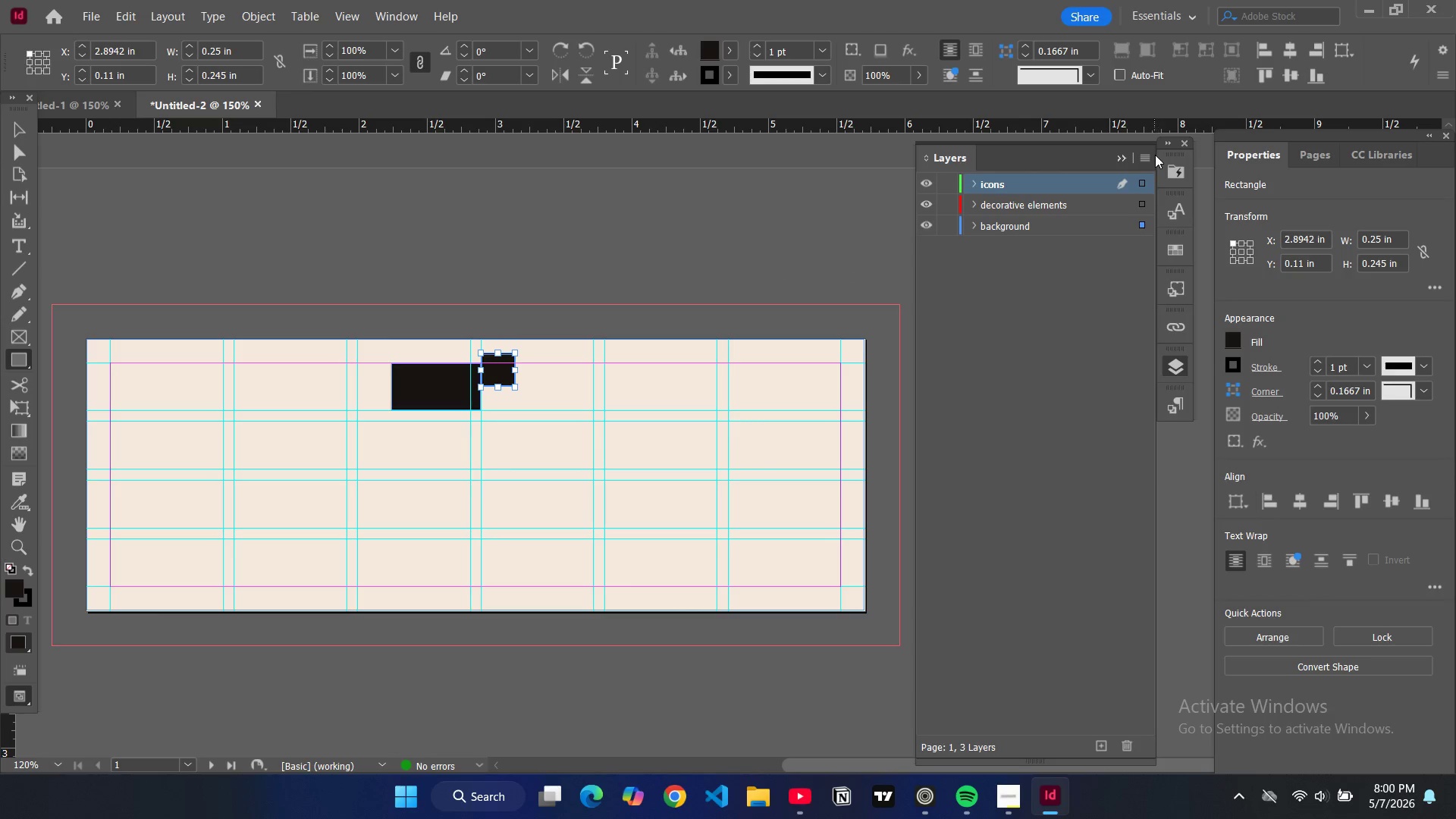 
left_click([1153, 155])
 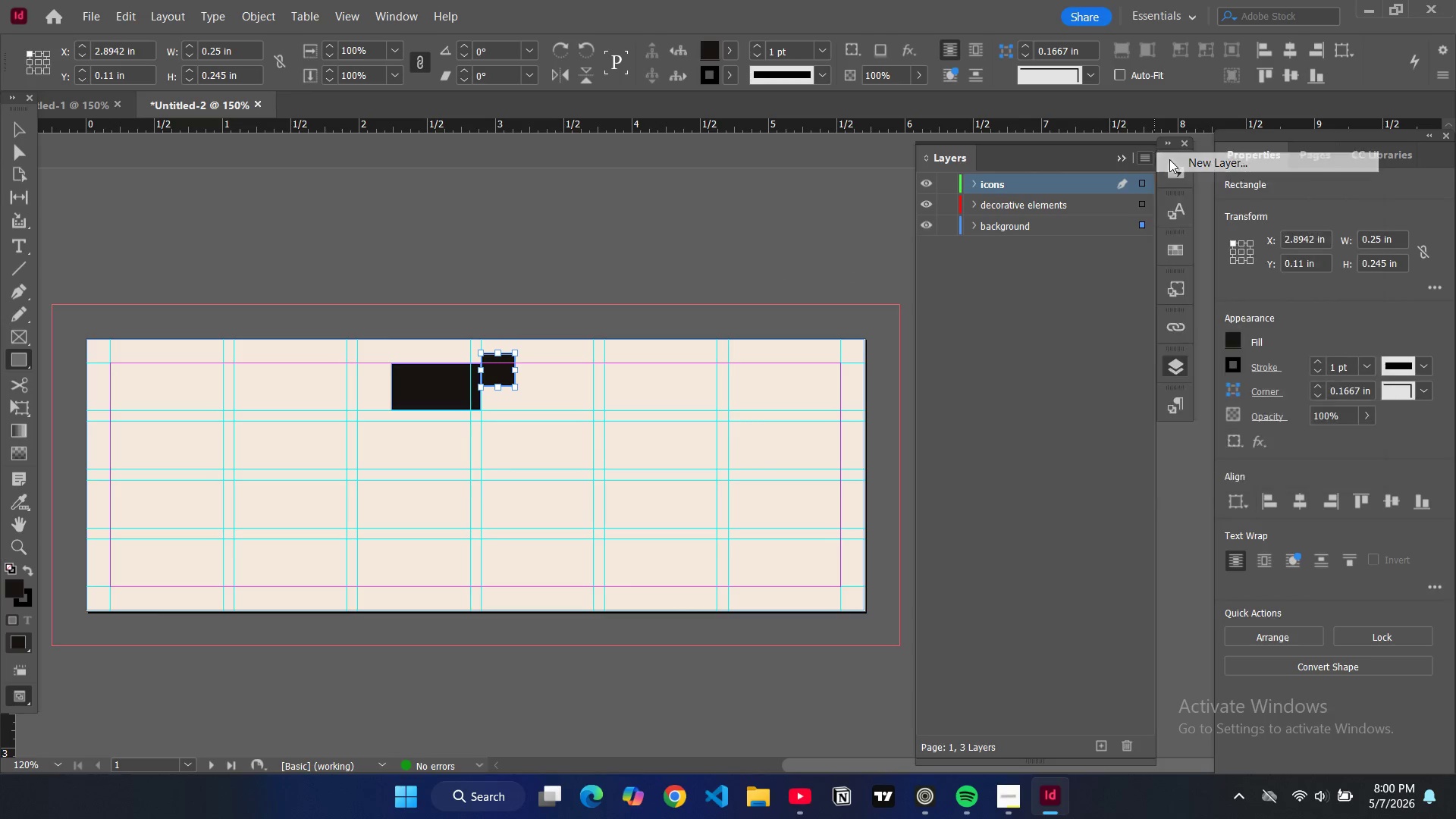 
double_click([1169, 159])
 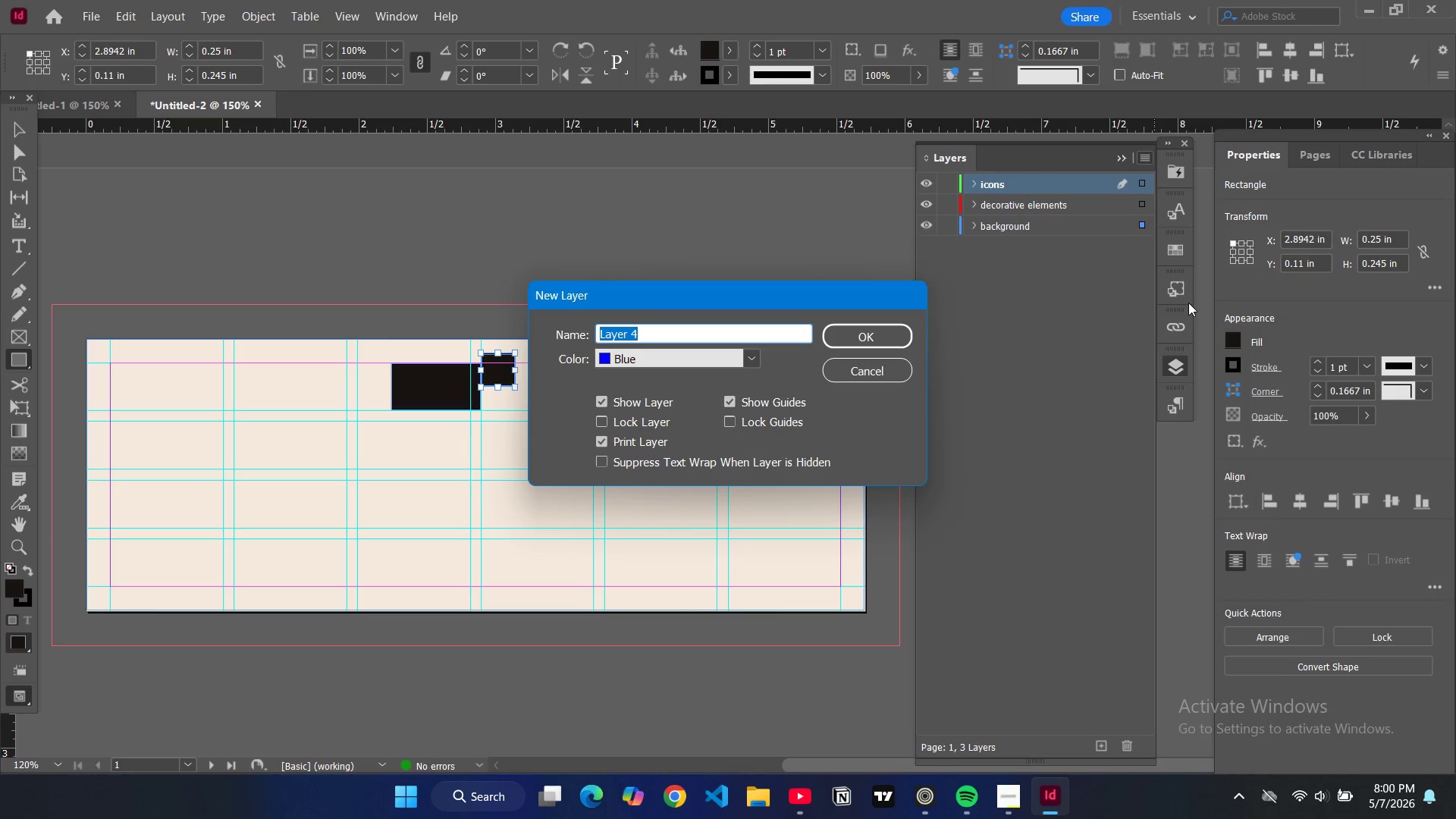 
type(text)
 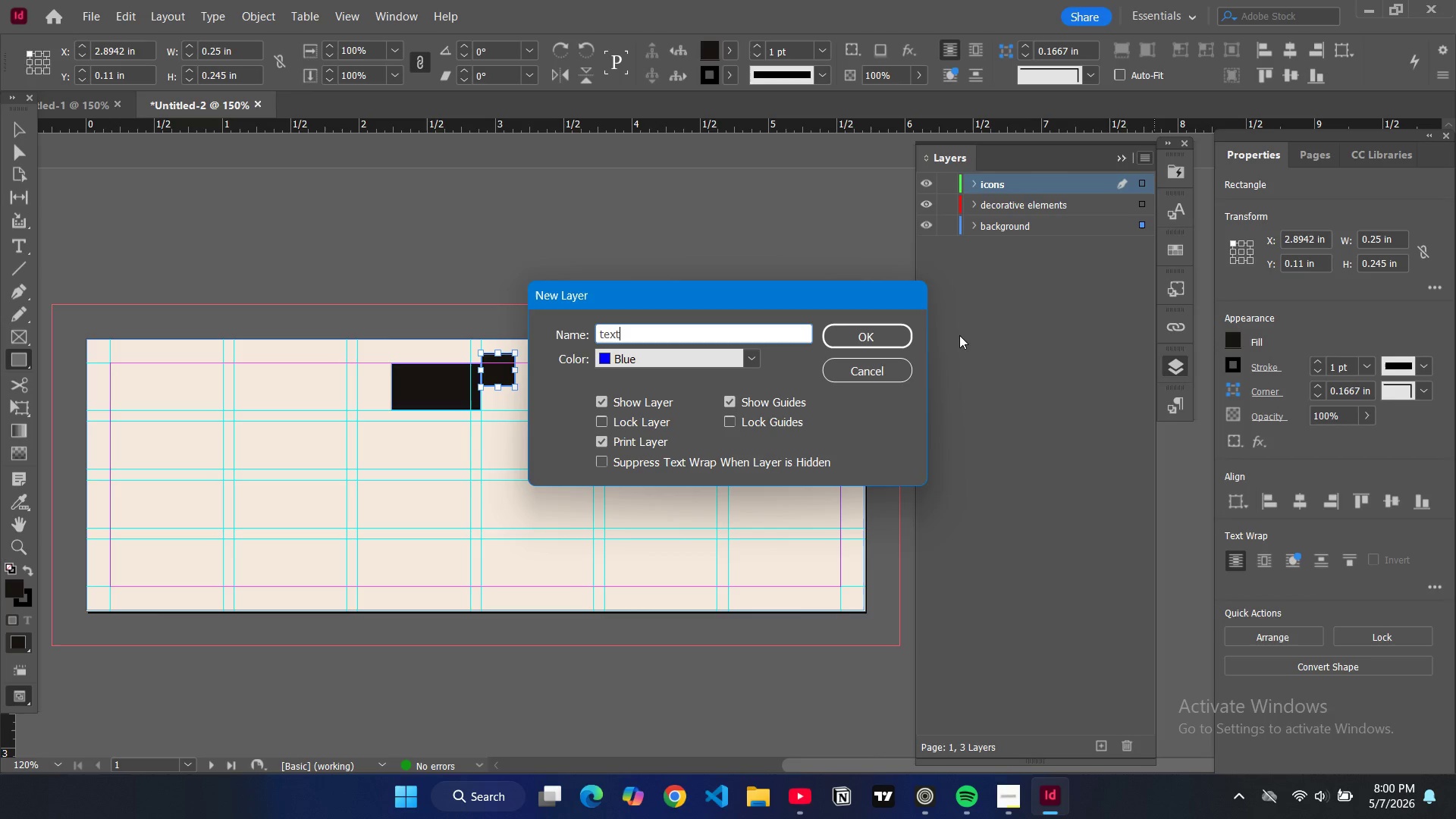 
left_click([884, 332])
 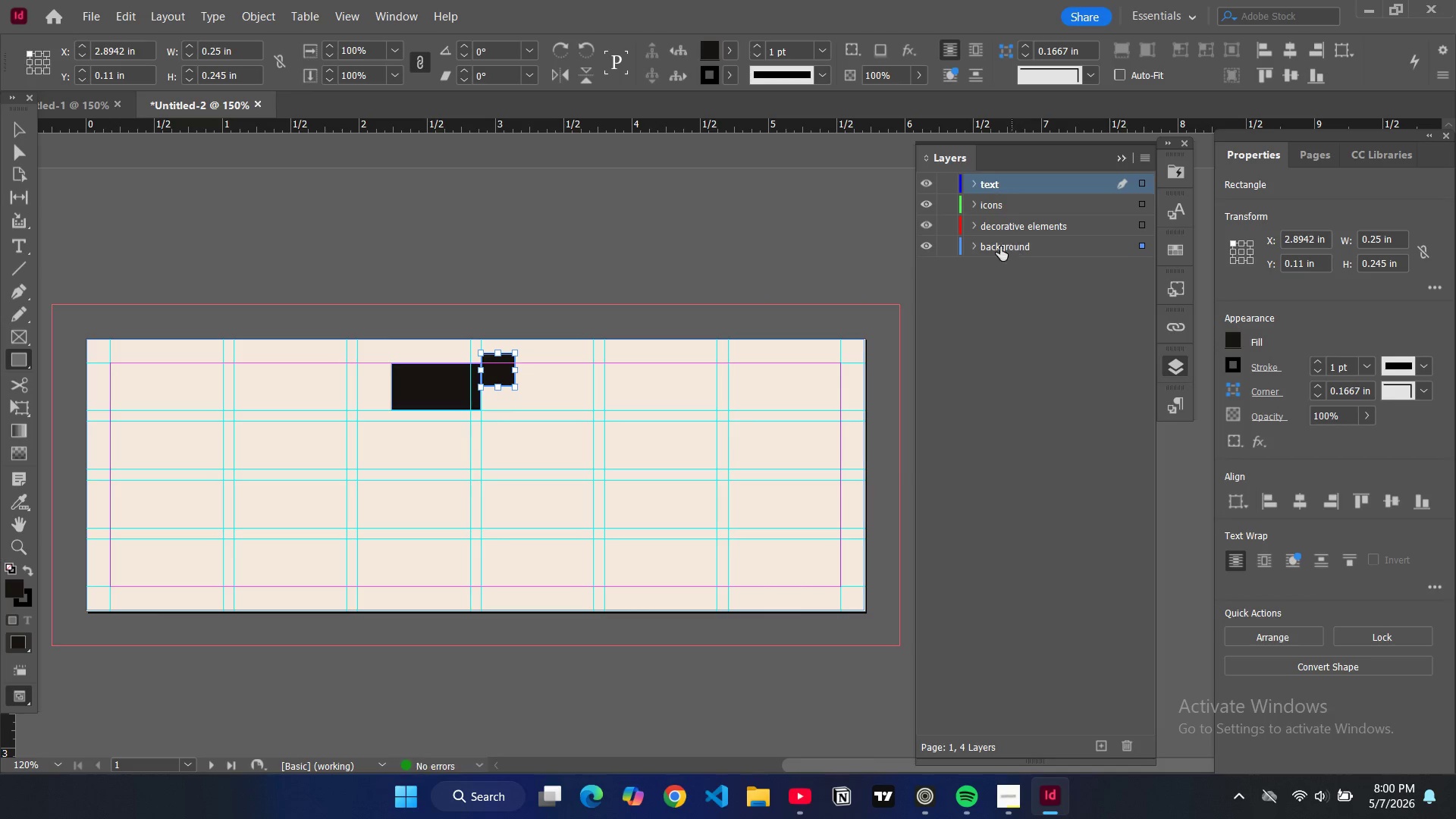 
left_click([983, 249])
 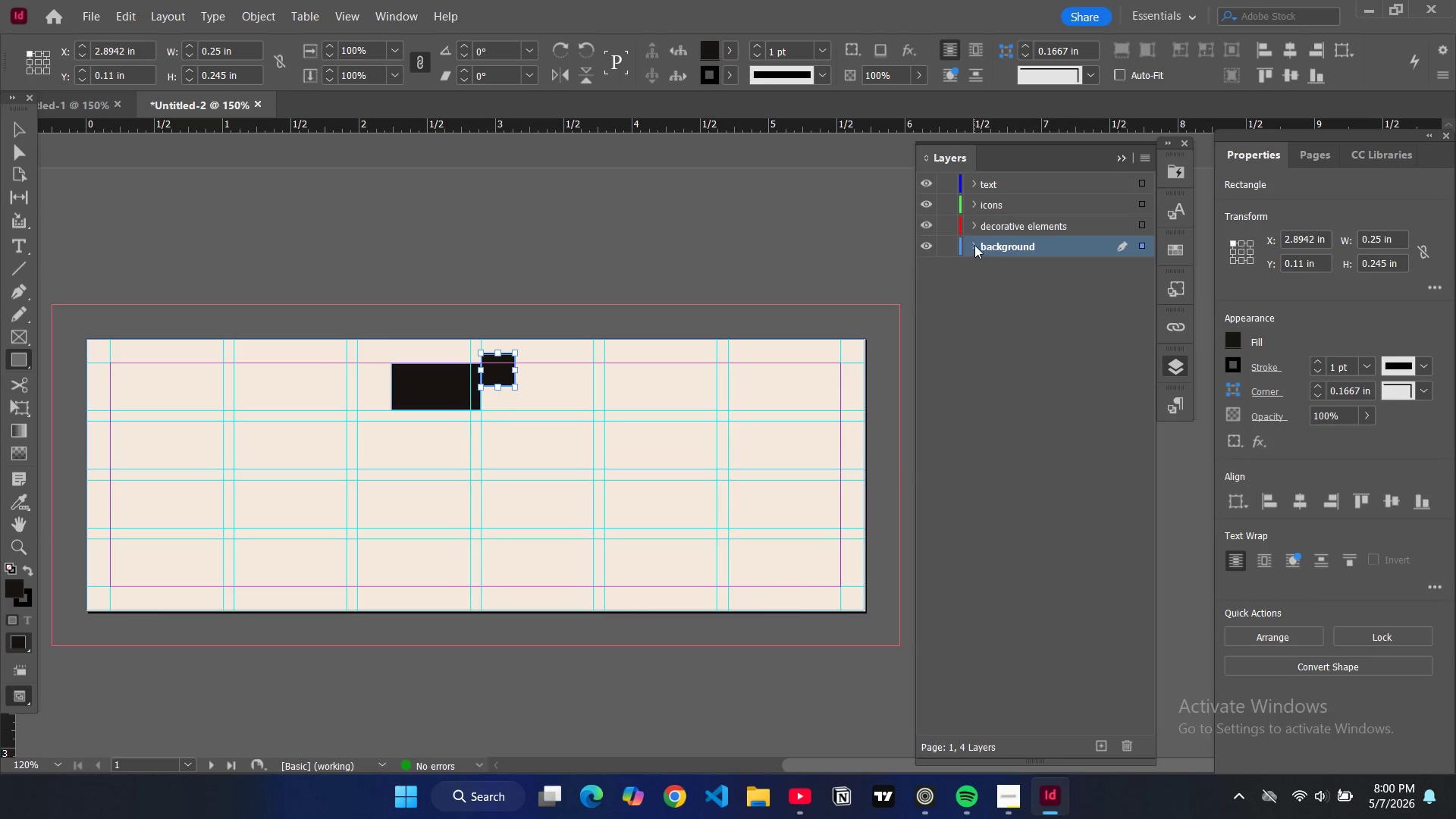 
left_click([973, 245])
 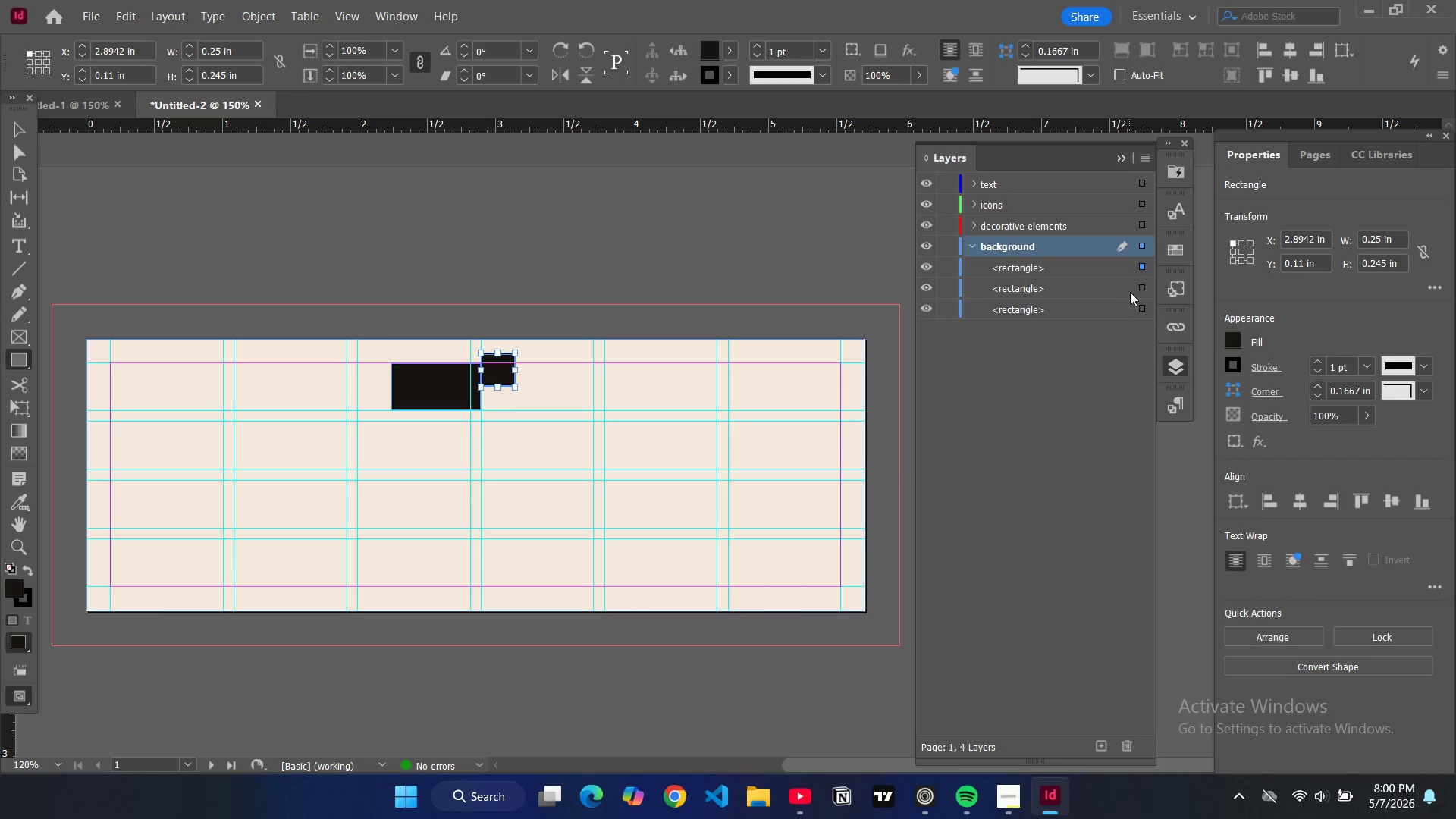 
left_click([1142, 285])
 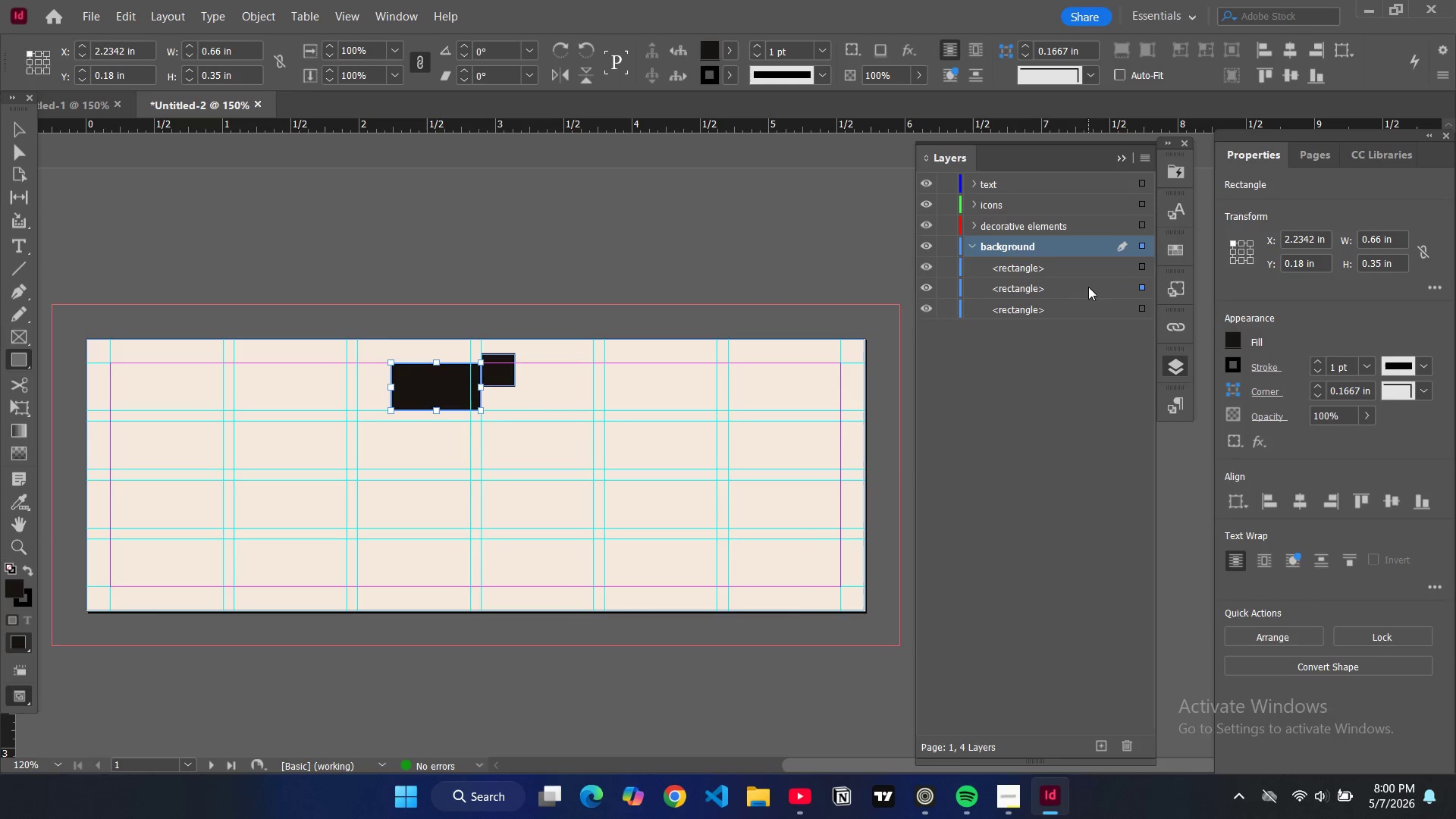 
left_click_drag(start_coordinate=[1084, 285], to_coordinate=[1049, 229])
 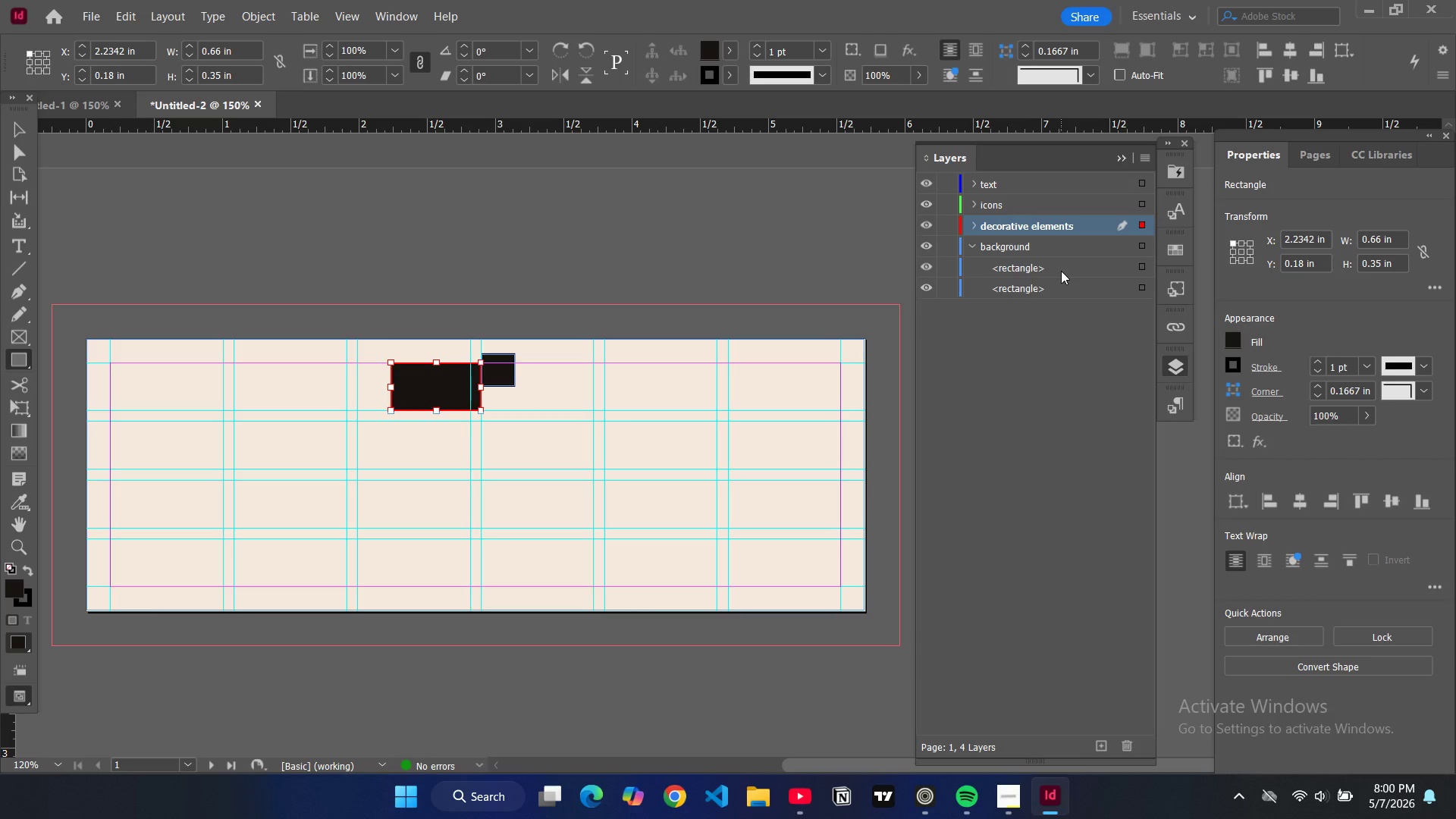 
left_click_drag(start_coordinate=[1061, 271], to_coordinate=[1041, 232])
 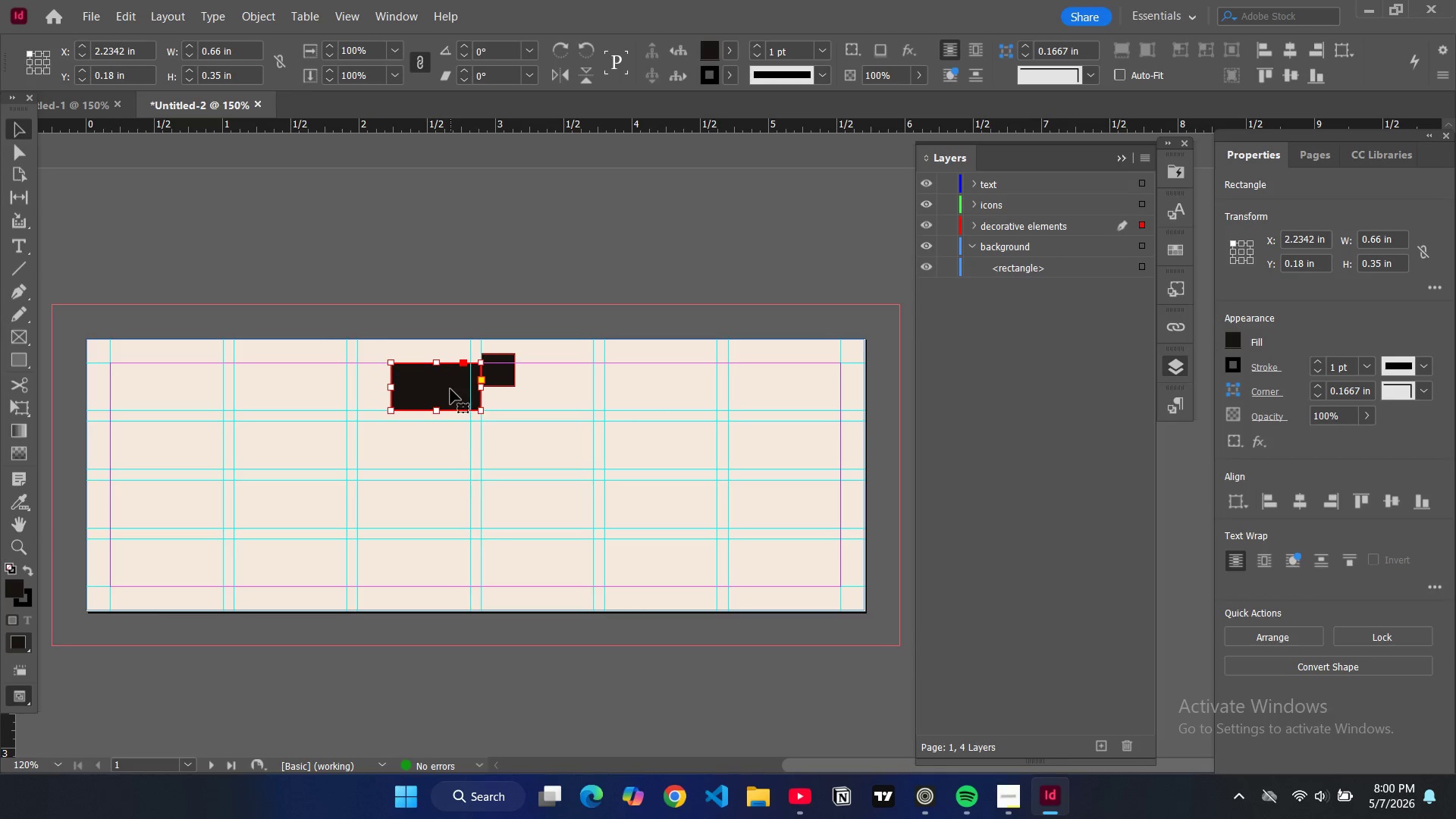 
key(Control+ControlLeft)
 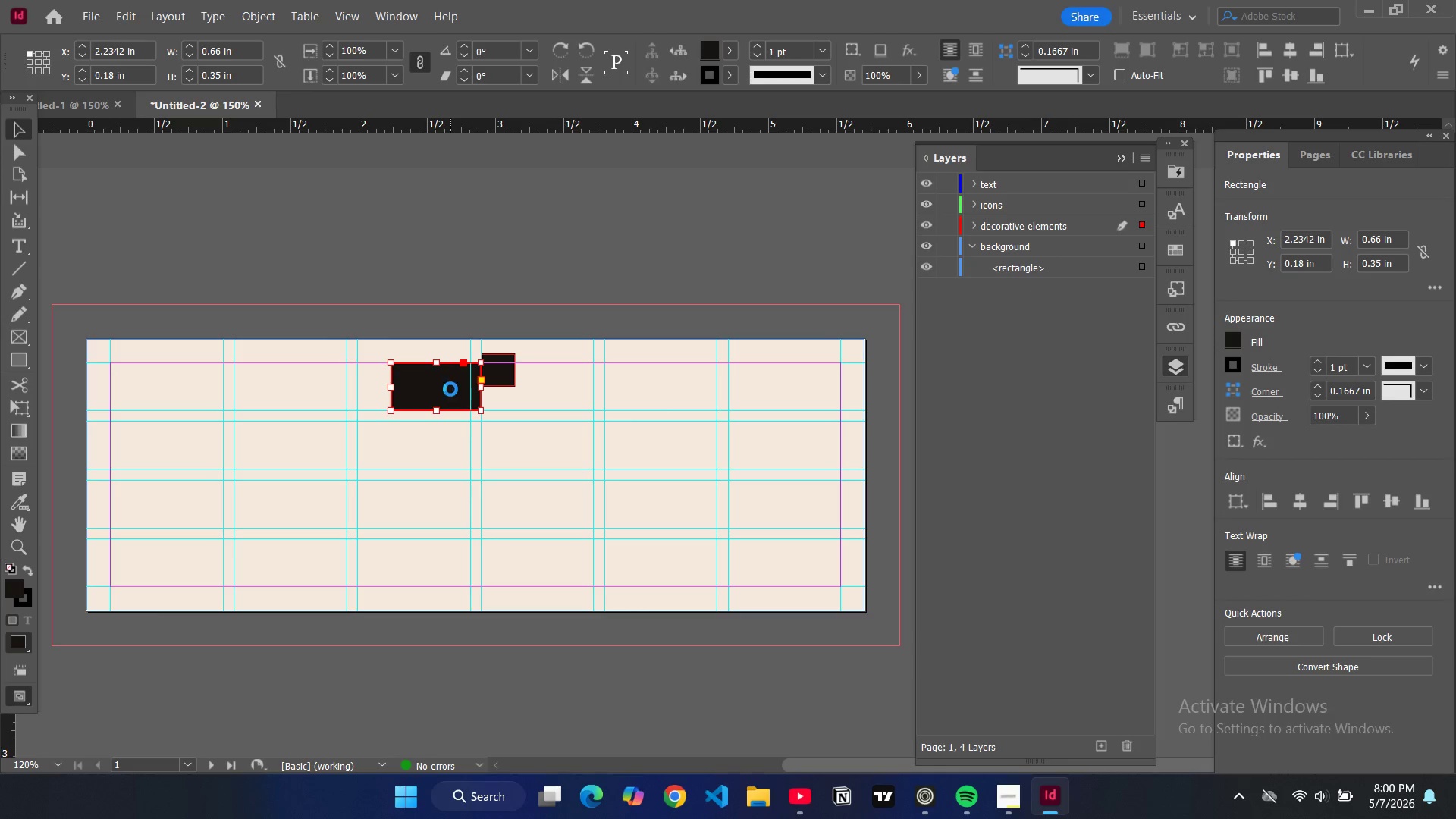 
key(Control+D)
 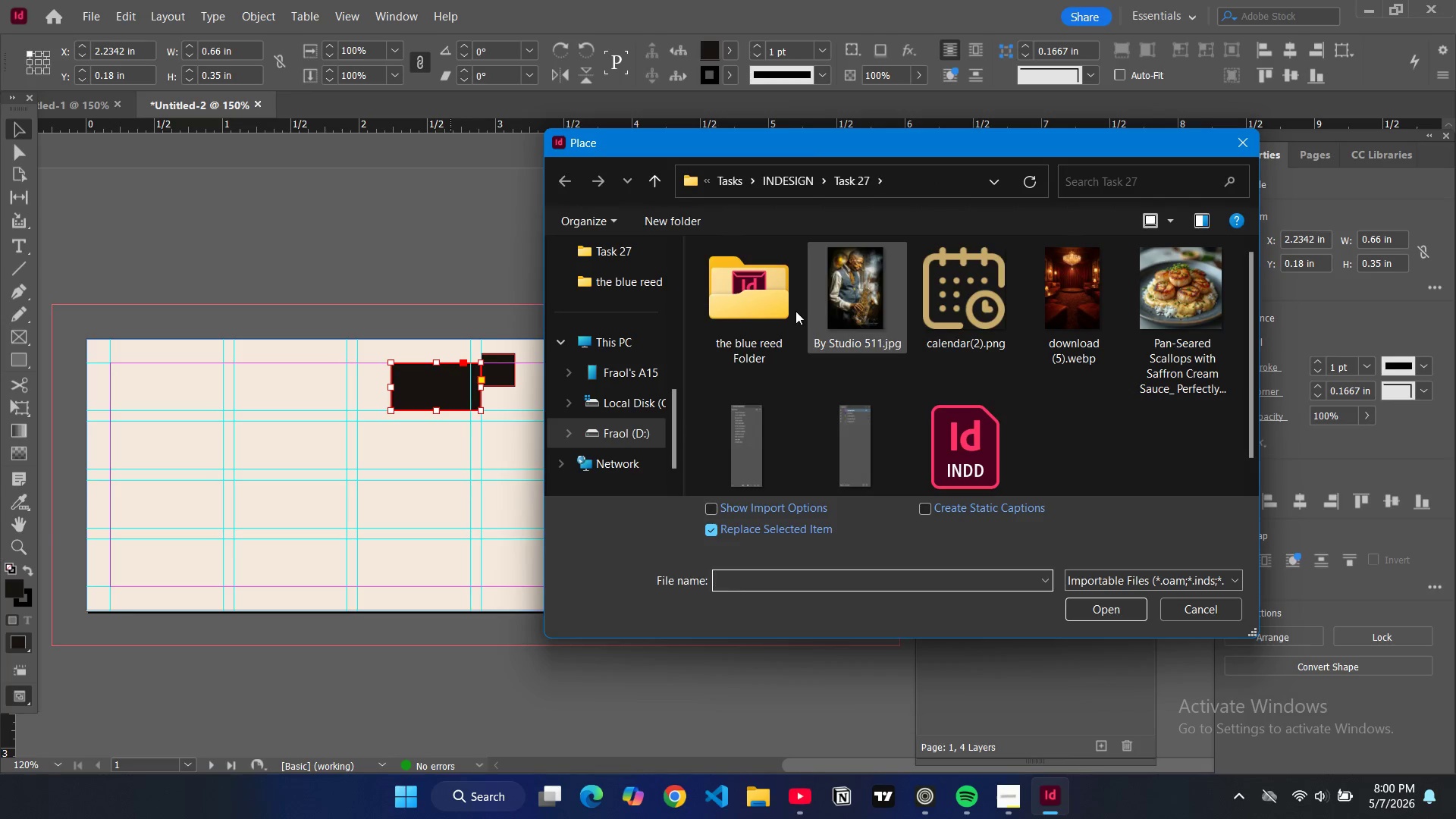 
left_click([787, 179])
 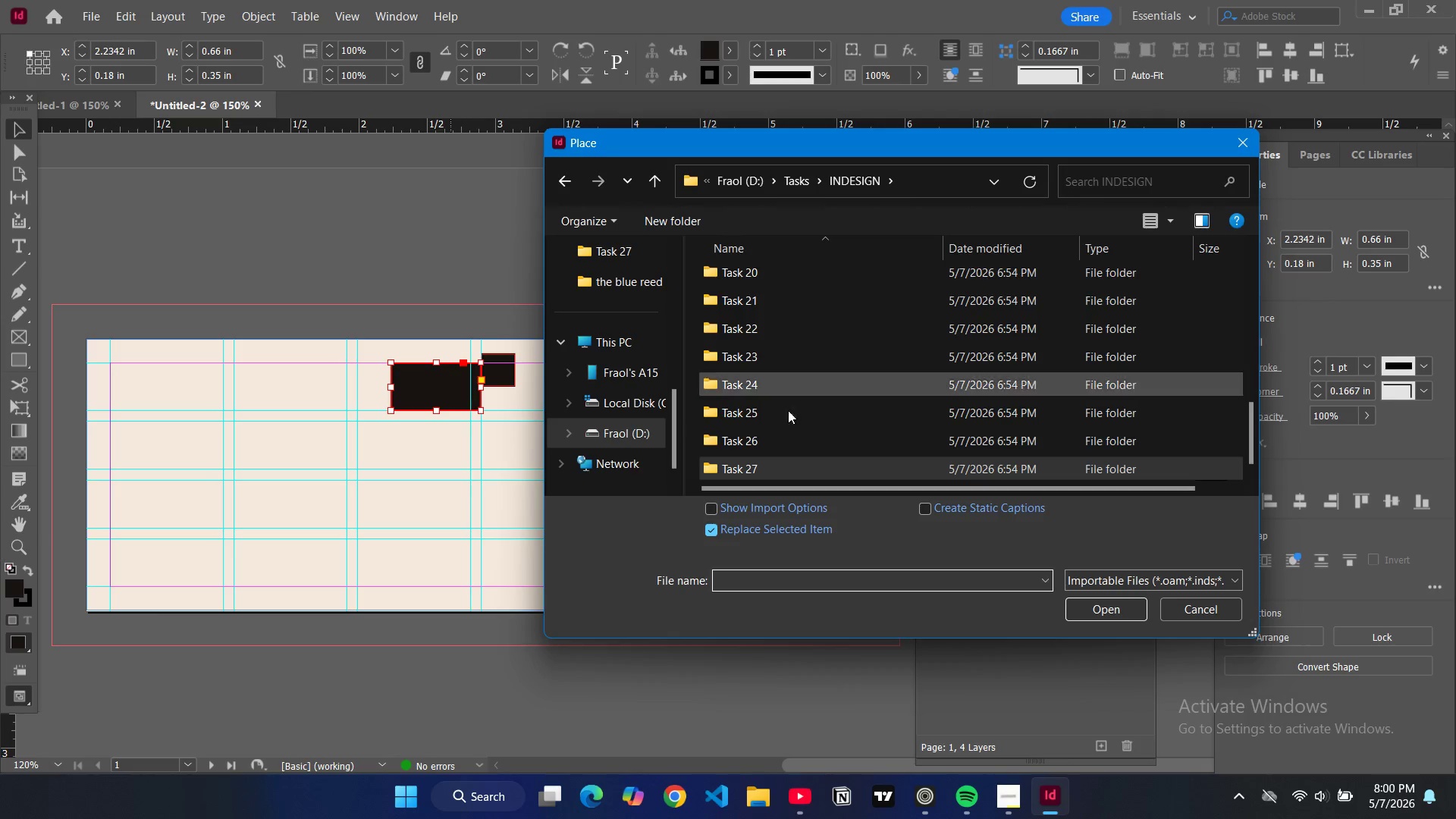 
scroll: coordinate [789, 434], scroll_direction: down, amount: 4.0
 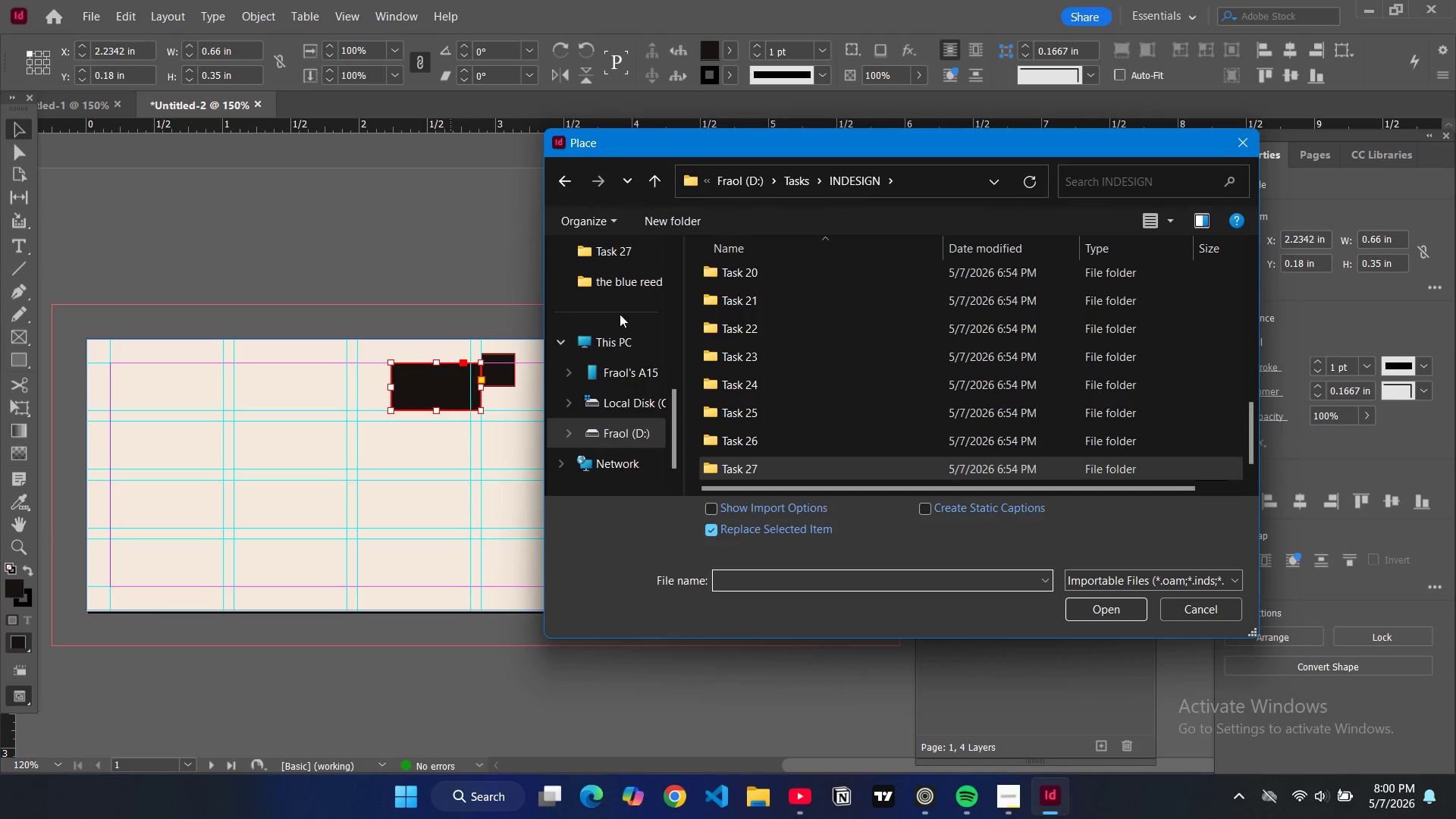 
scroll: coordinate [605, 297], scroll_direction: up, amount: 3.0
 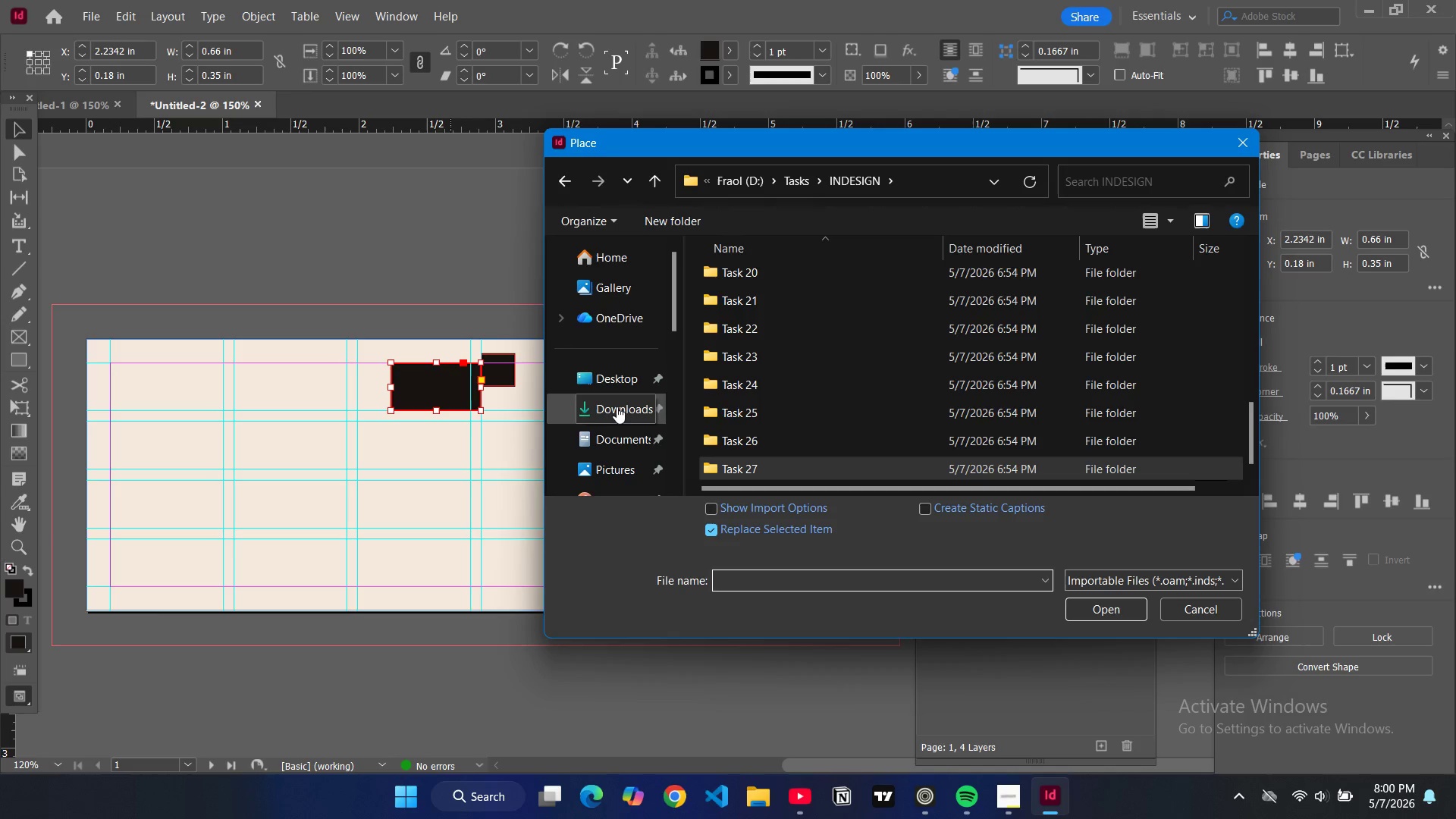 
left_click([617, 406])
 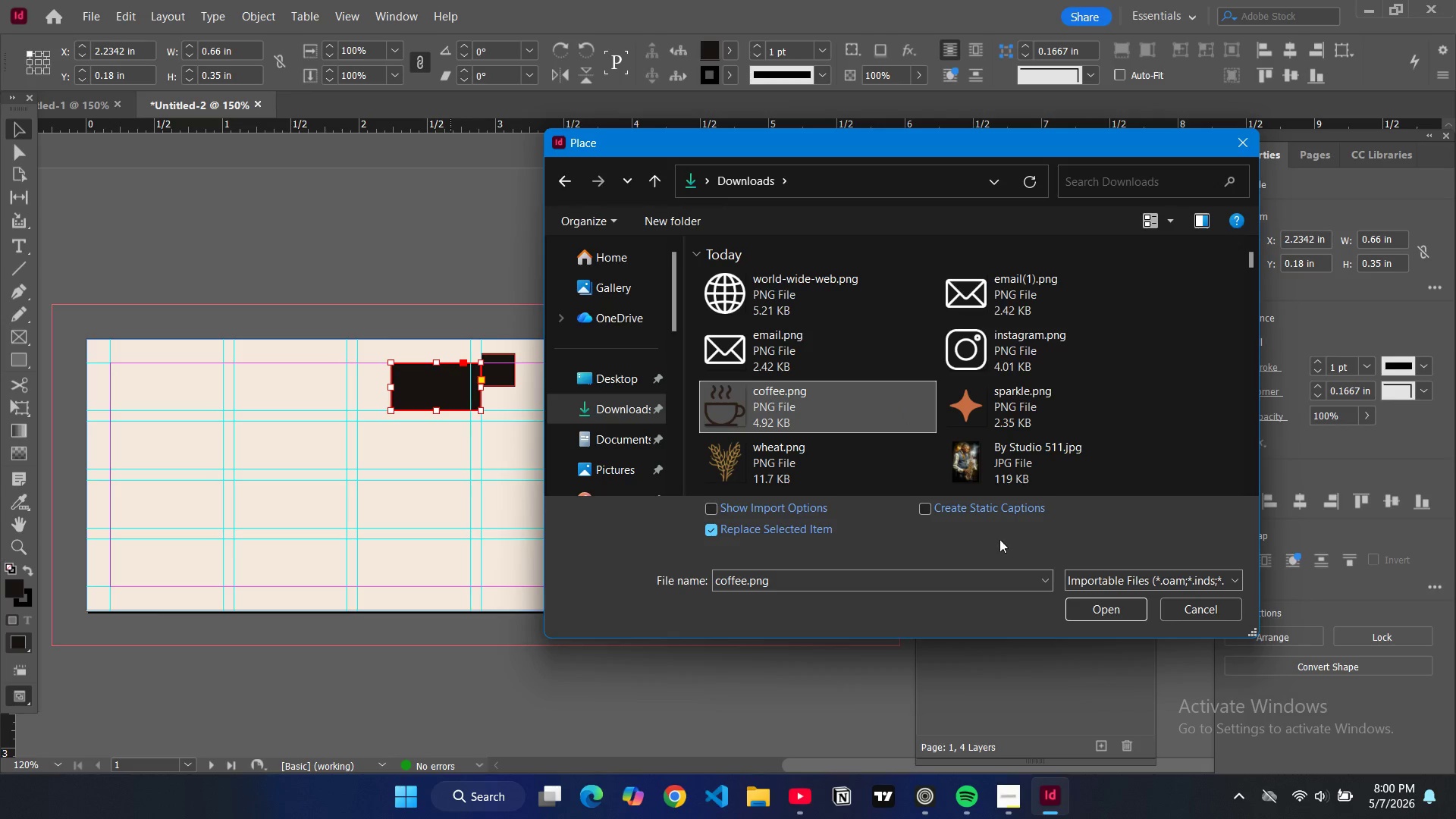 
left_click([1079, 607])
 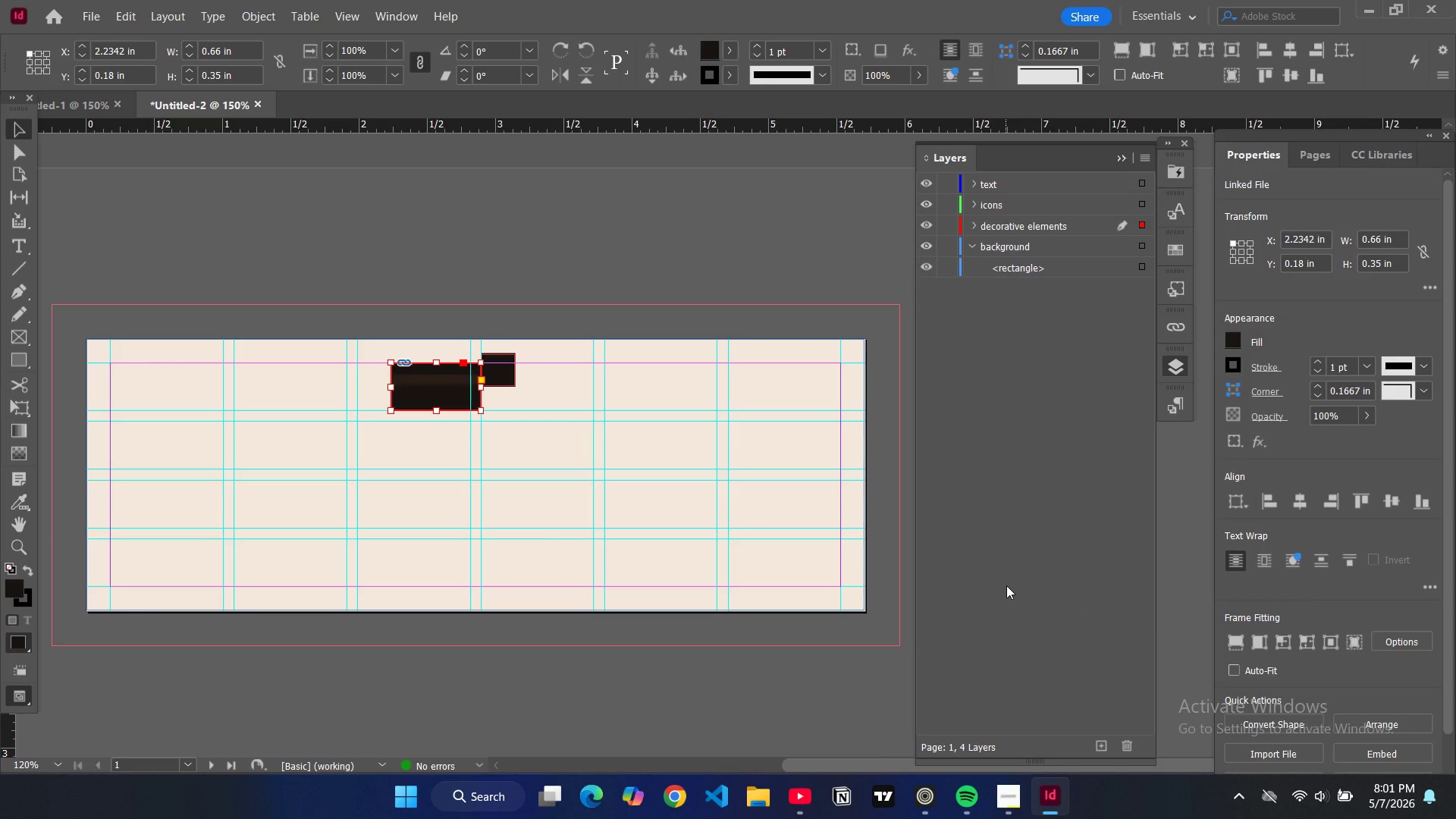 
key(Alt+Control+Shift+C)
 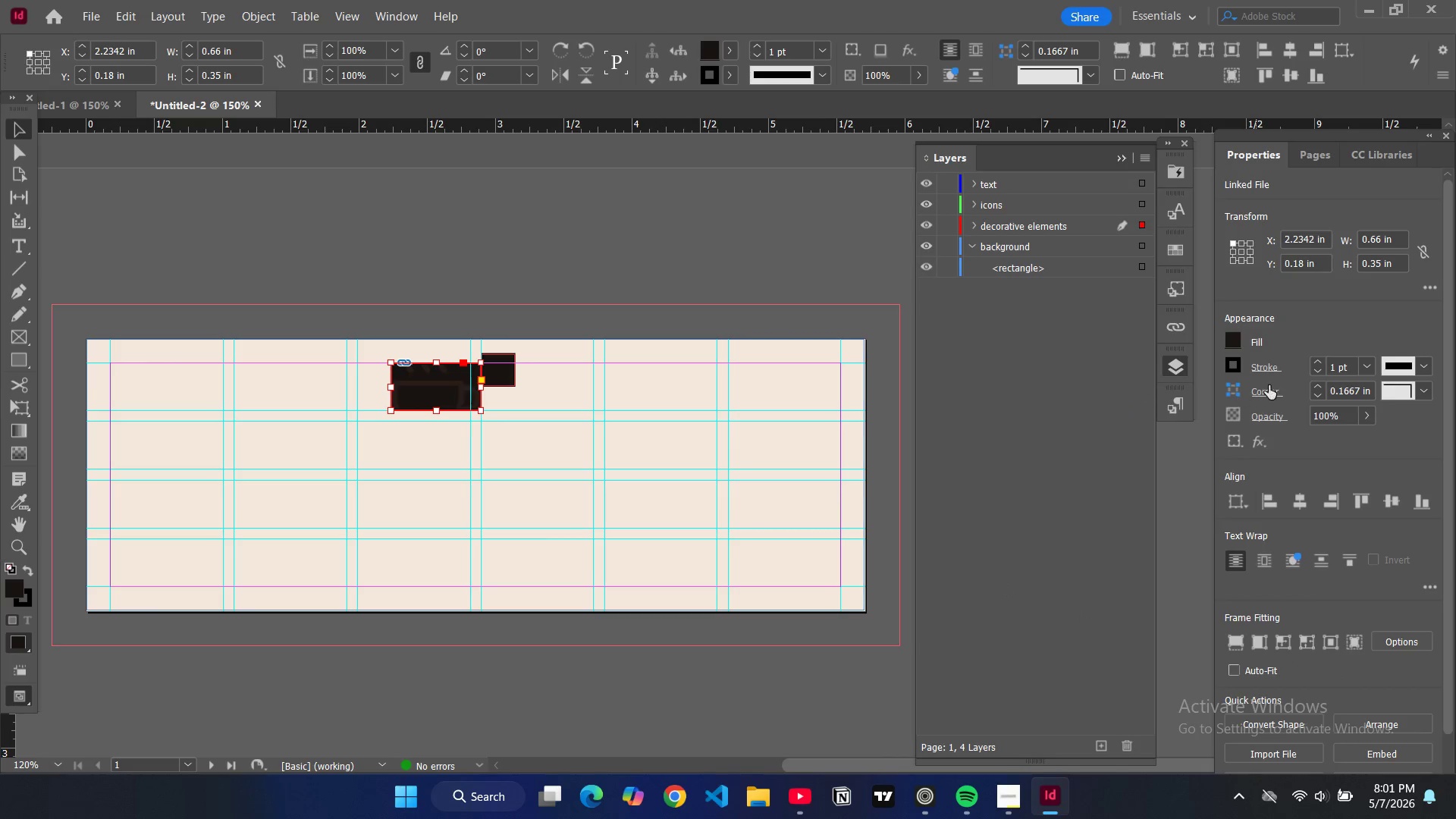 
left_click([1316, 375])
 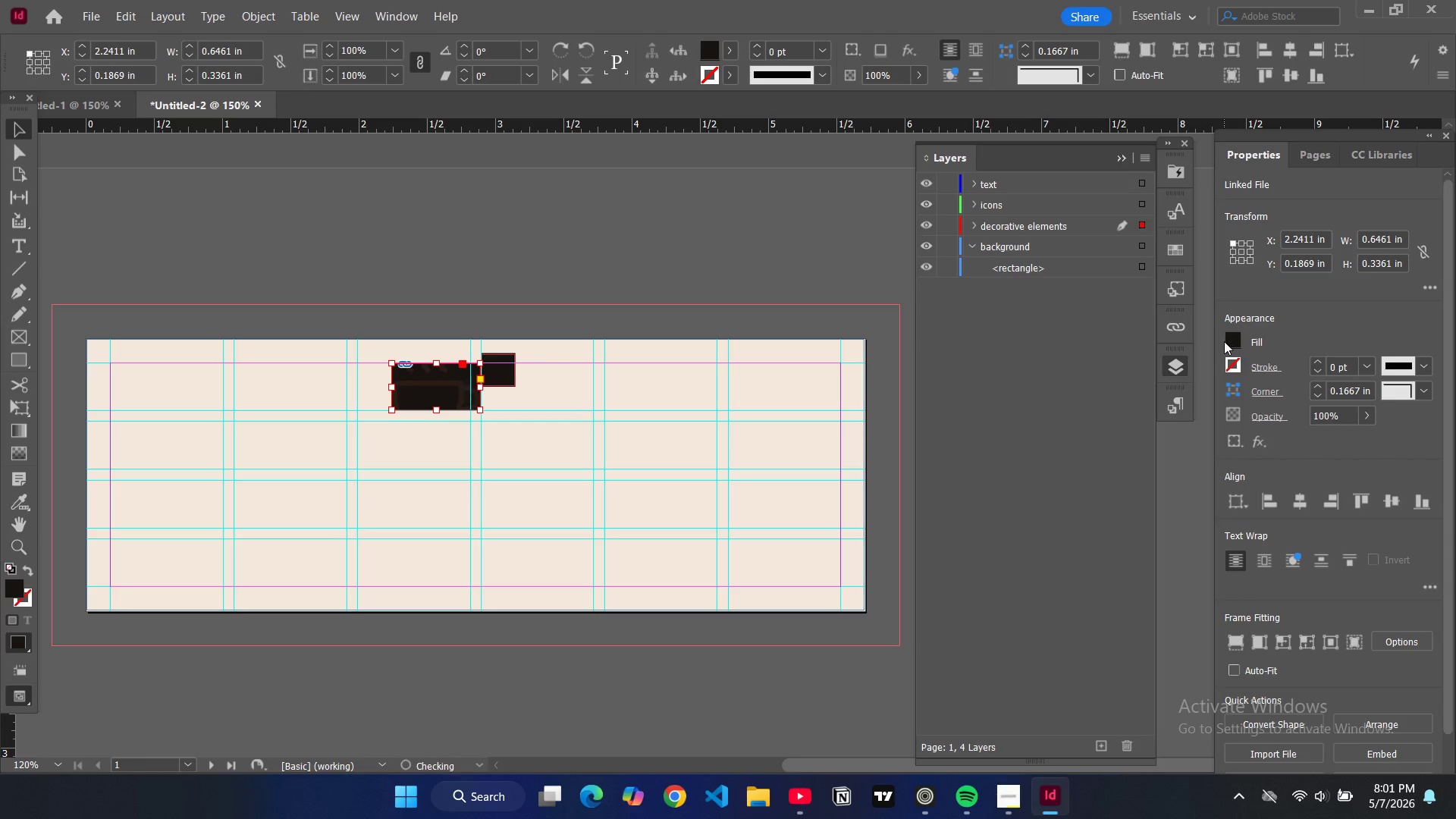 
left_click([1224, 341])
 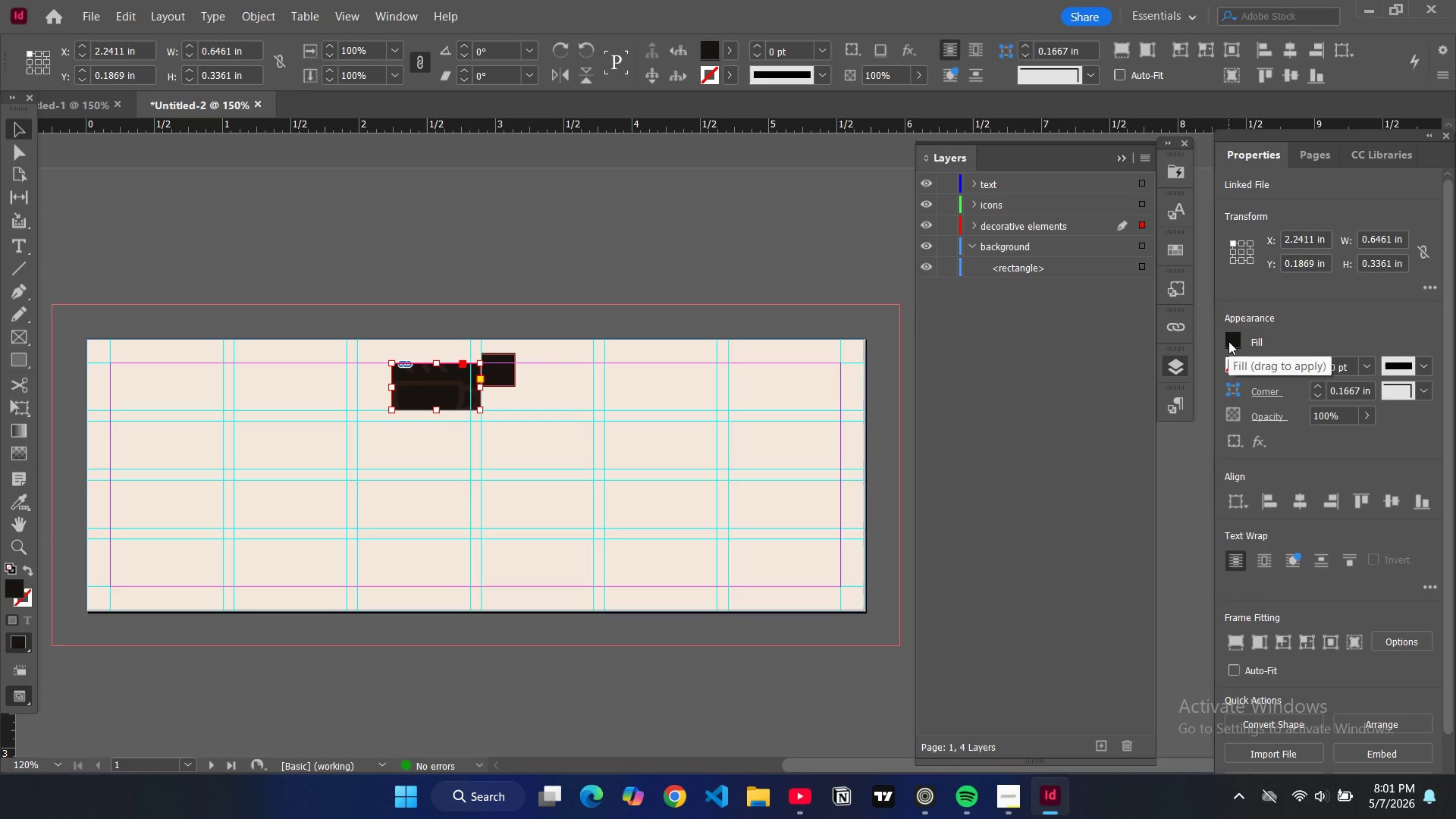 
double_click([1228, 341])
 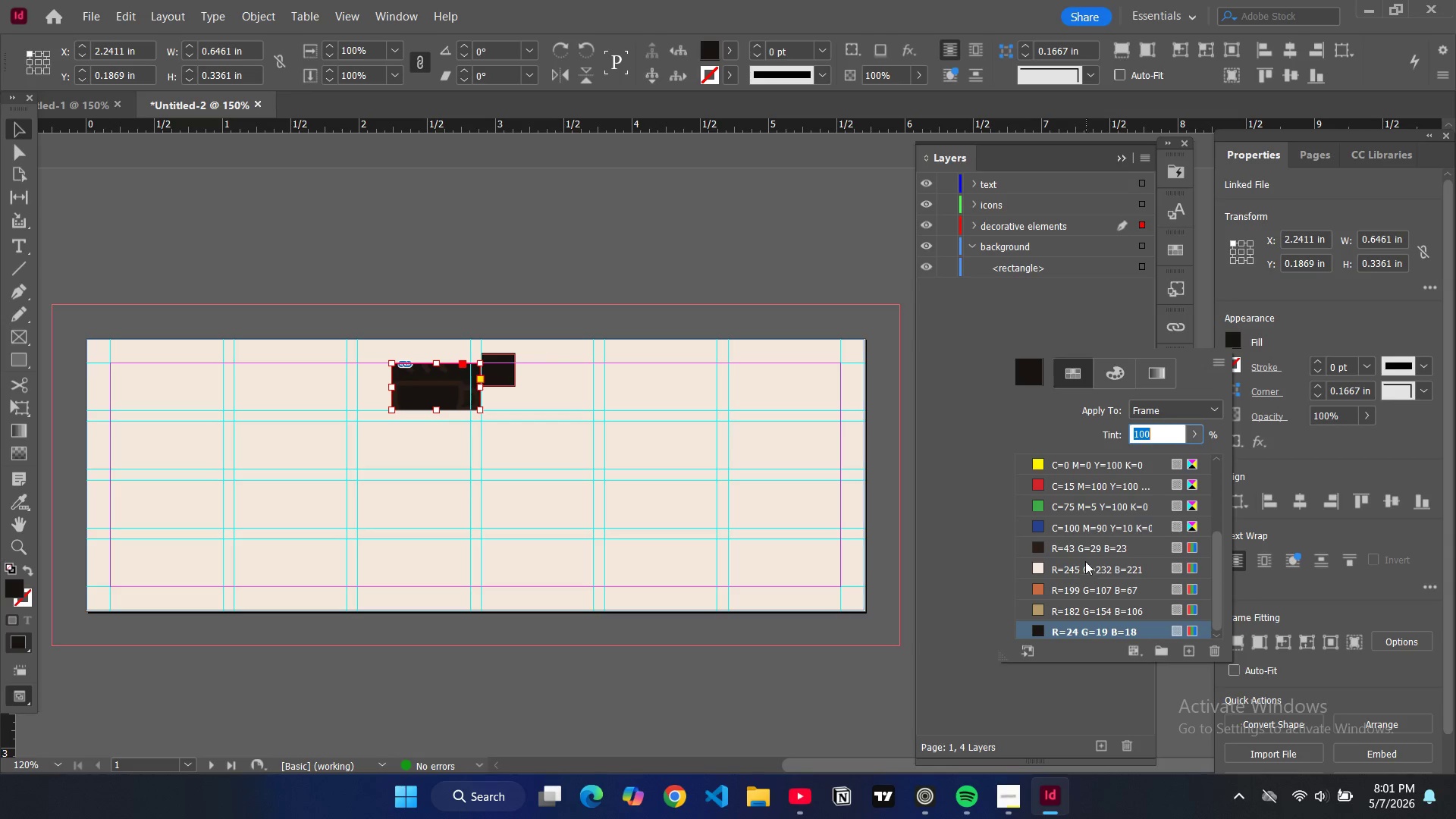 
scroll: coordinate [1083, 554], scroll_direction: down, amount: 3.0
 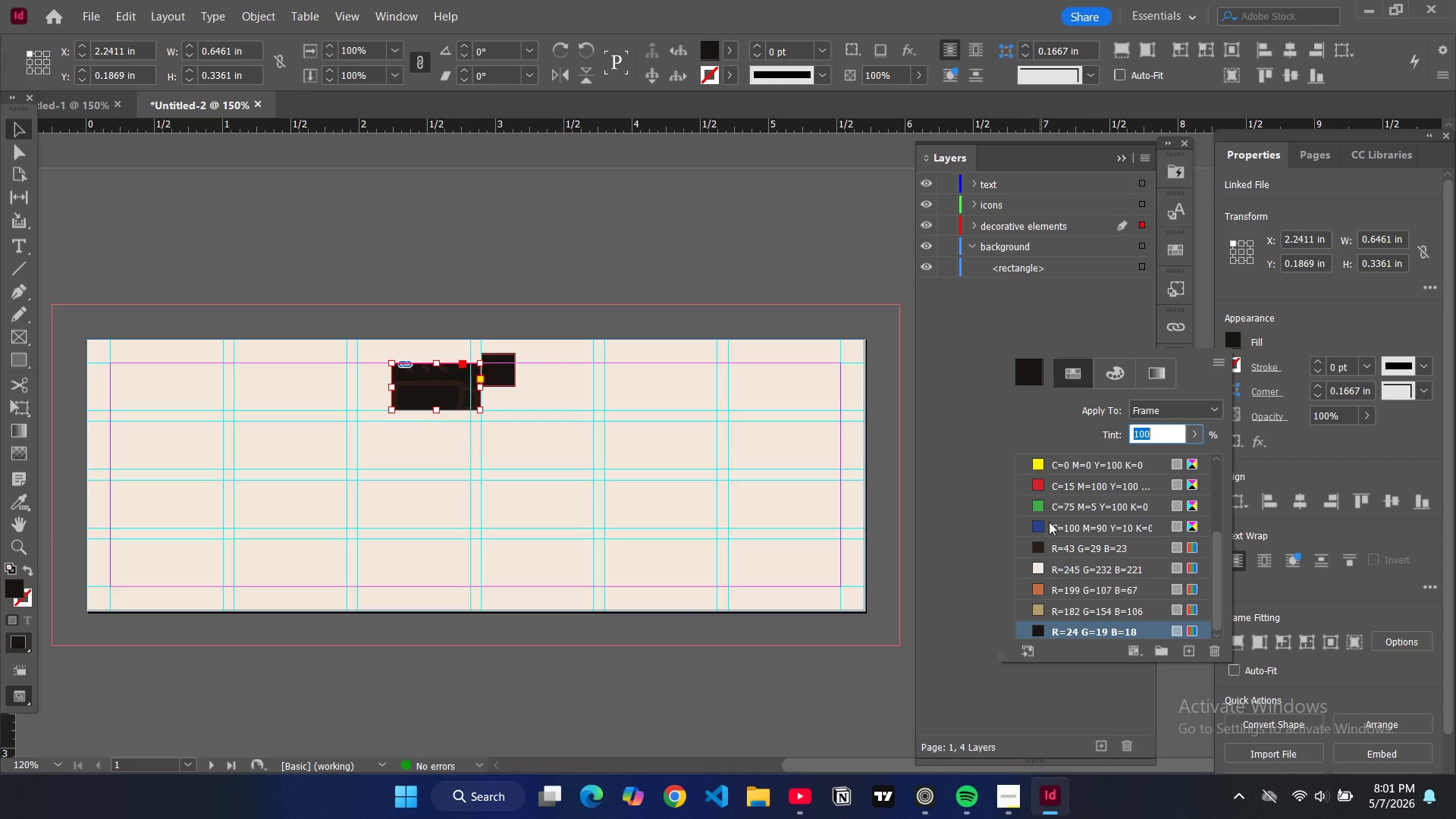 
scroll: coordinate [1064, 463], scroll_direction: up, amount: 7.0
 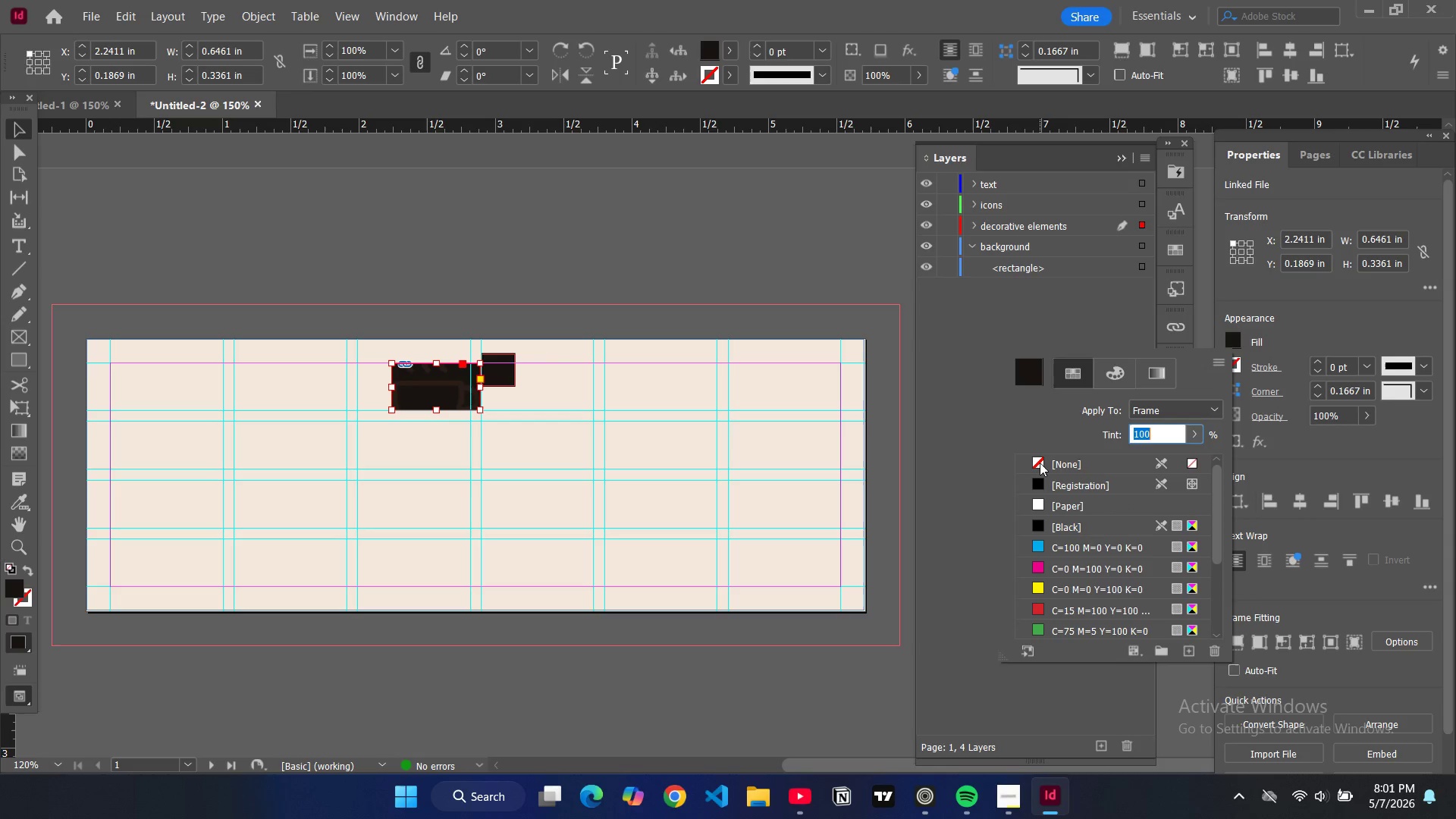 
left_click([1040, 463])
 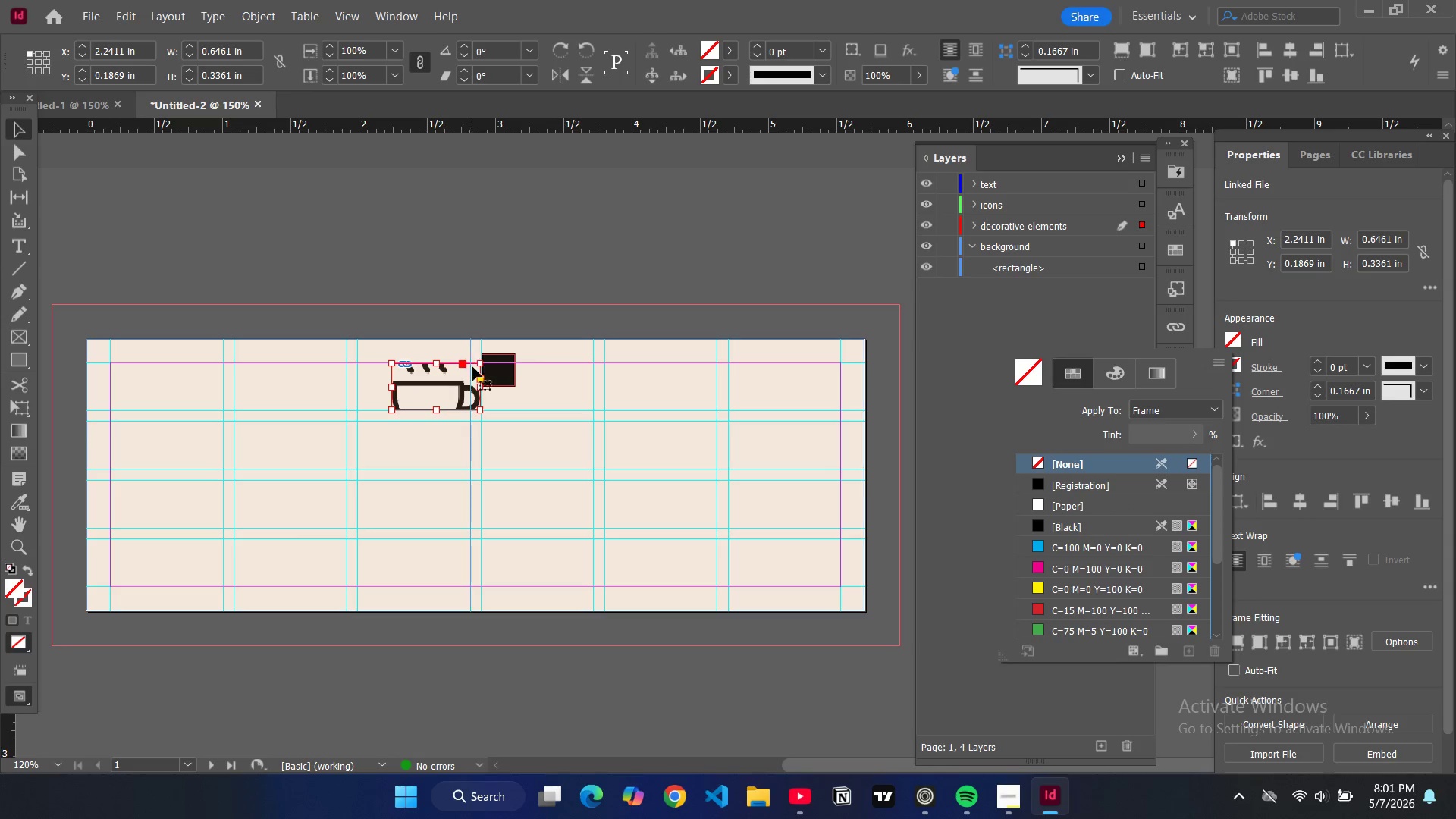 
left_click([458, 384])
 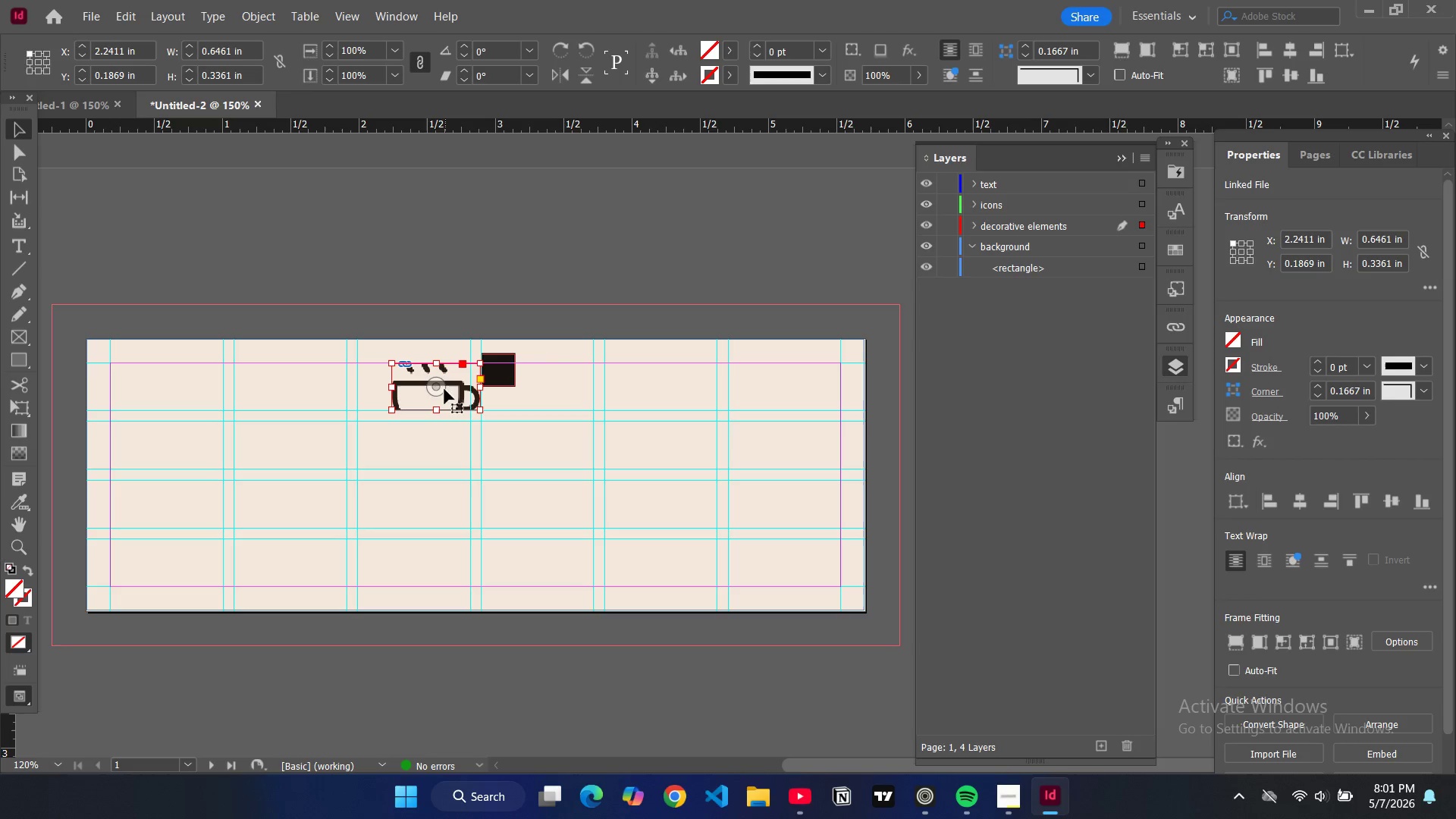 
left_click([435, 389])
 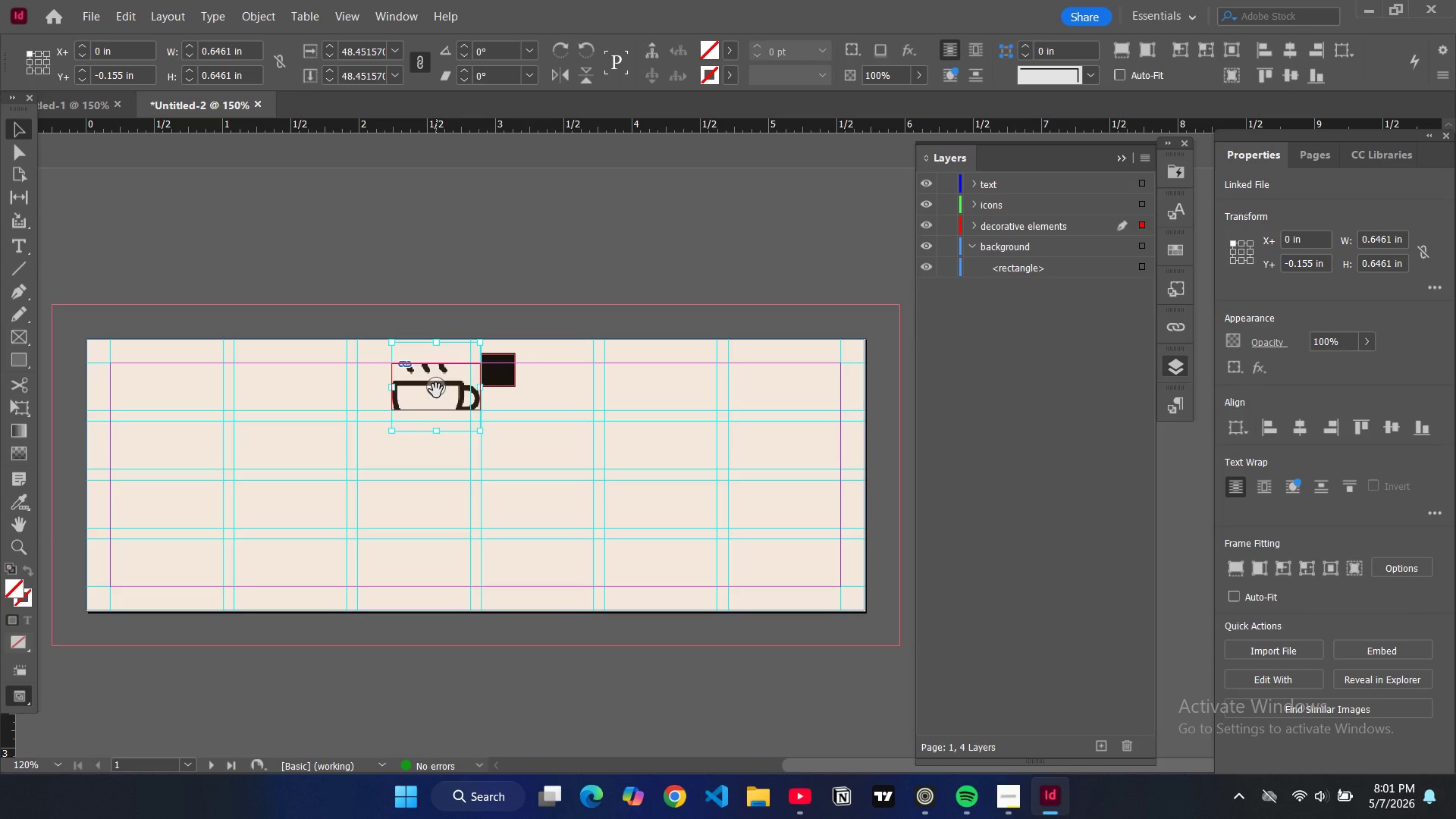 
key(Control+Shift+C)
 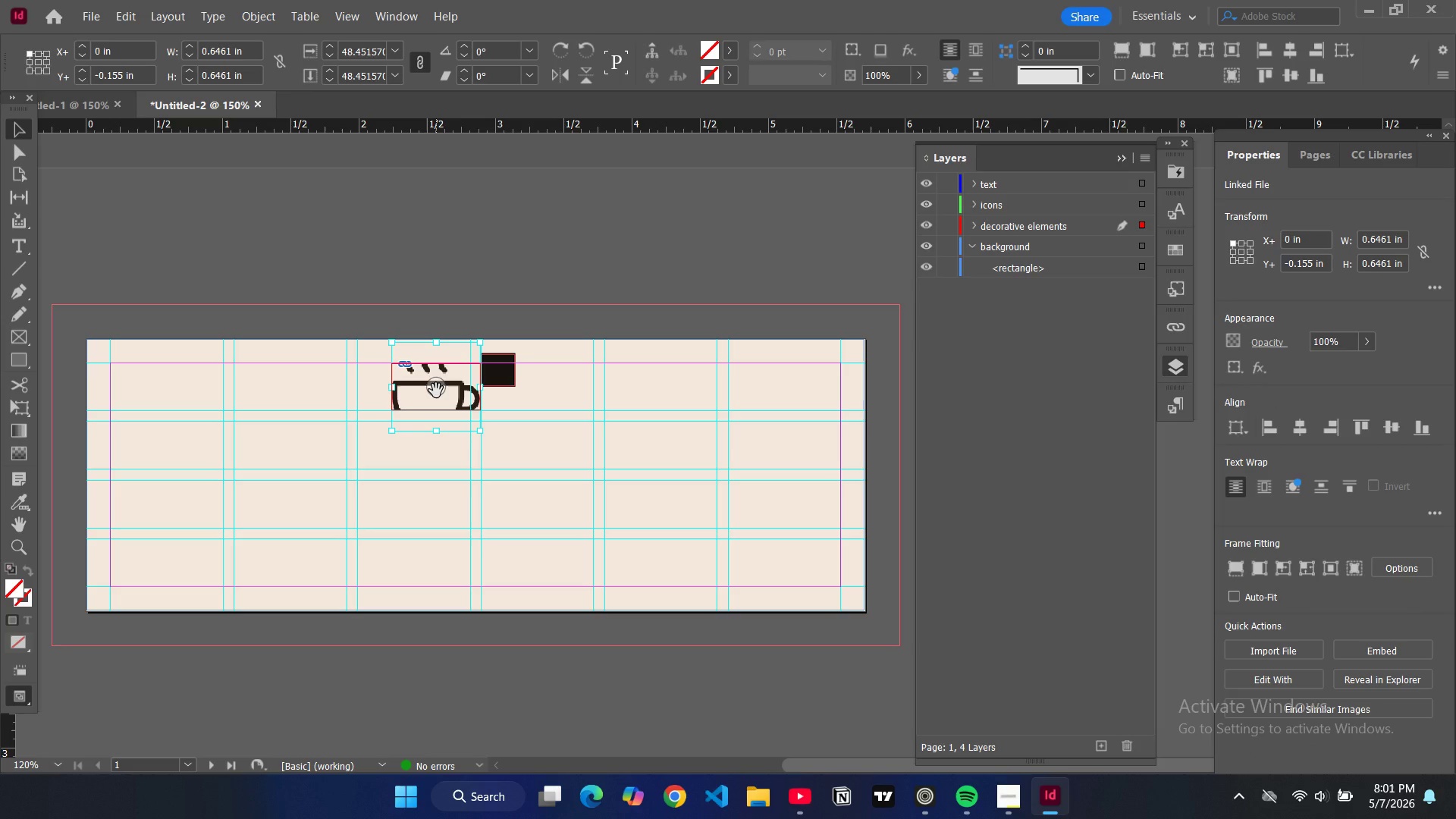 
key(Alt+Control+Shift+AltLeft)
 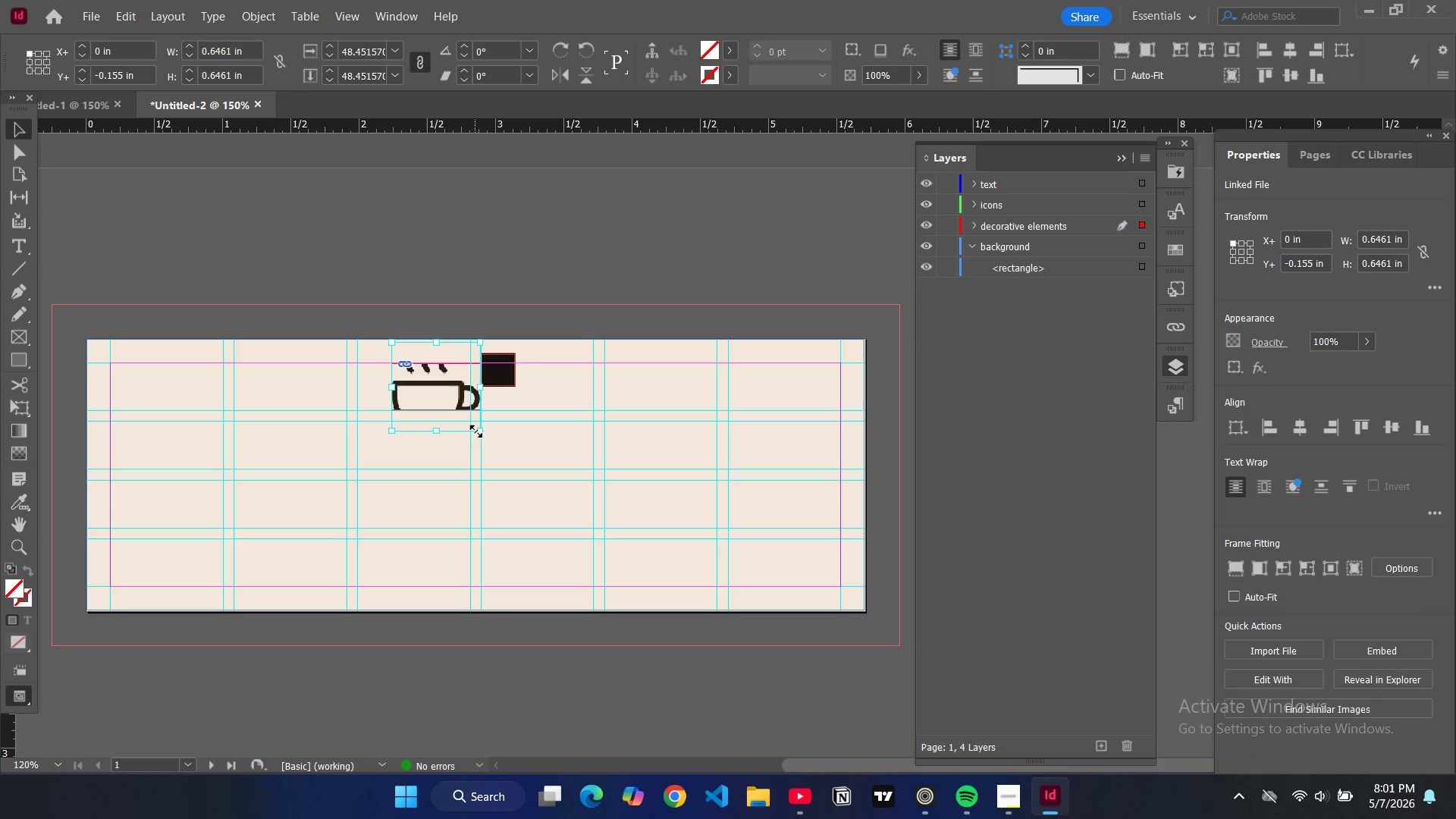 
left_click_drag(start_coordinate=[477, 429], to_coordinate=[444, 396])
 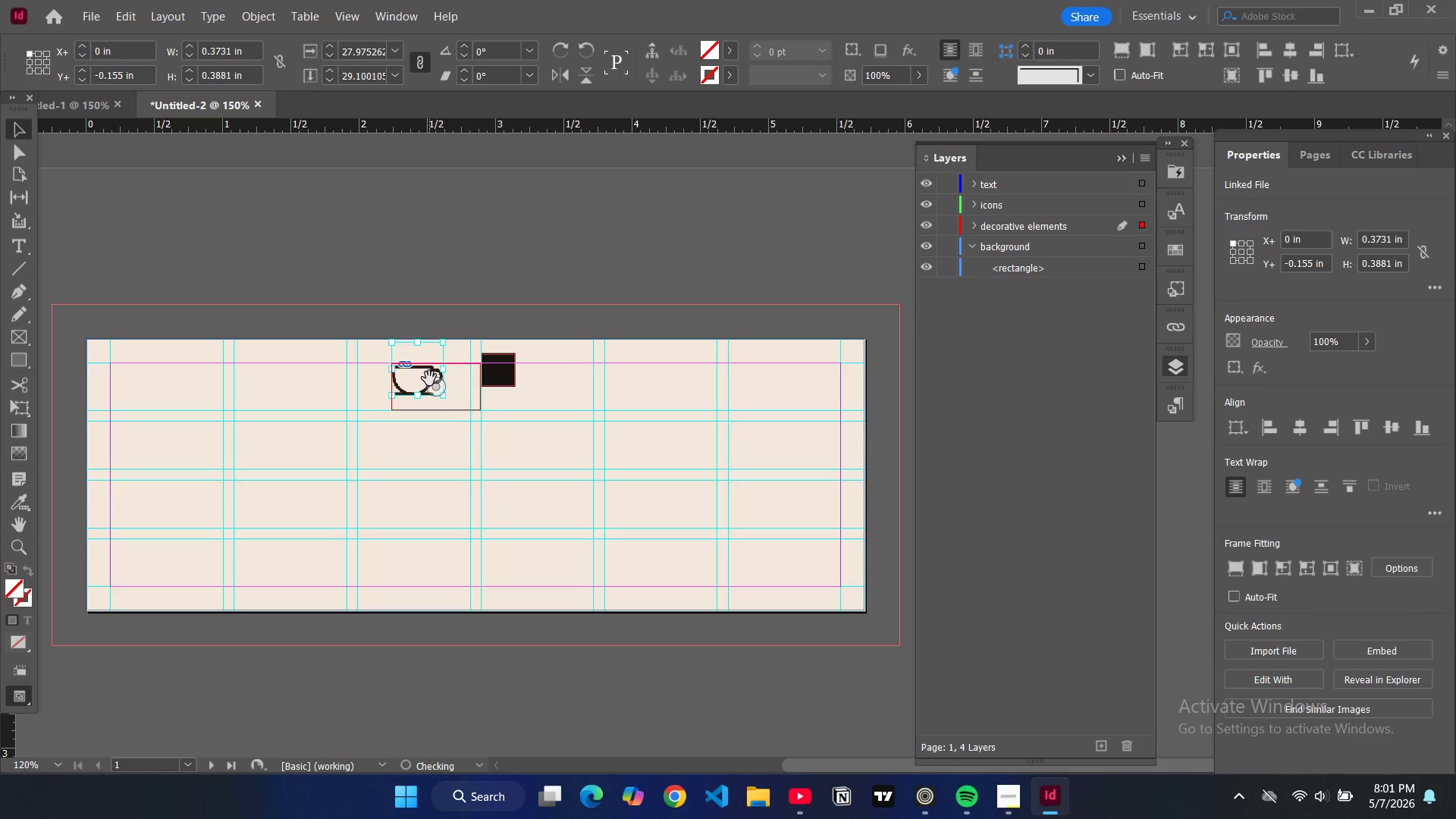 
left_click_drag(start_coordinate=[429, 378], to_coordinate=[448, 396])
 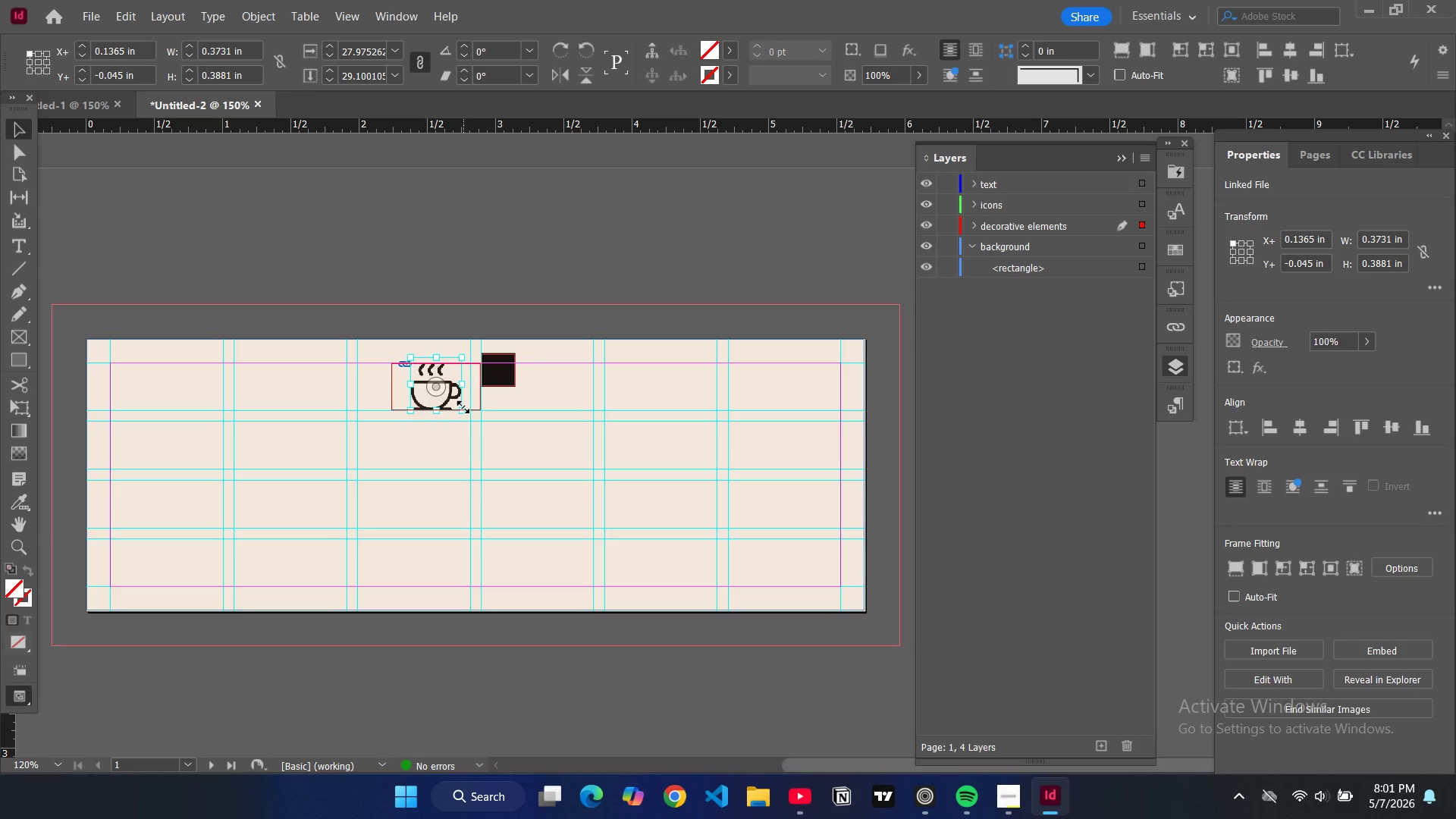 
left_click_drag(start_coordinate=[461, 413], to_coordinate=[456, 398])
 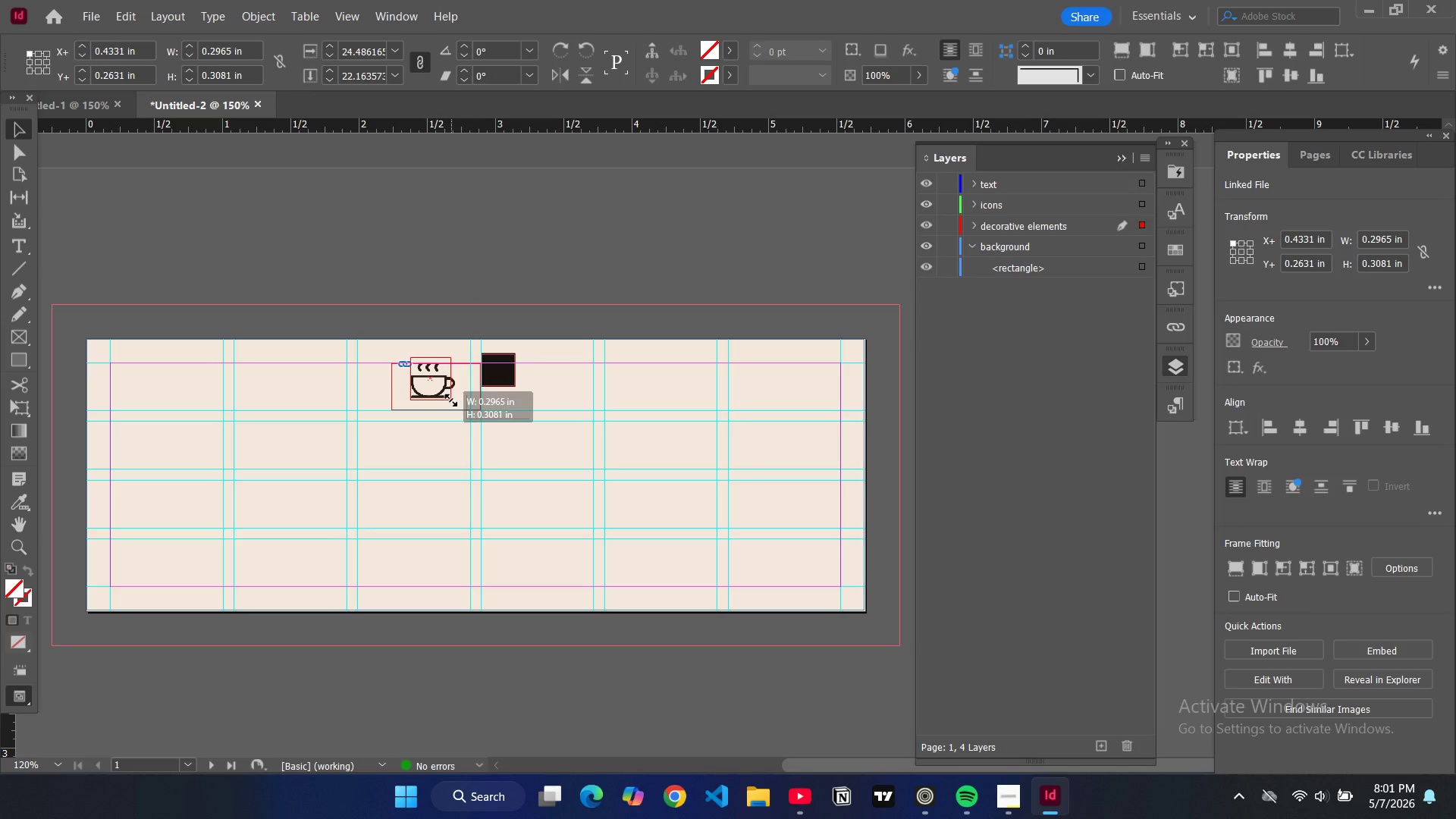 
wait(9.14)
 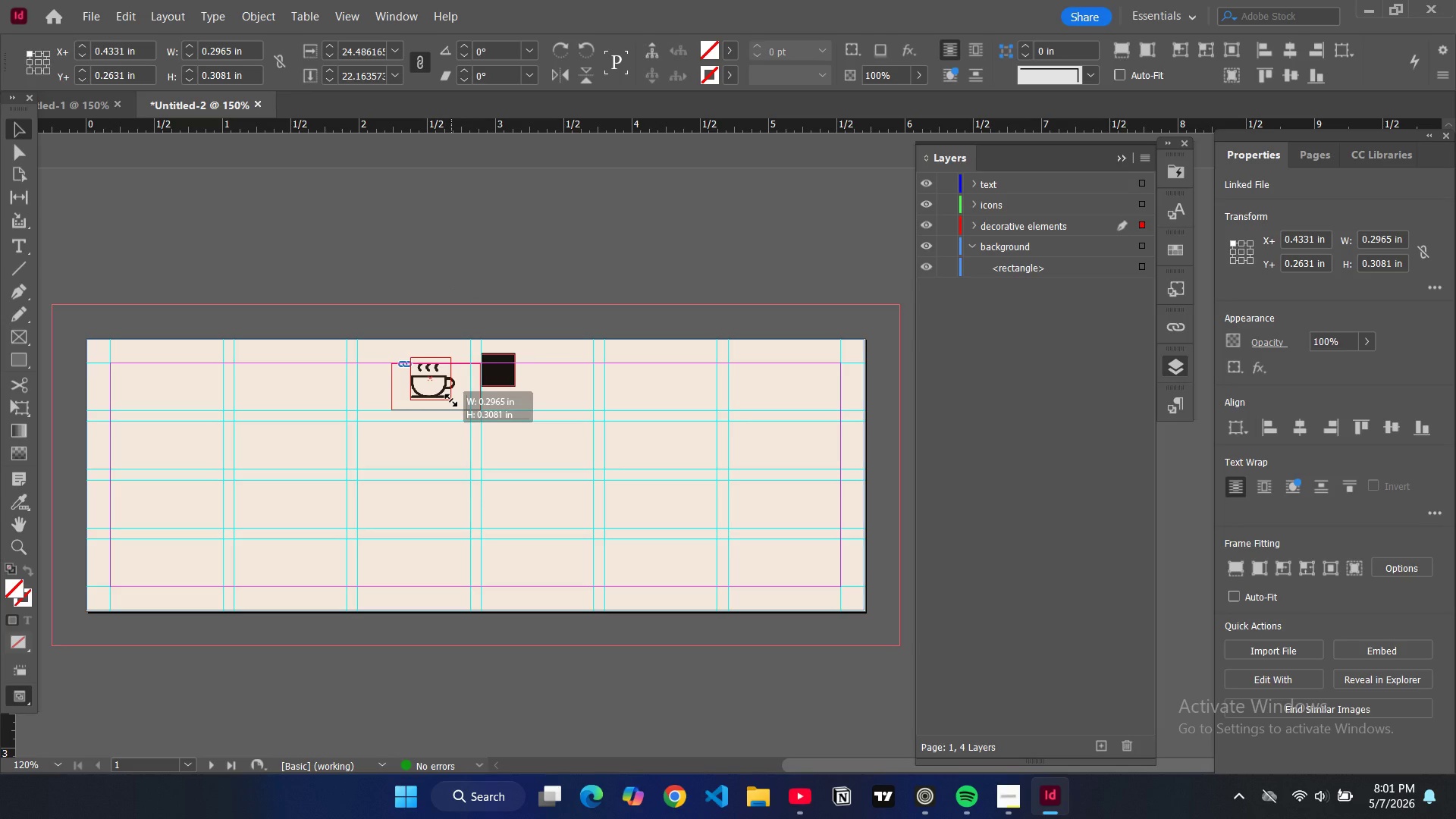 
left_click_drag(start_coordinate=[426, 384], to_coordinate=[432, 390])
 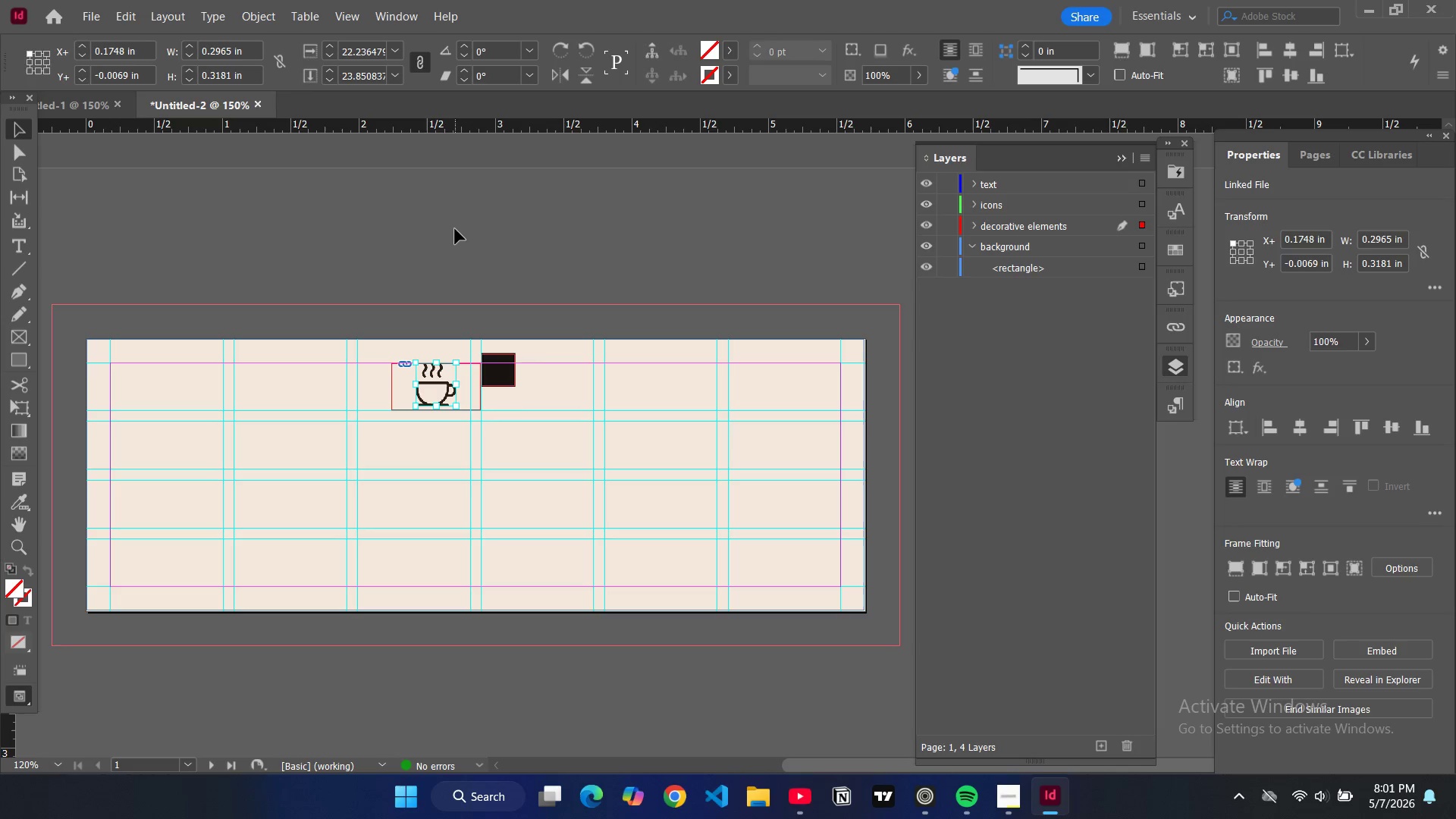 
left_click([455, 229])
 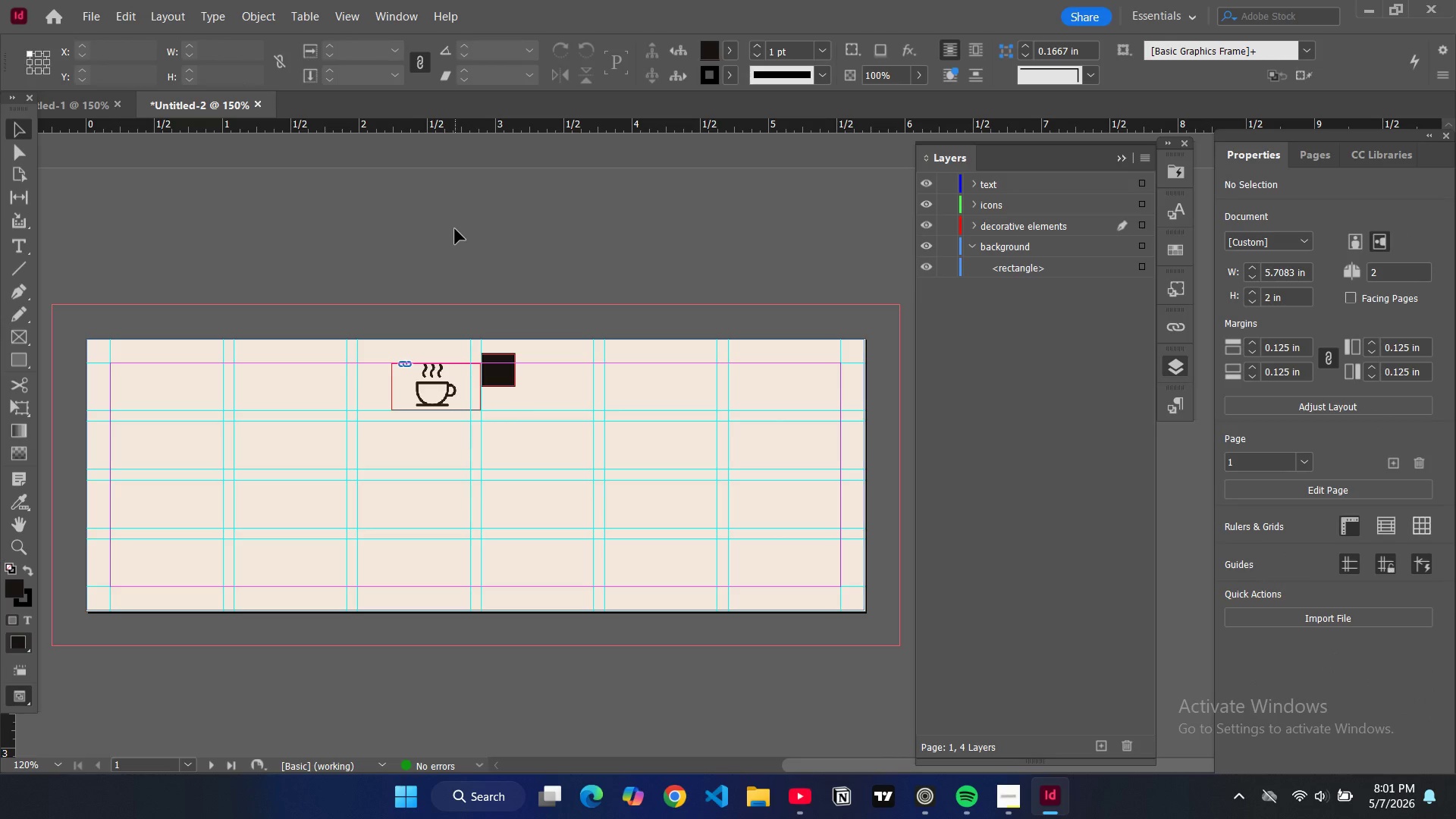 
key(W)
 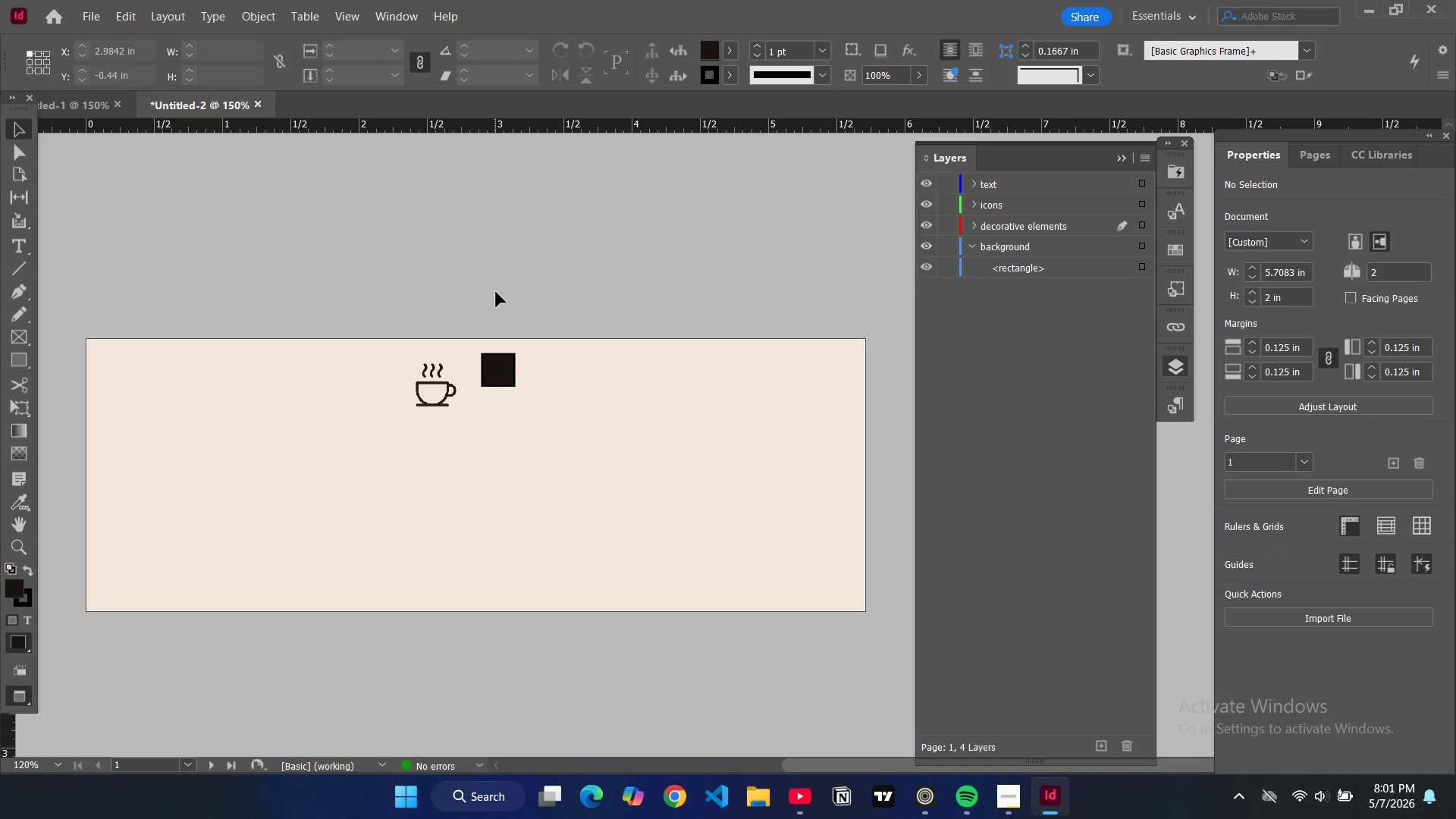 
key(W)
 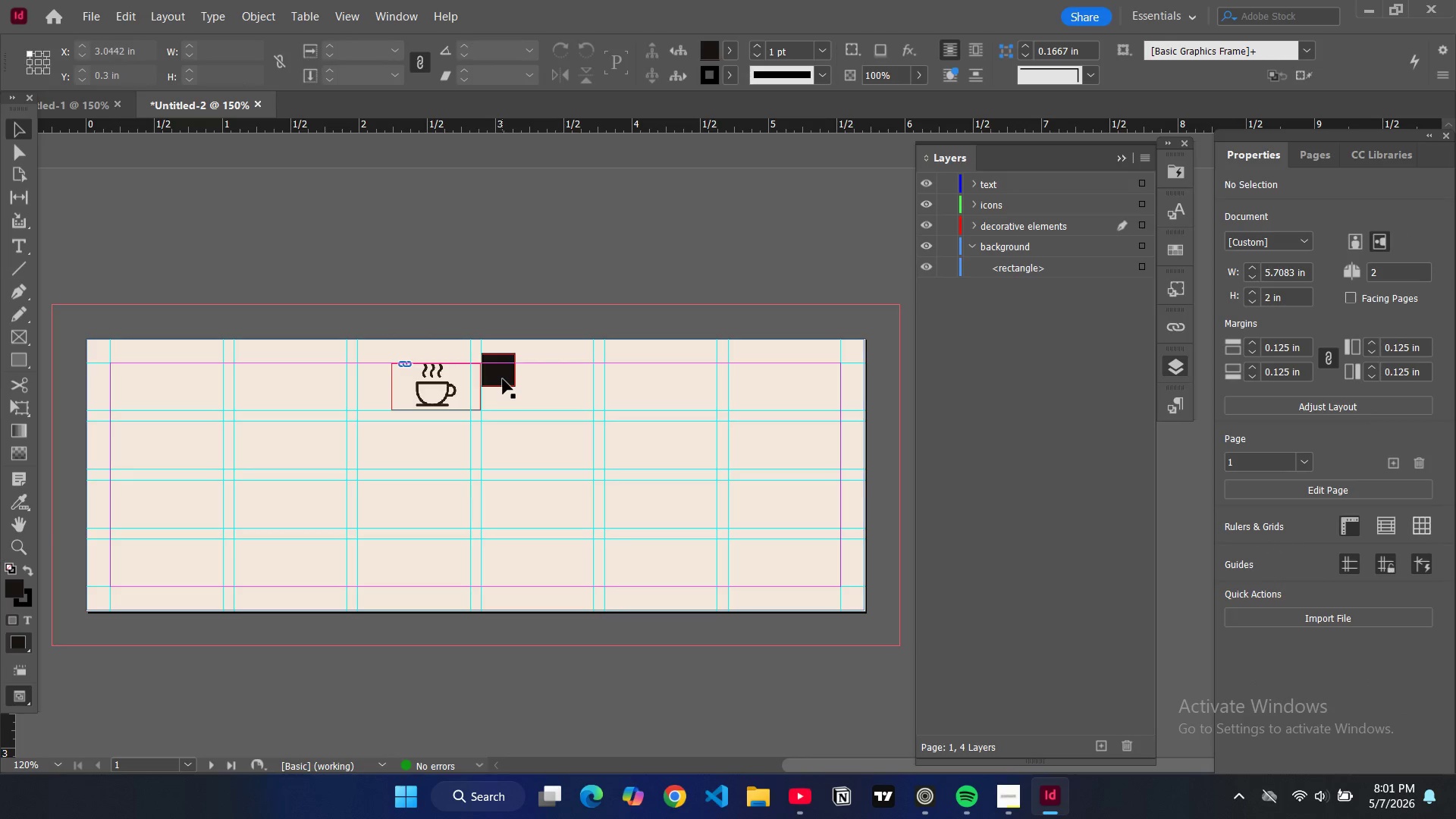 
left_click([503, 379])
 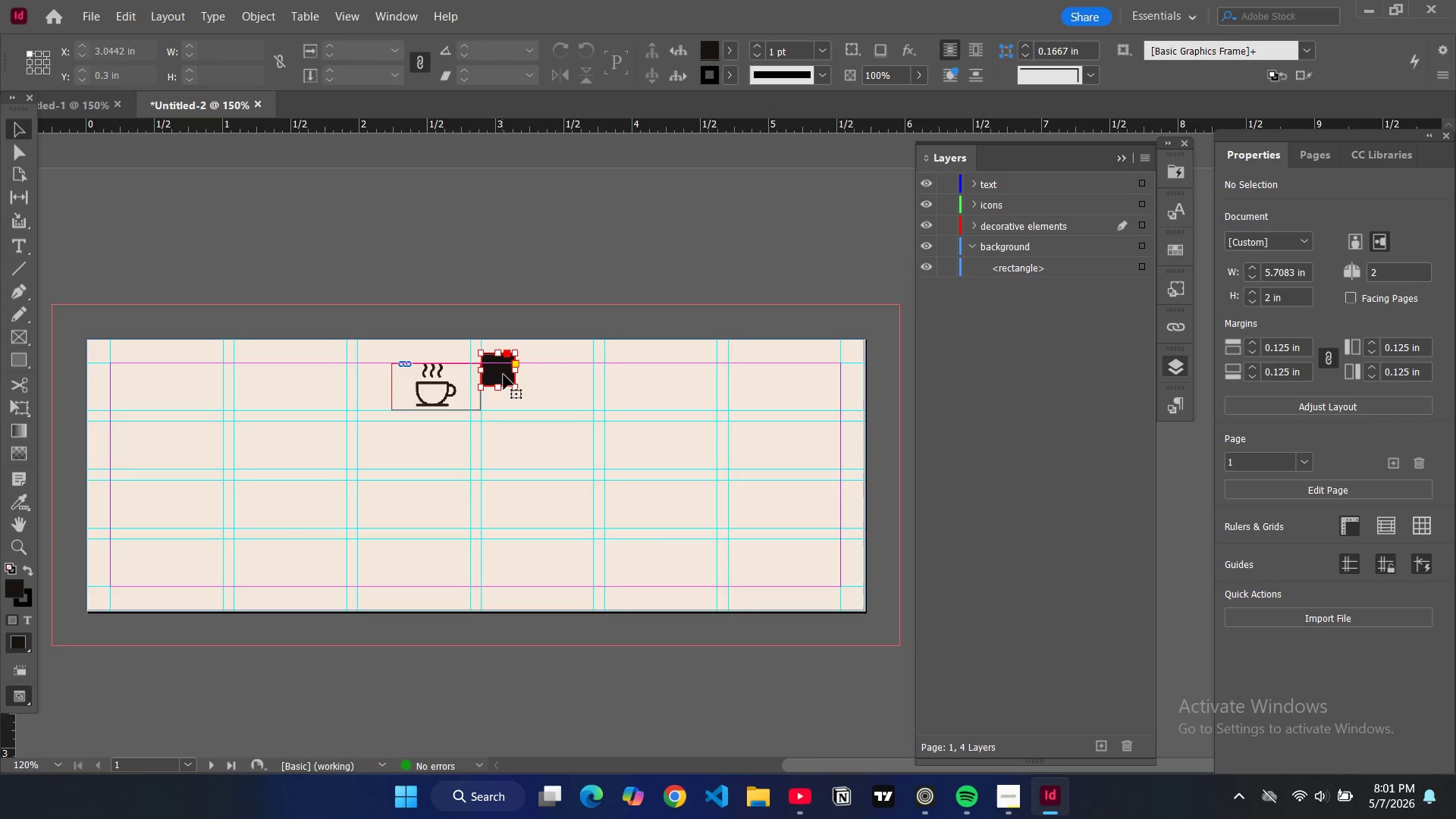 
left_click_drag(start_coordinate=[504, 375], to_coordinate=[491, 377])
 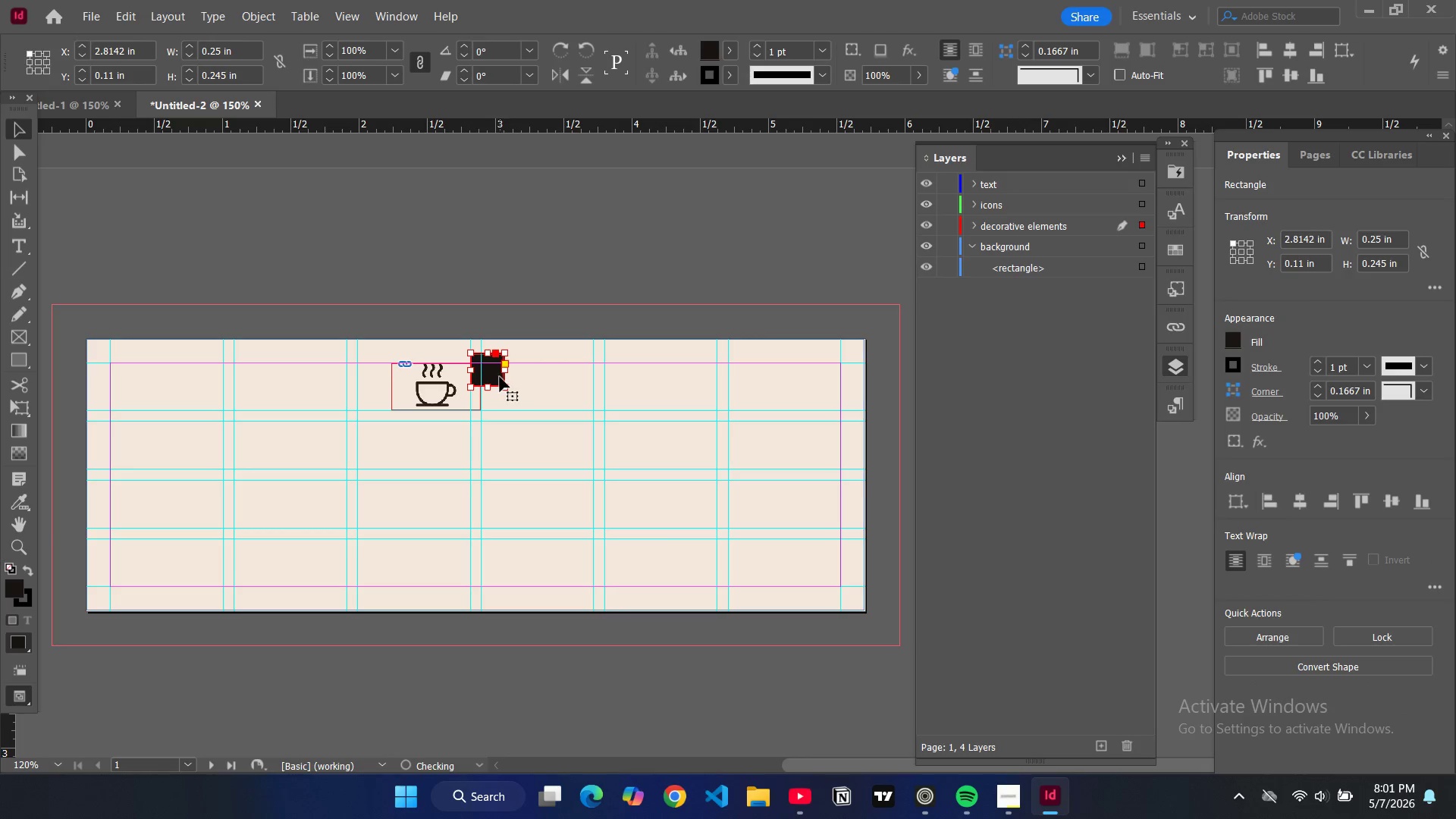 
key(Control+D)
 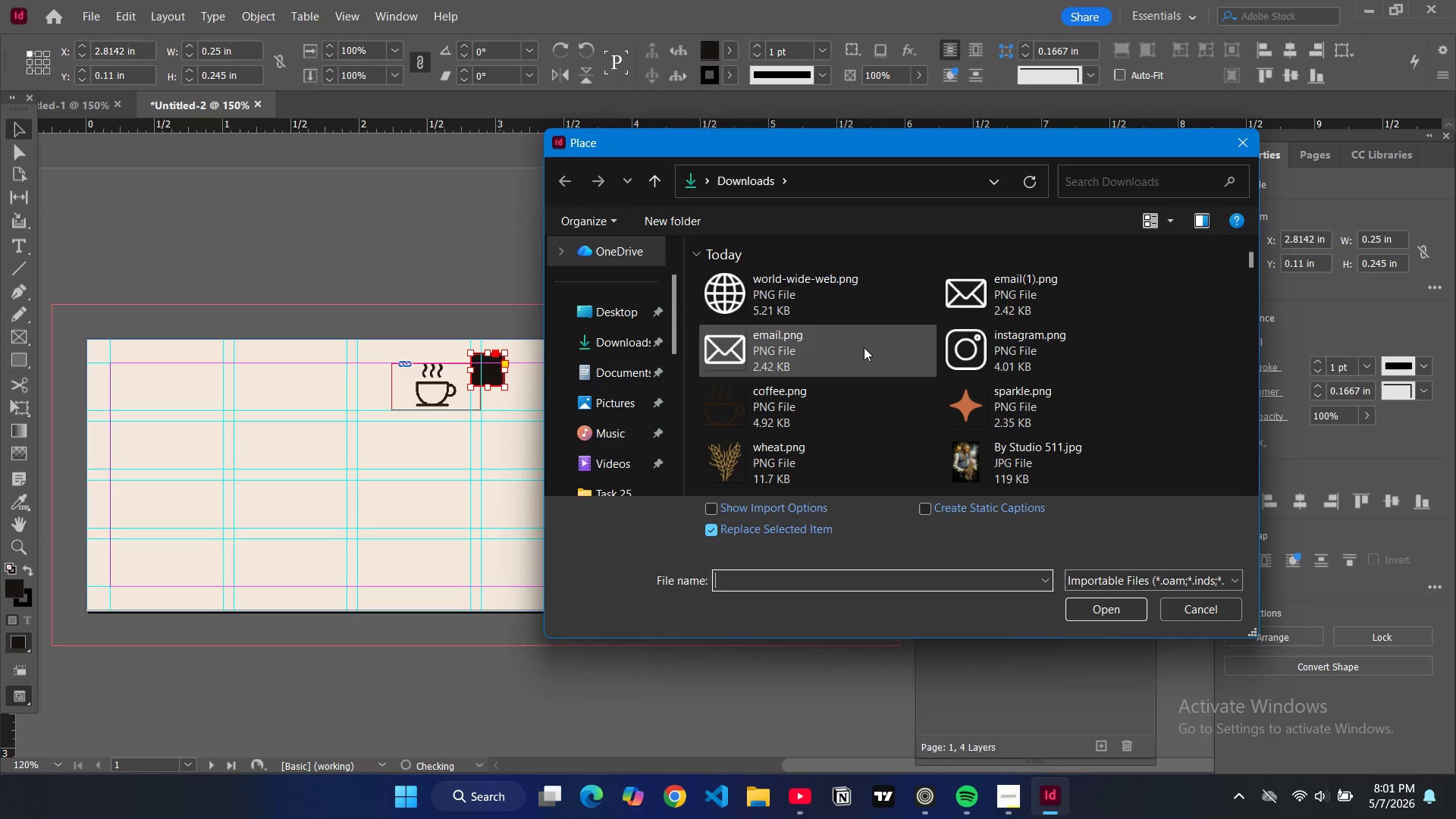 
left_click([992, 425])
 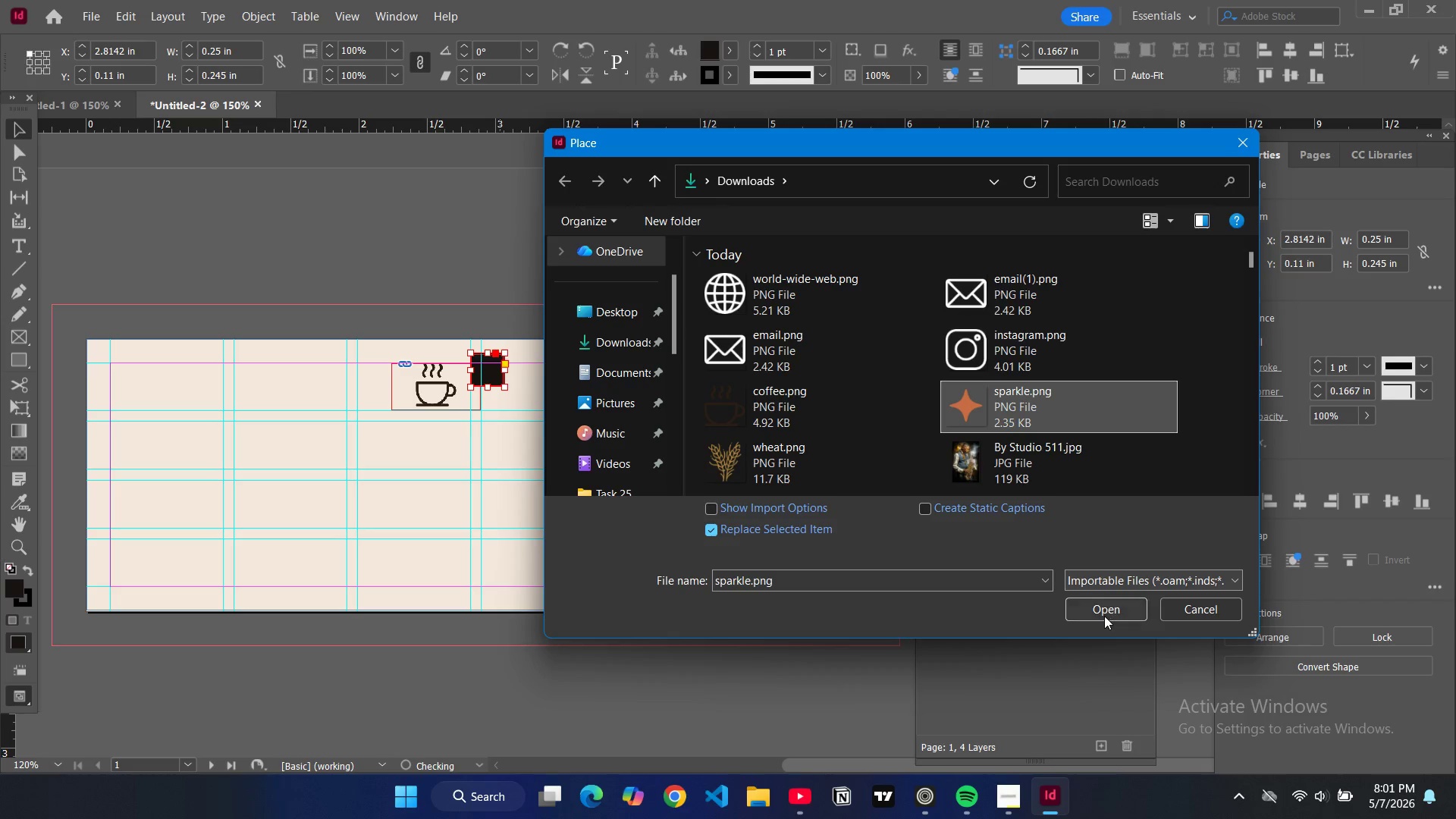 
left_click([1104, 616])
 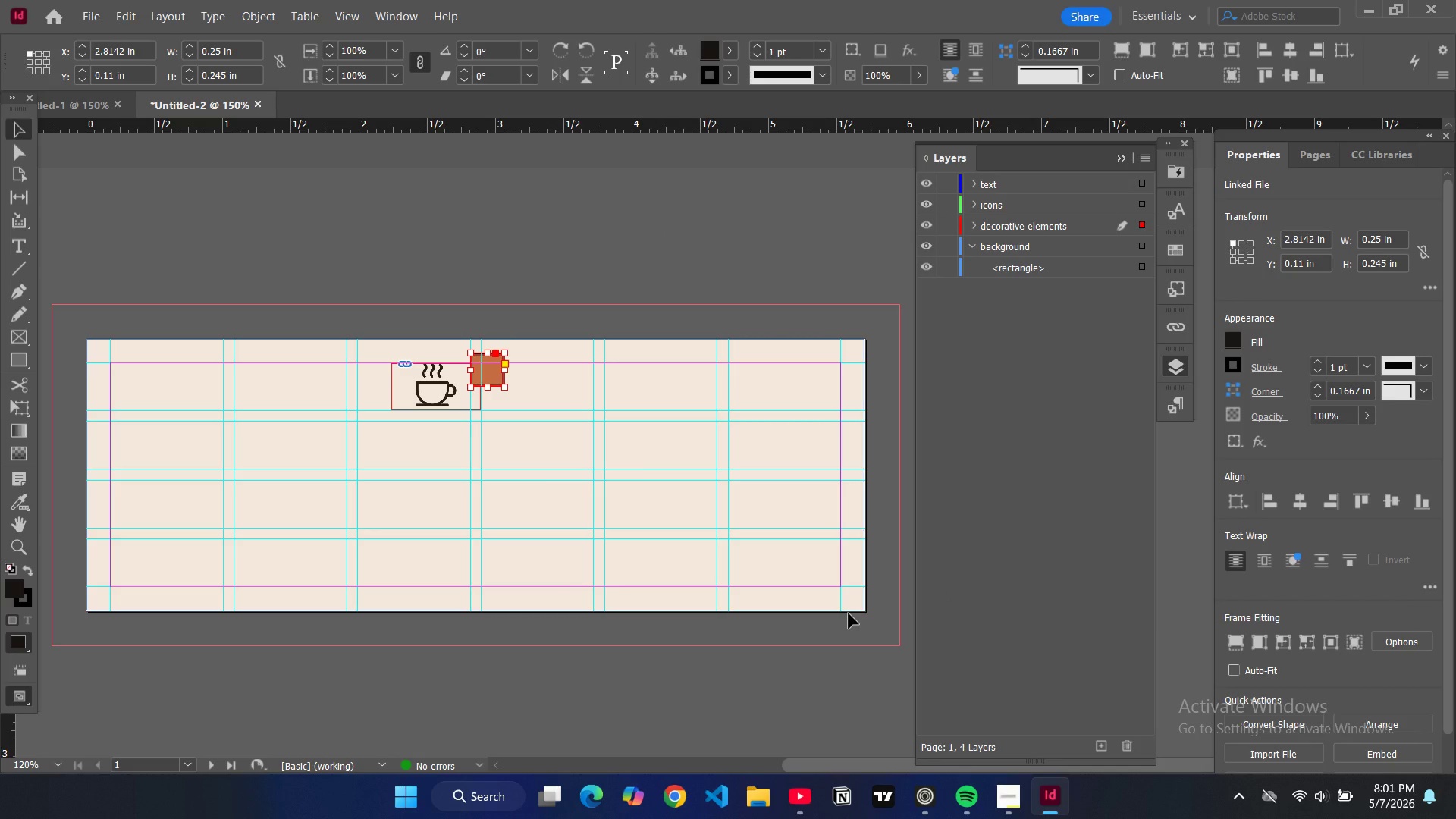 
key(Control+Shift+C)
 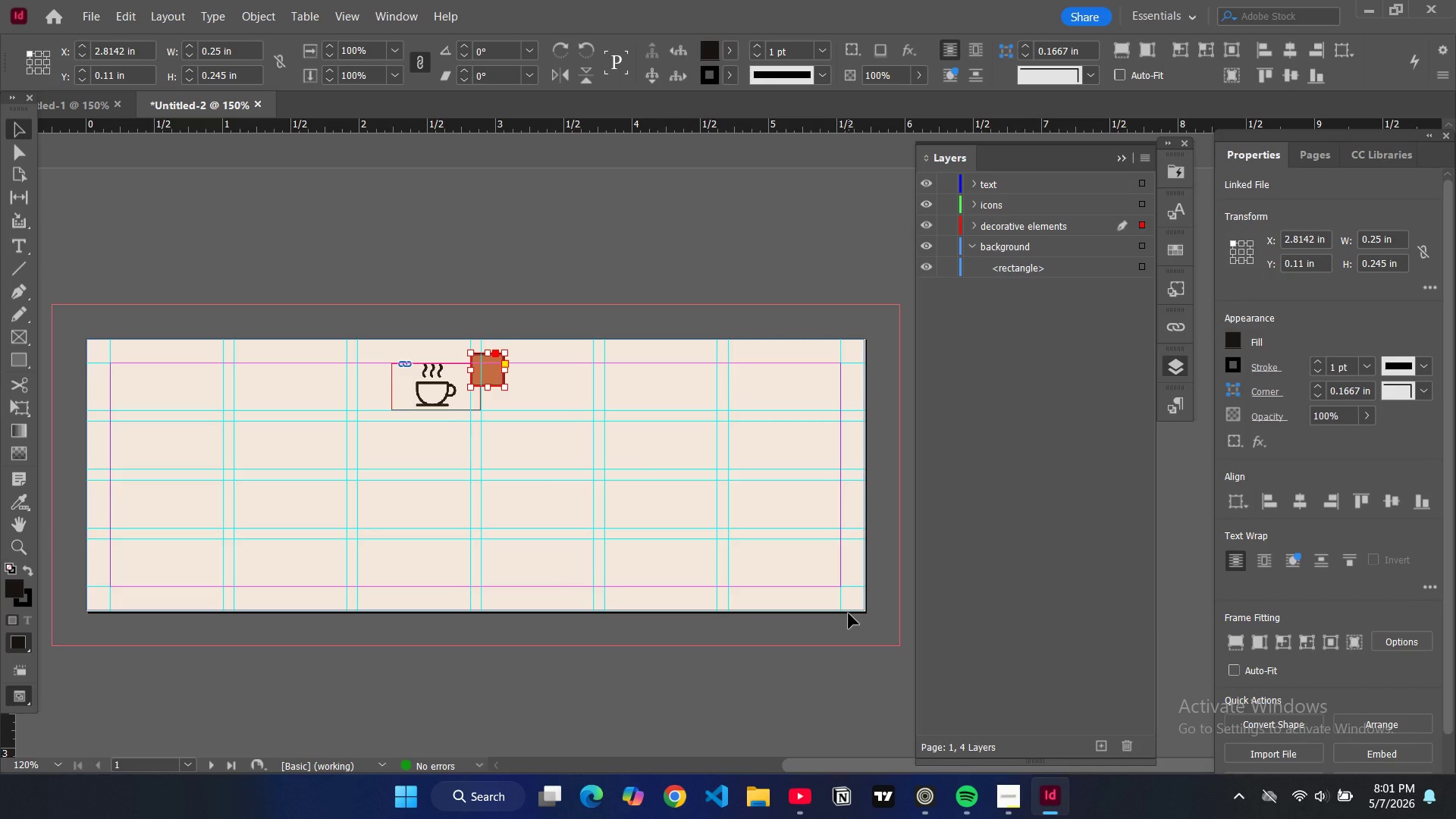 
key(Alt+Control+Shift+AltLeft)
 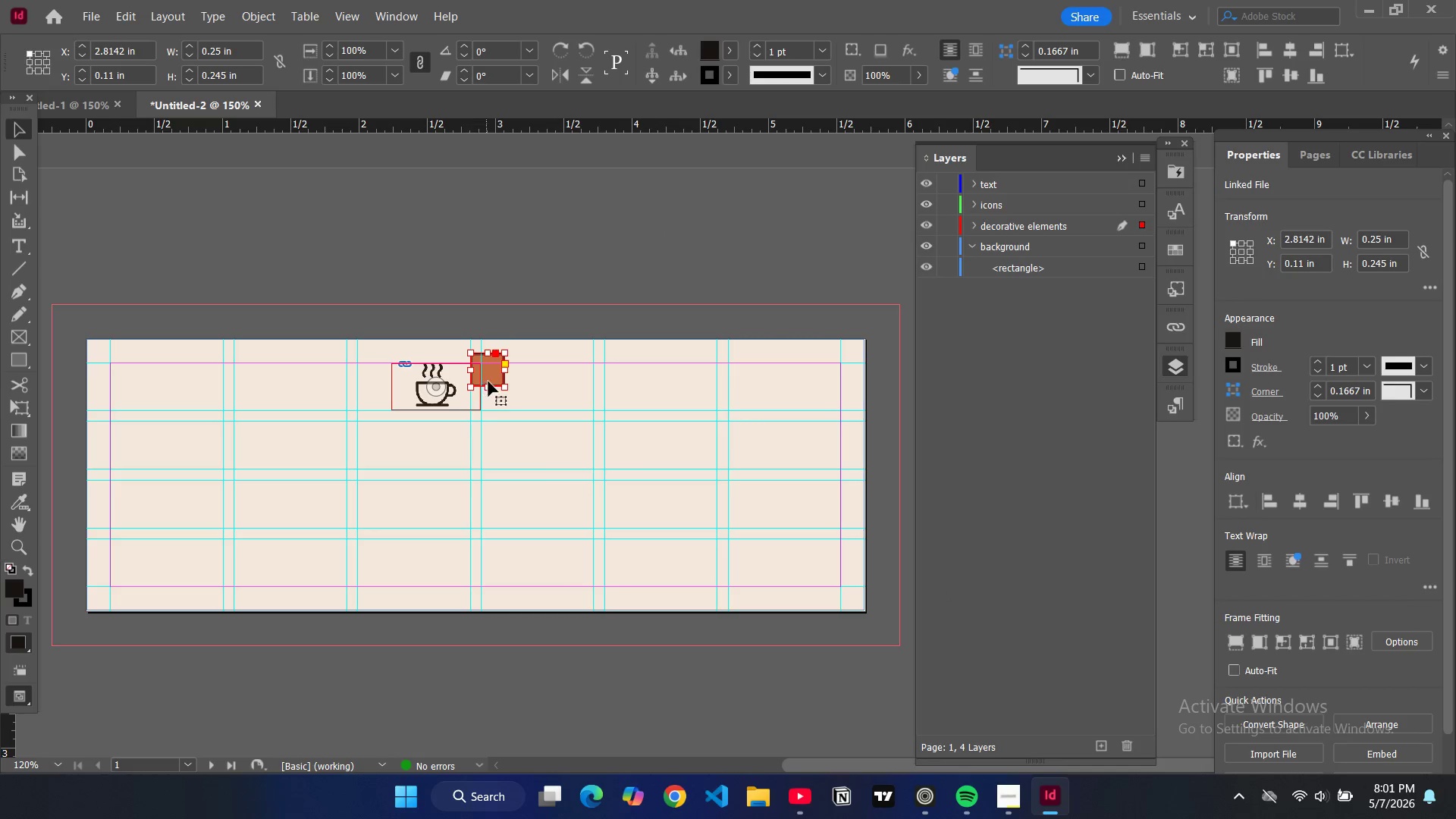 
left_click([494, 377])
 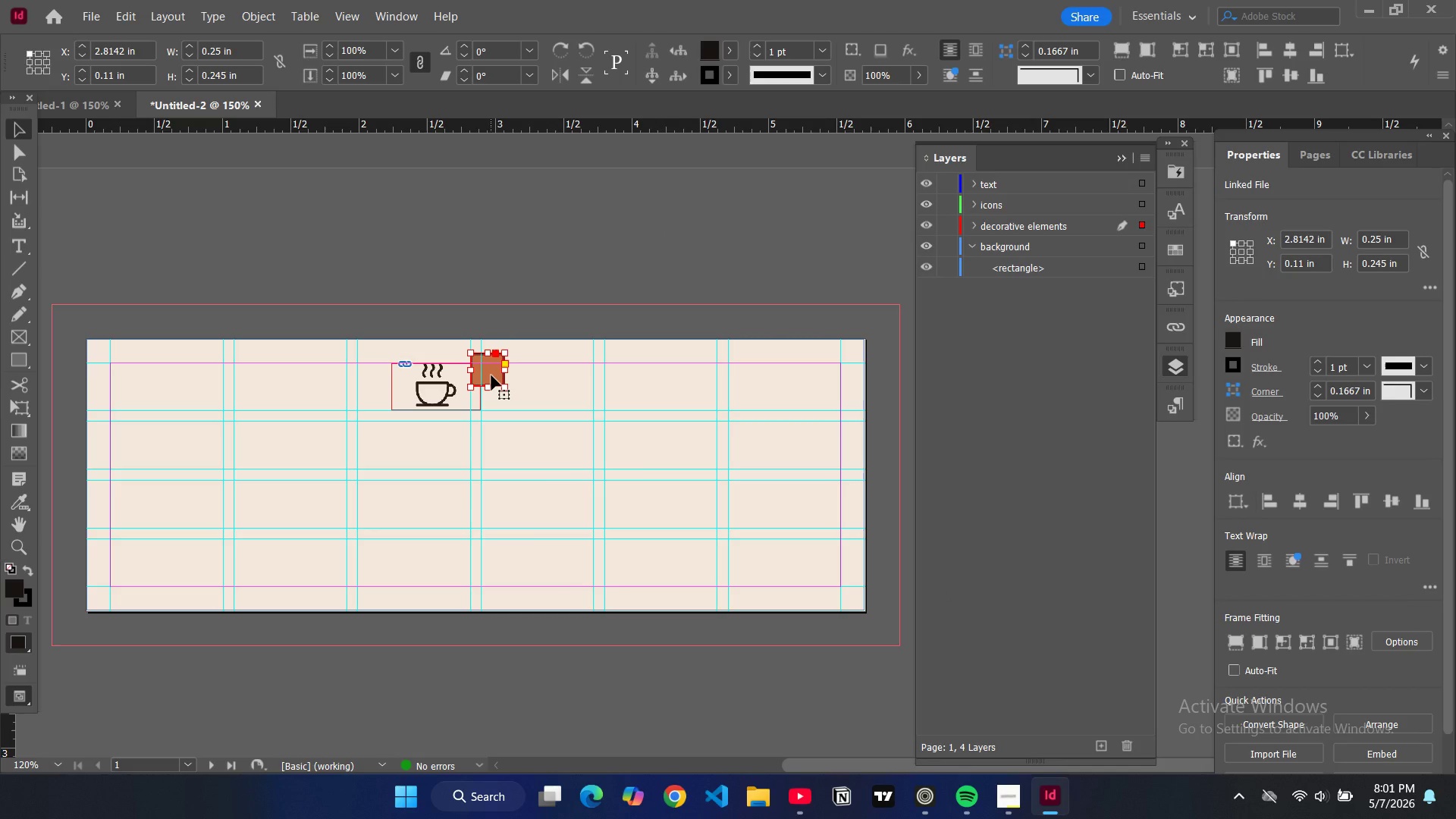 
key(Control+Shift+C)
 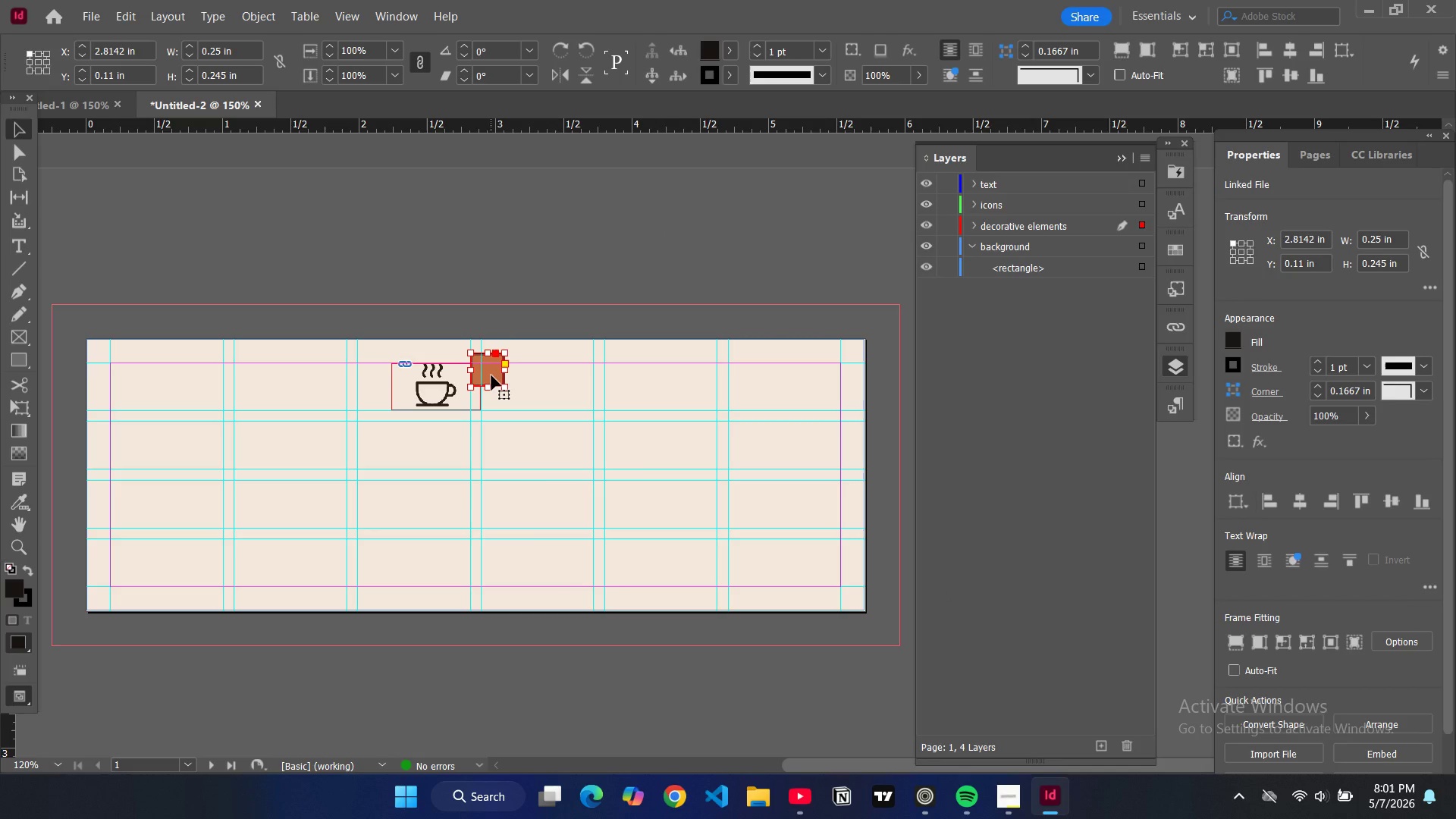 
key(Alt+Control+Shift+AltLeft)
 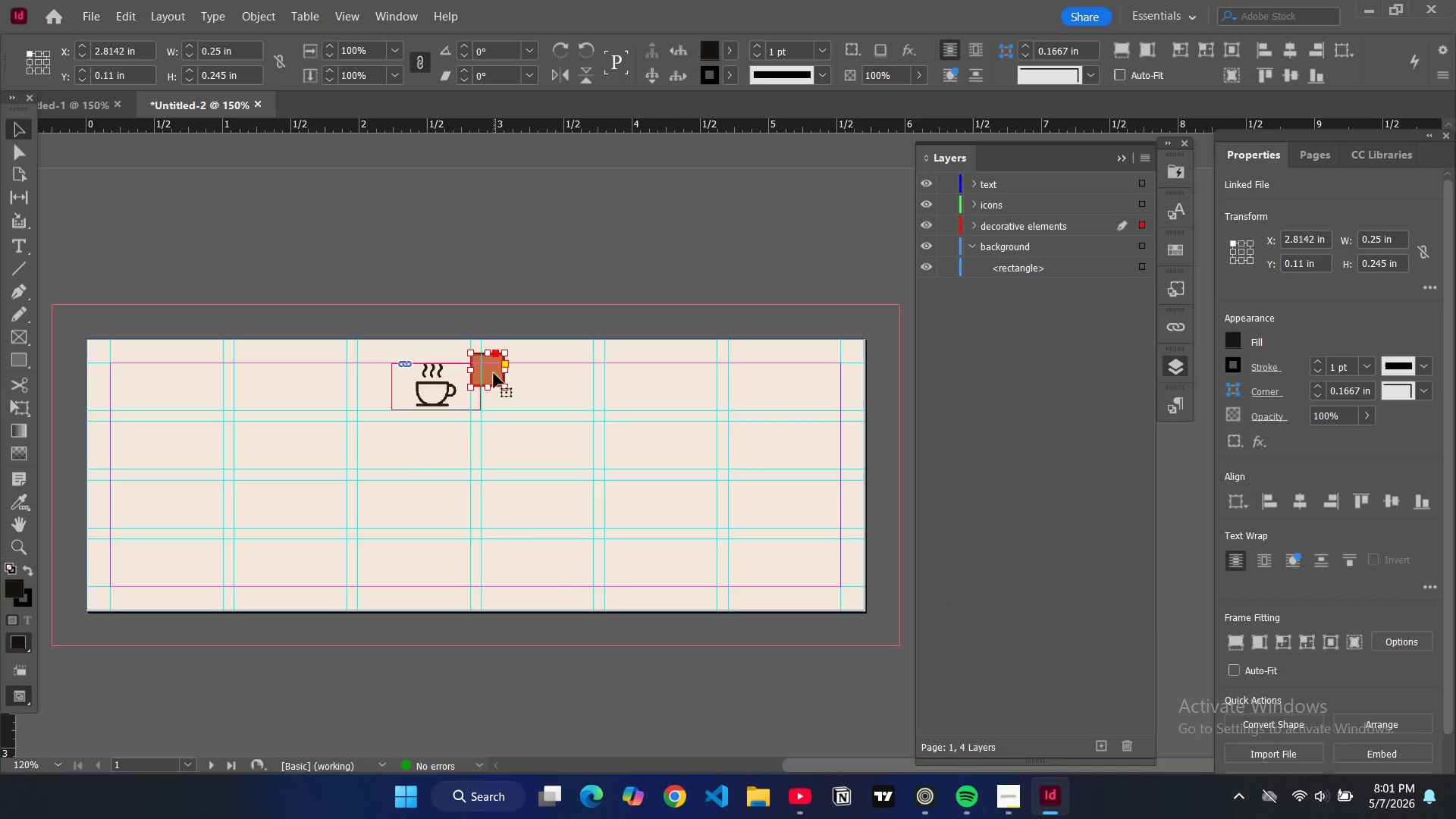 
double_click([494, 373])
 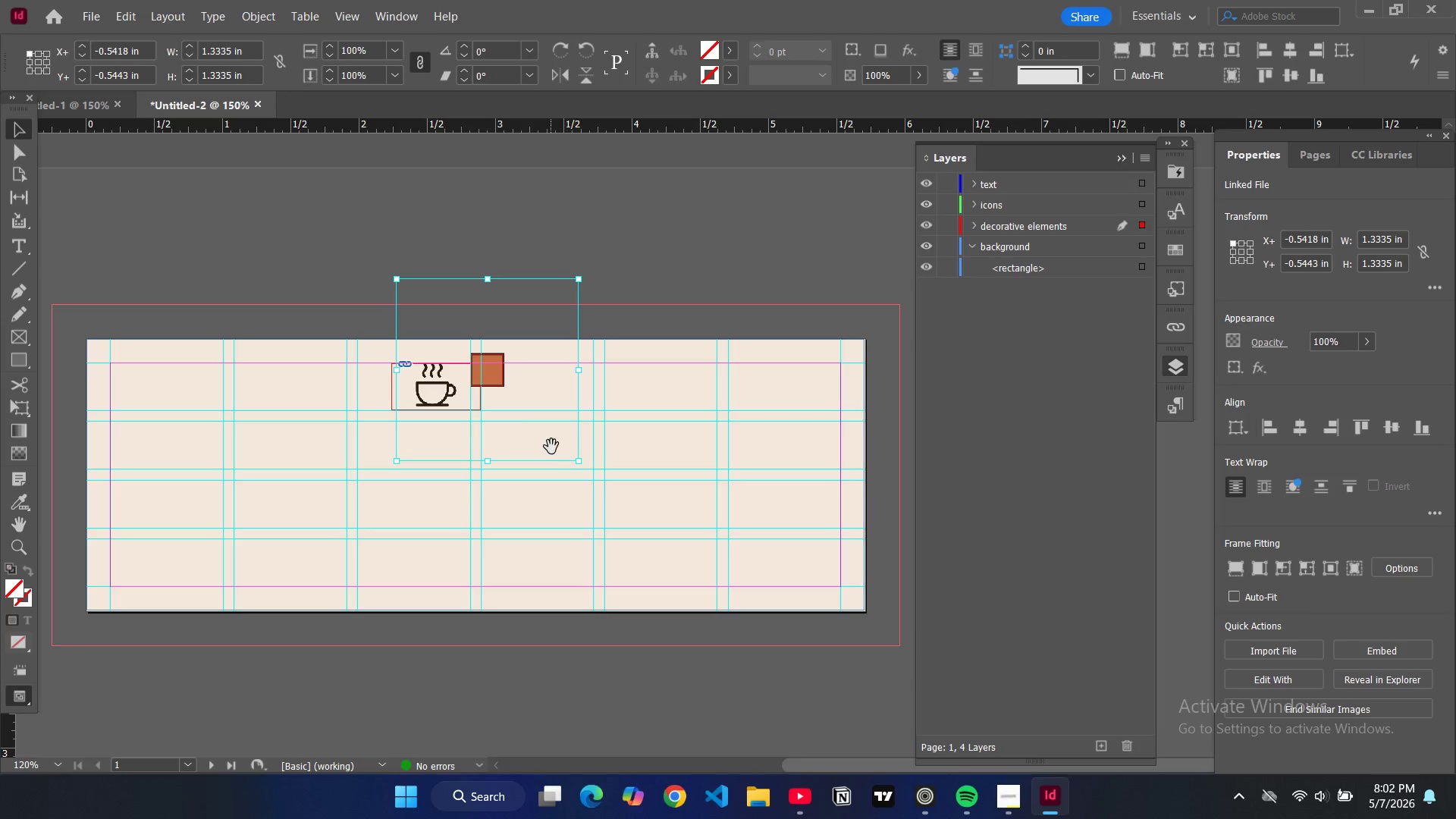 
left_click_drag(start_coordinate=[580, 463], to_coordinate=[424, 306])
 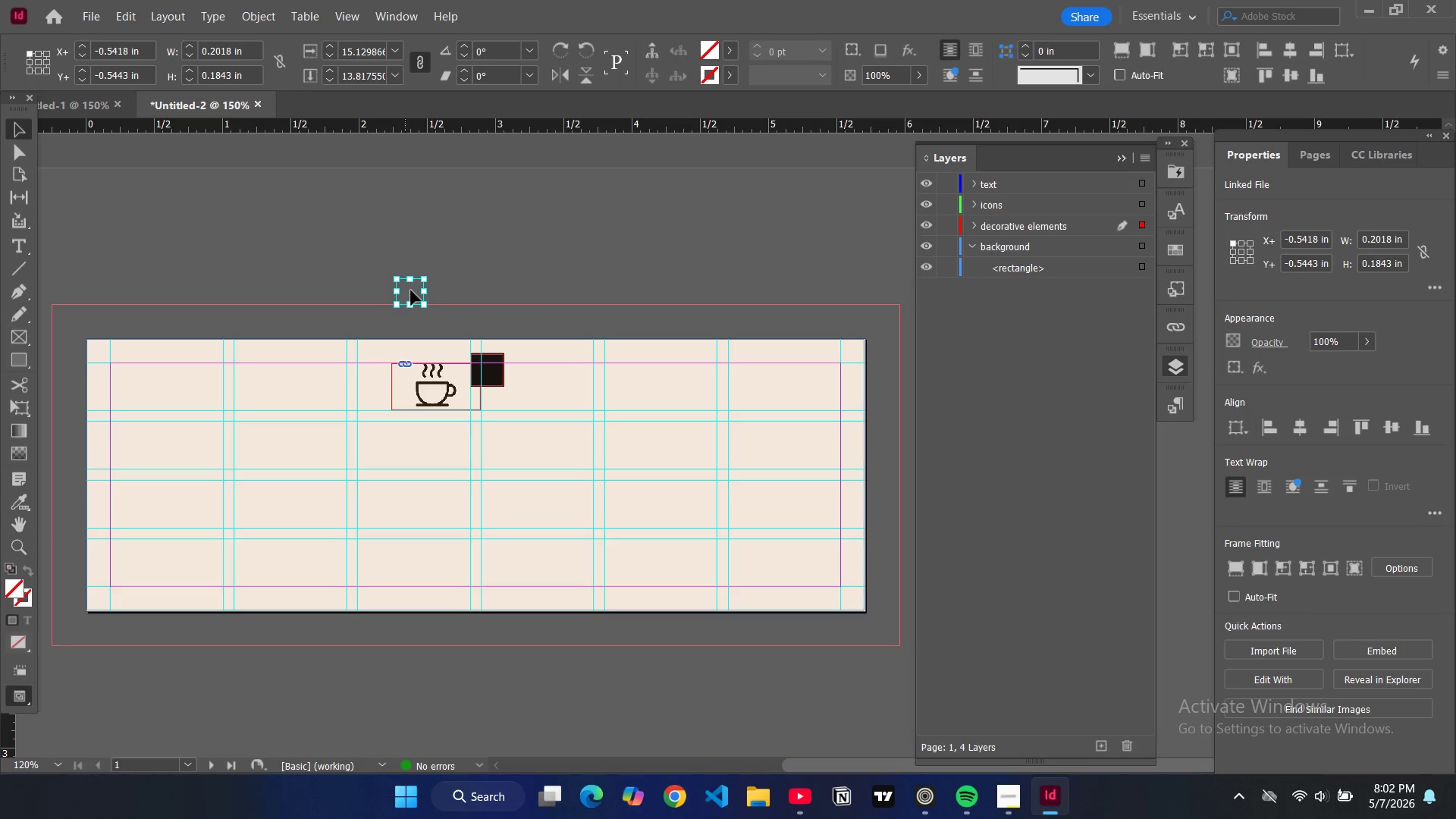 
left_click_drag(start_coordinate=[413, 290], to_coordinate=[491, 365])
 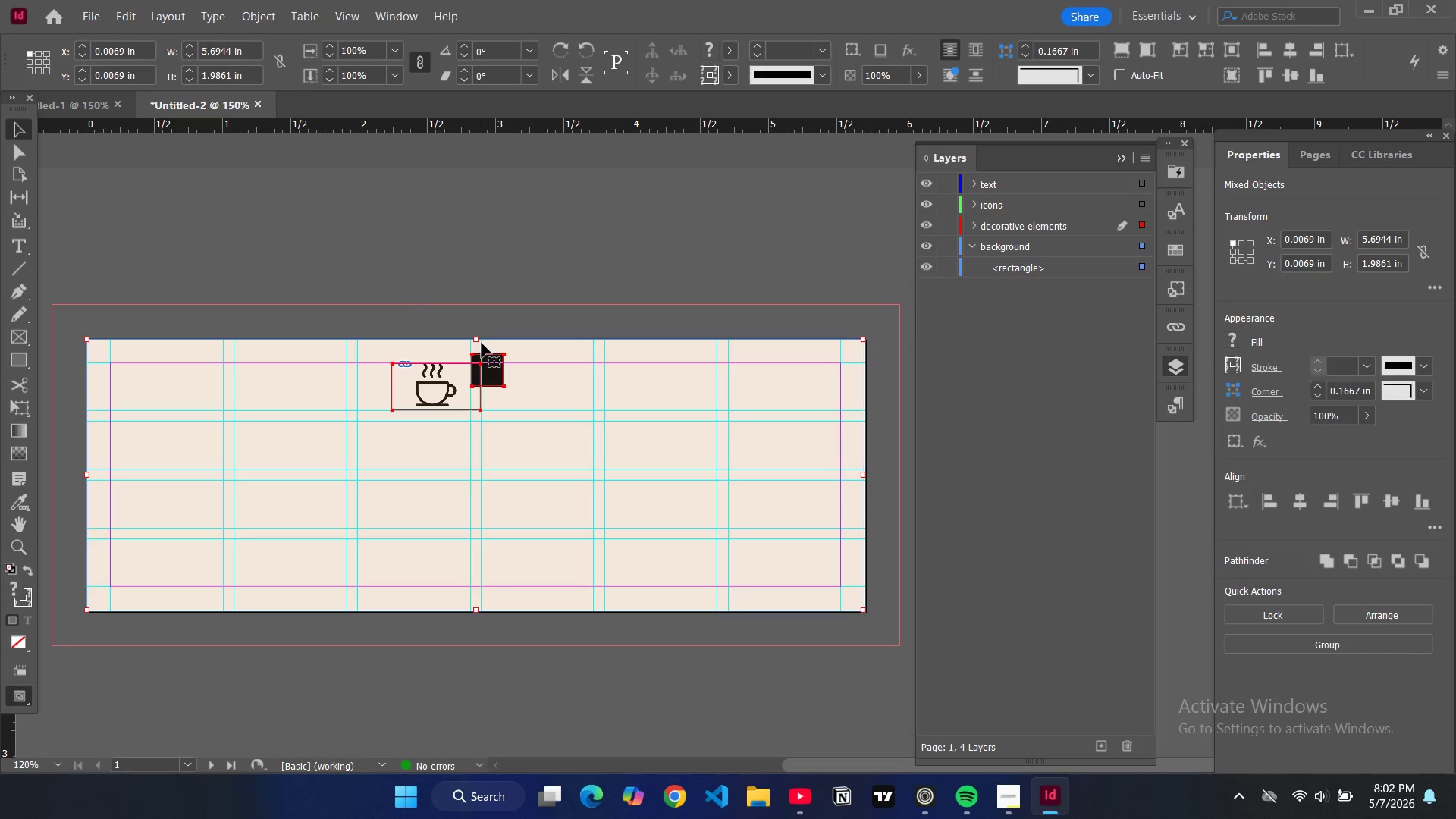 
key(Shift+ShiftLeft)
 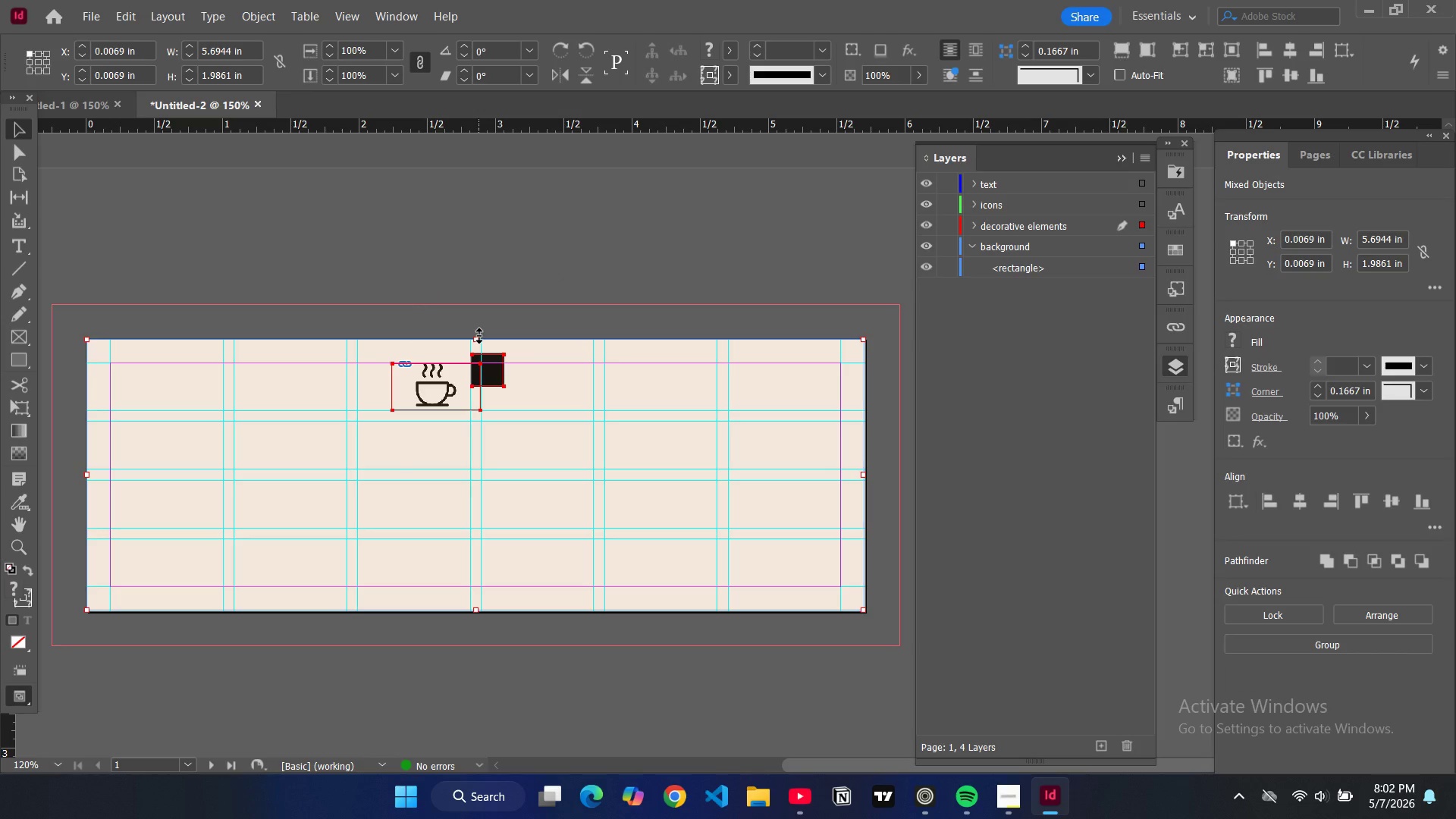 
key(Control+Z)
 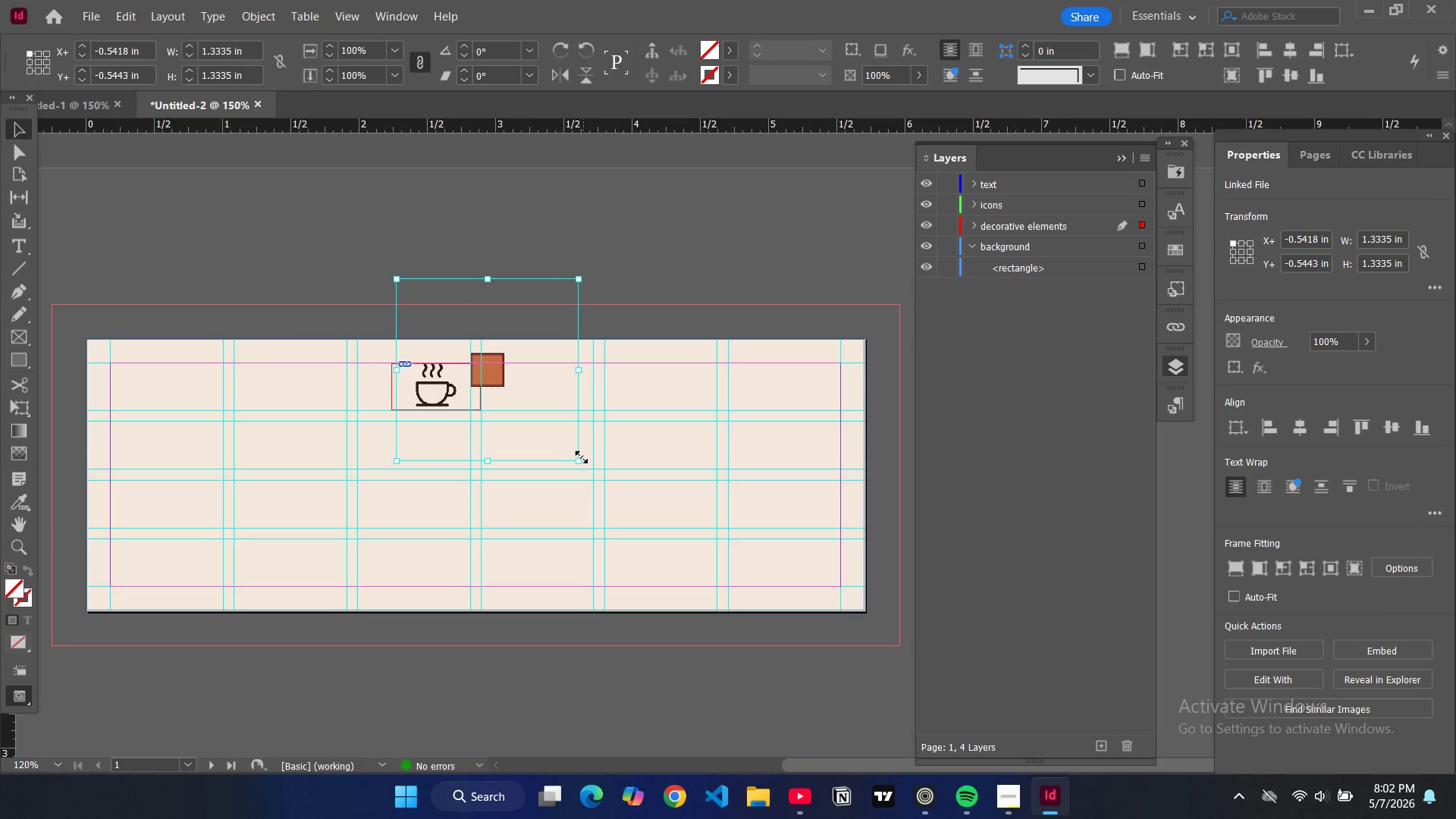 
left_click_drag(start_coordinate=[579, 460], to_coordinate=[432, 312])
 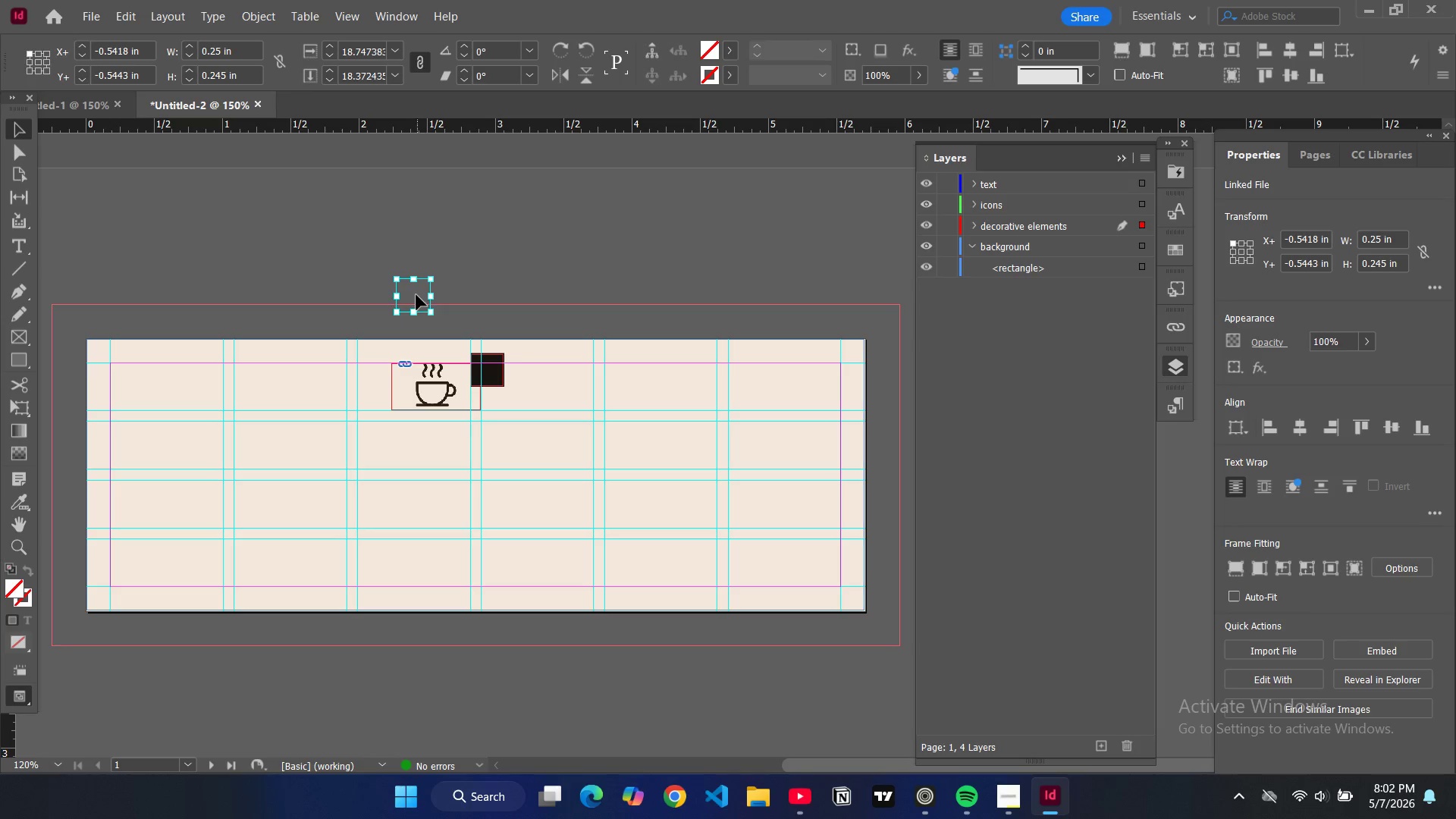 
left_click_drag(start_coordinate=[416, 295], to_coordinate=[428, 304])
 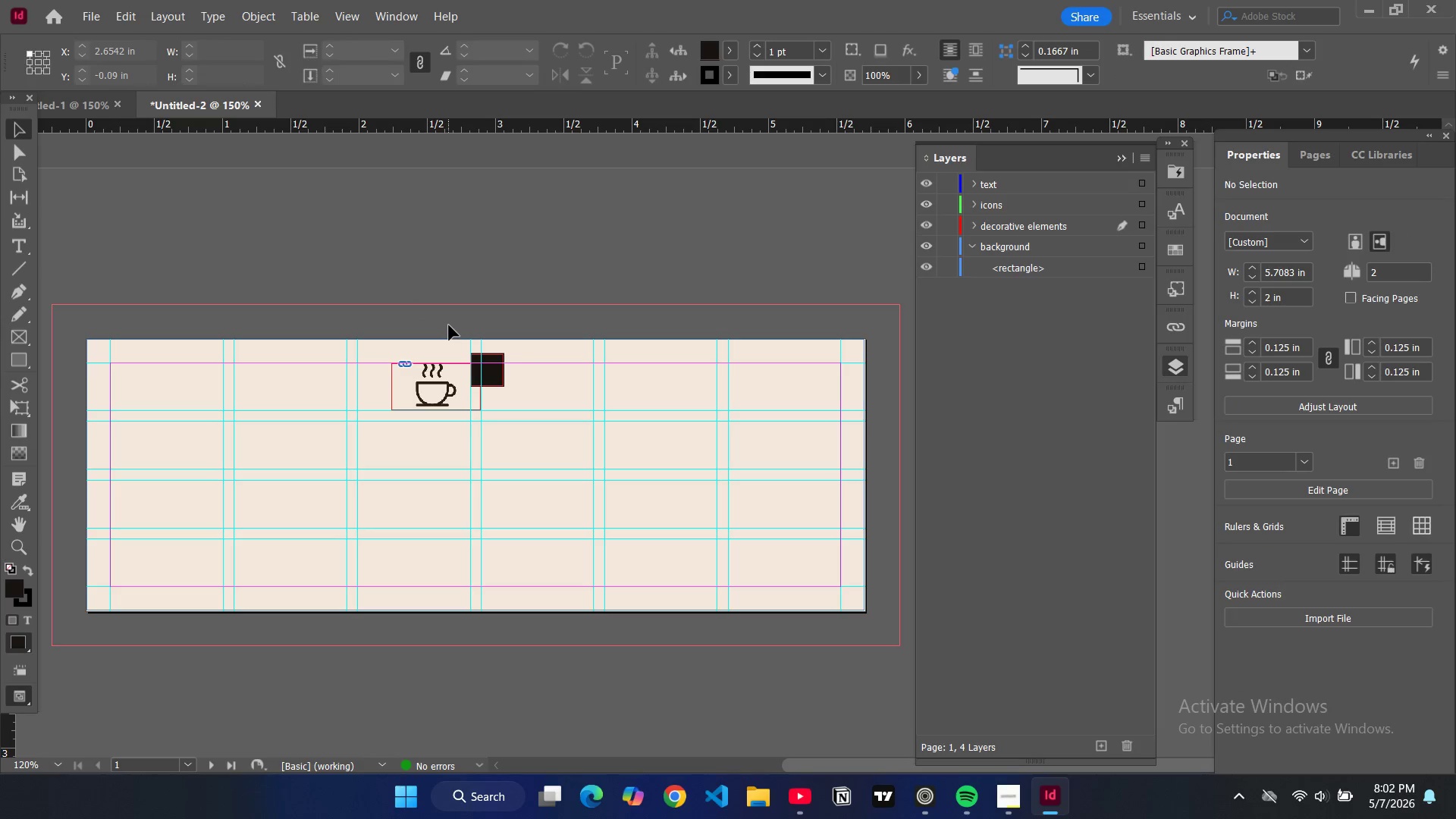 
key(Control+Z)
 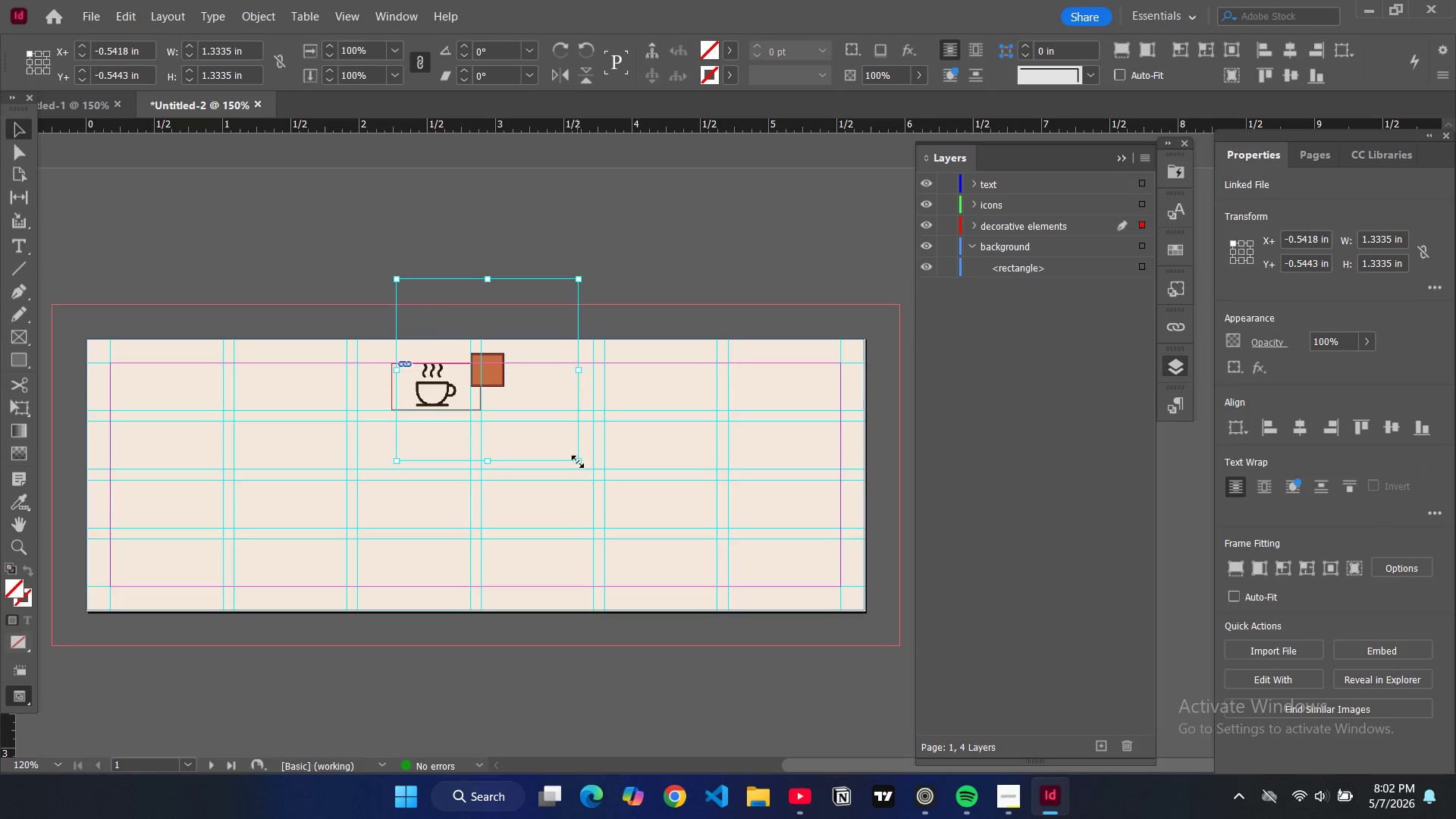 
left_click_drag(start_coordinate=[577, 462], to_coordinate=[513, 370])
 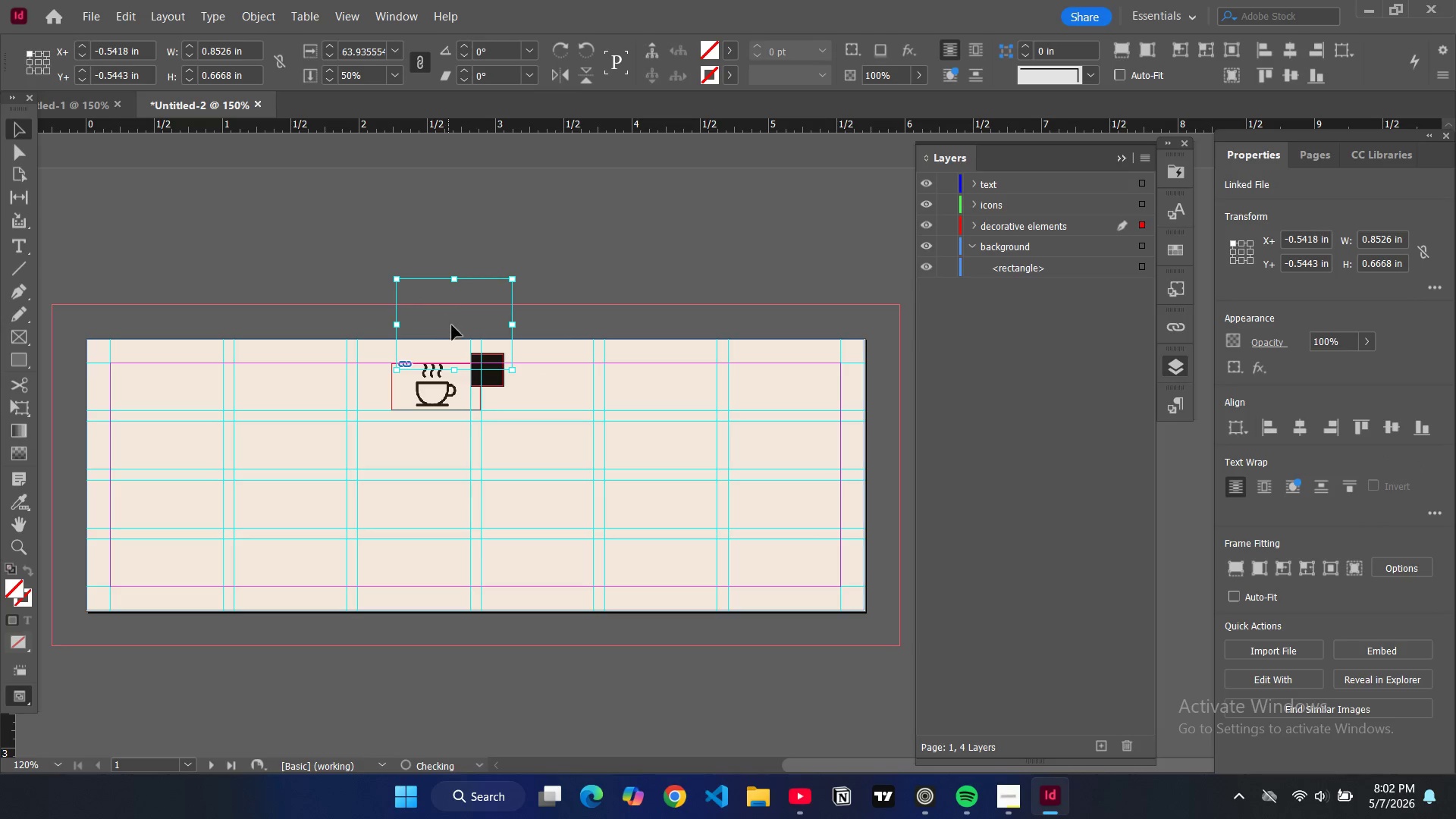 
left_click_drag(start_coordinate=[452, 328], to_coordinate=[504, 360])
 